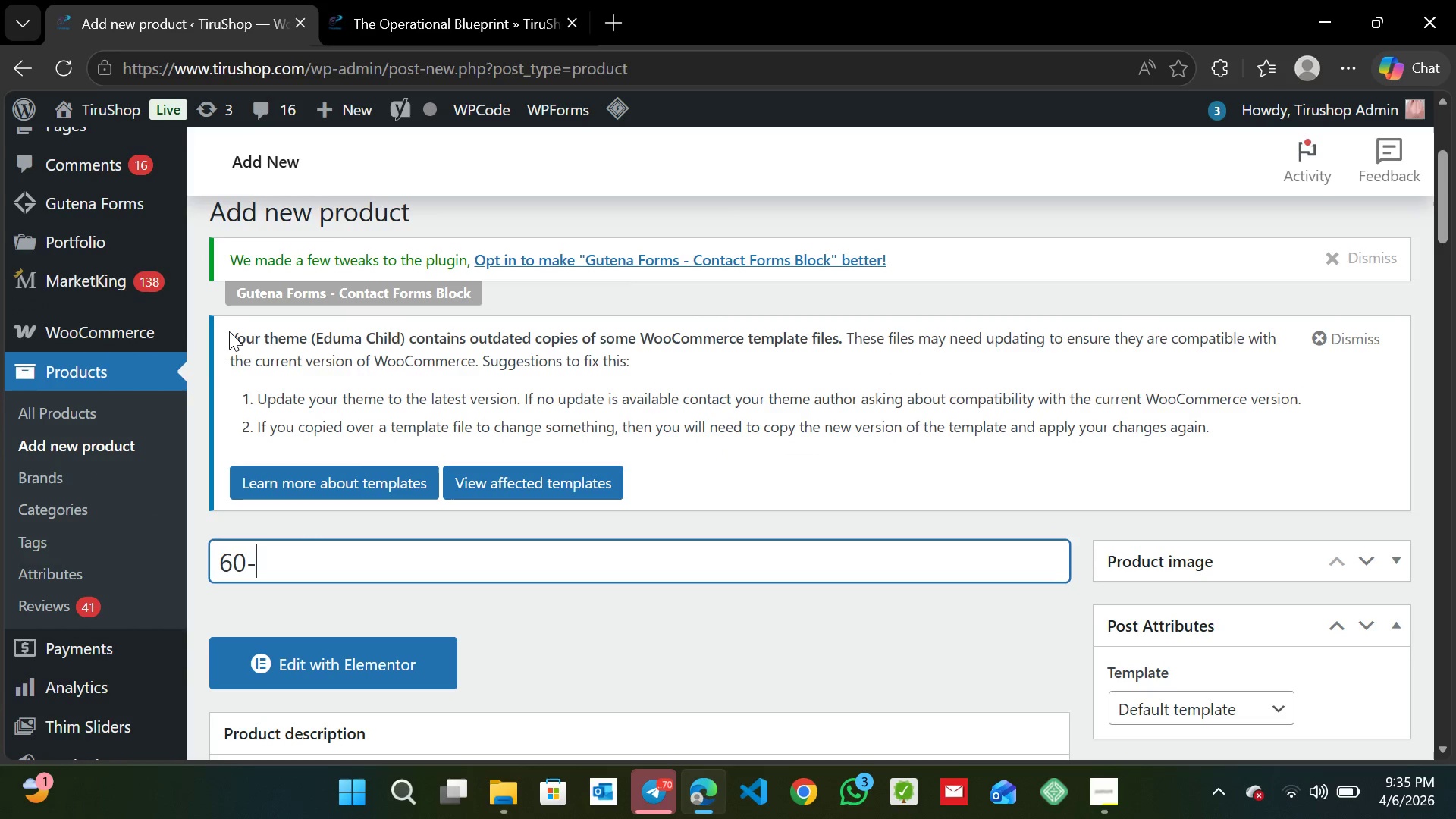 
type(Minute e)
key(Backspace)
type(Executive)
 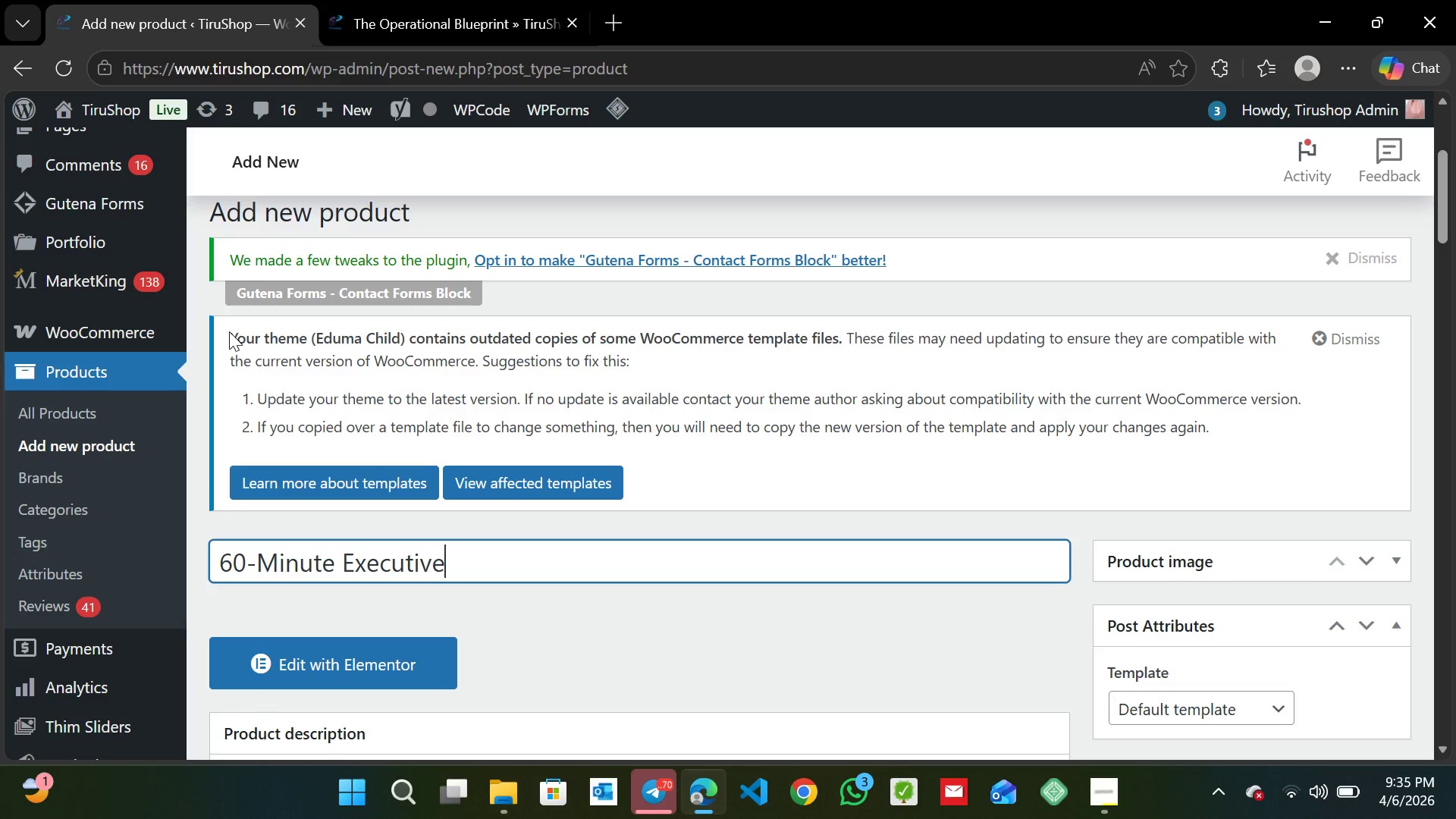 
type( Flash)
 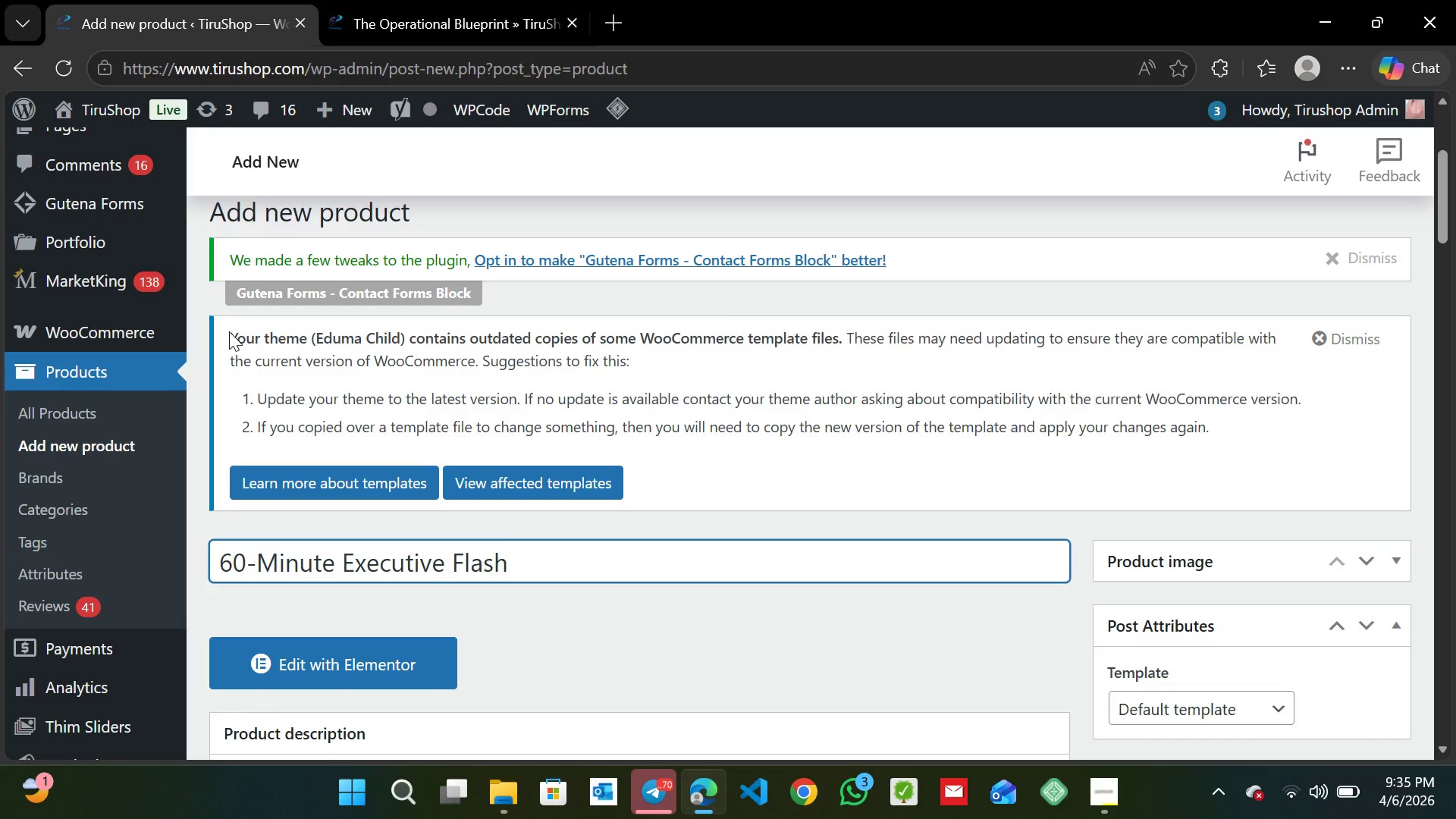 
type( Audir)
key(Backspace)
type(t)
 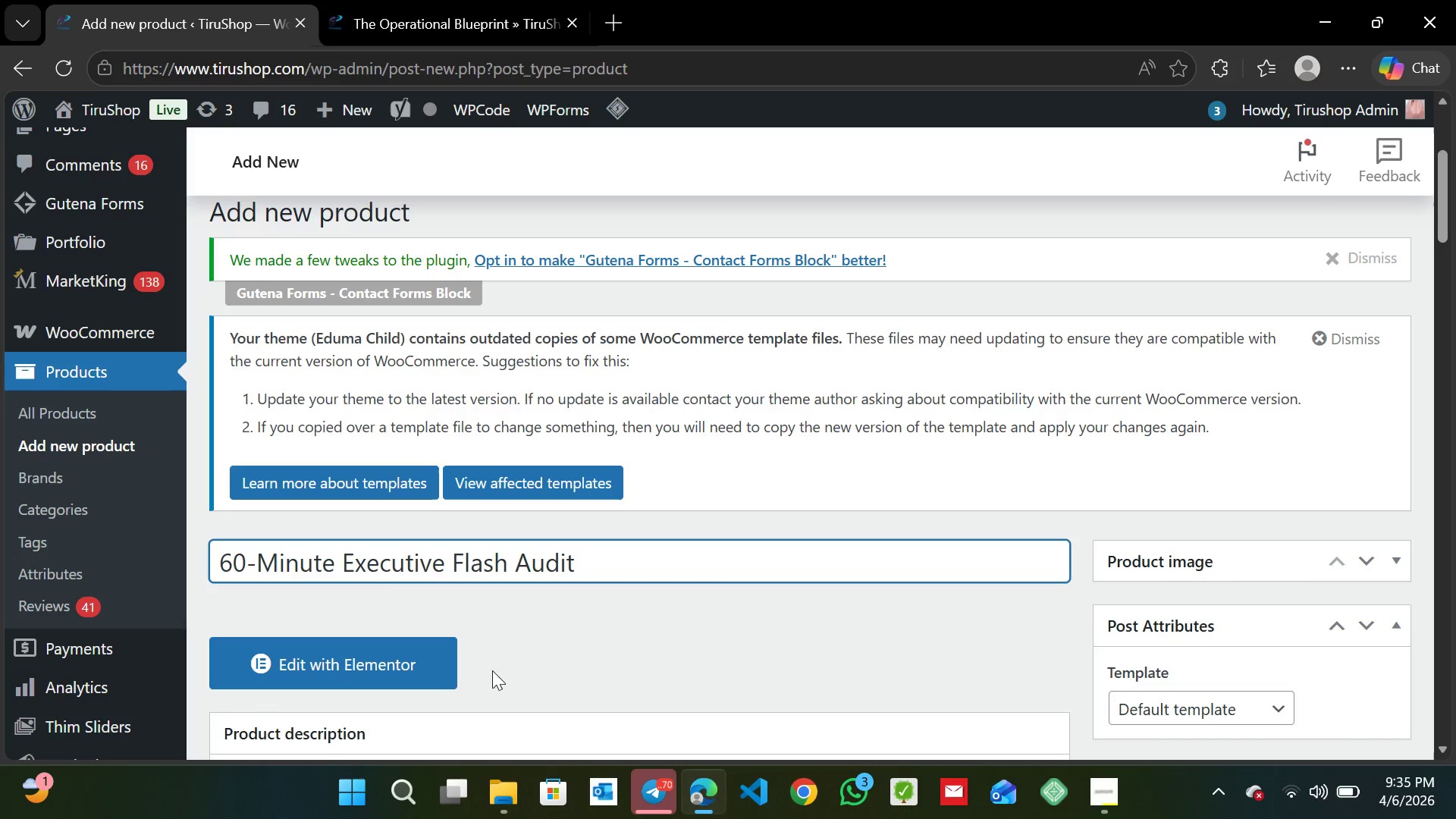 
left_click([529, 656])
 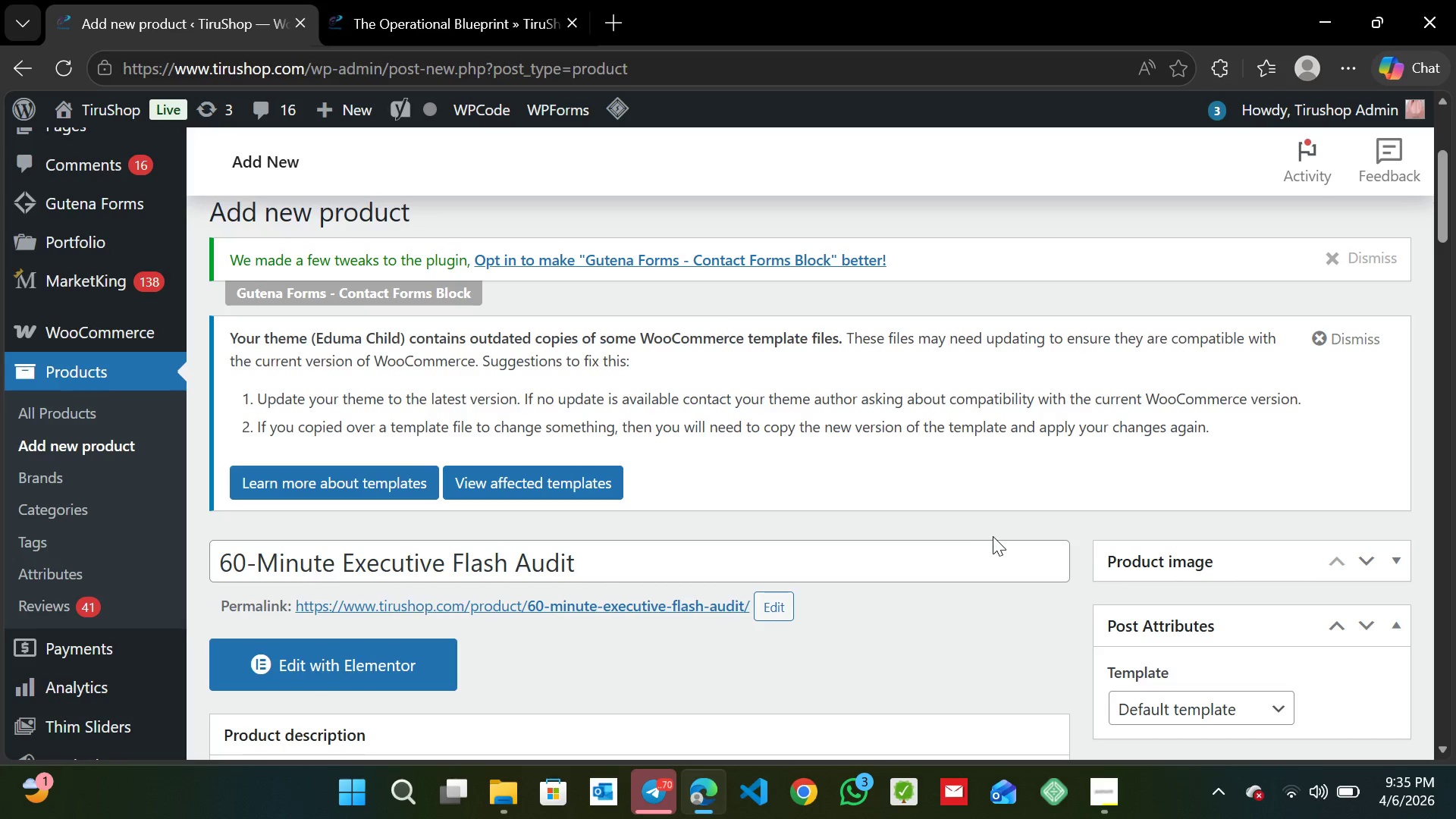 
wait(10.33)
 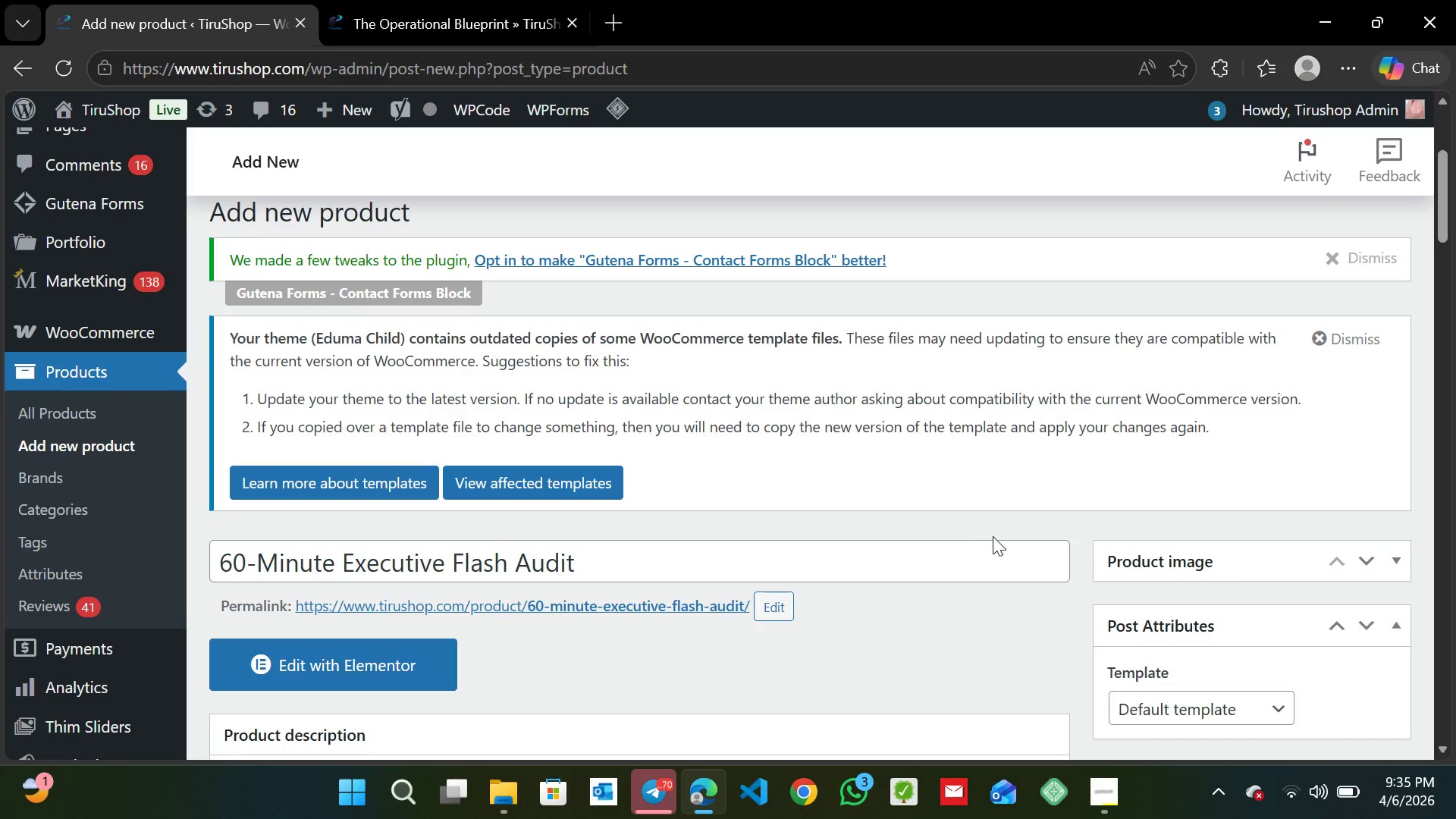 
left_click([1442, 229])
 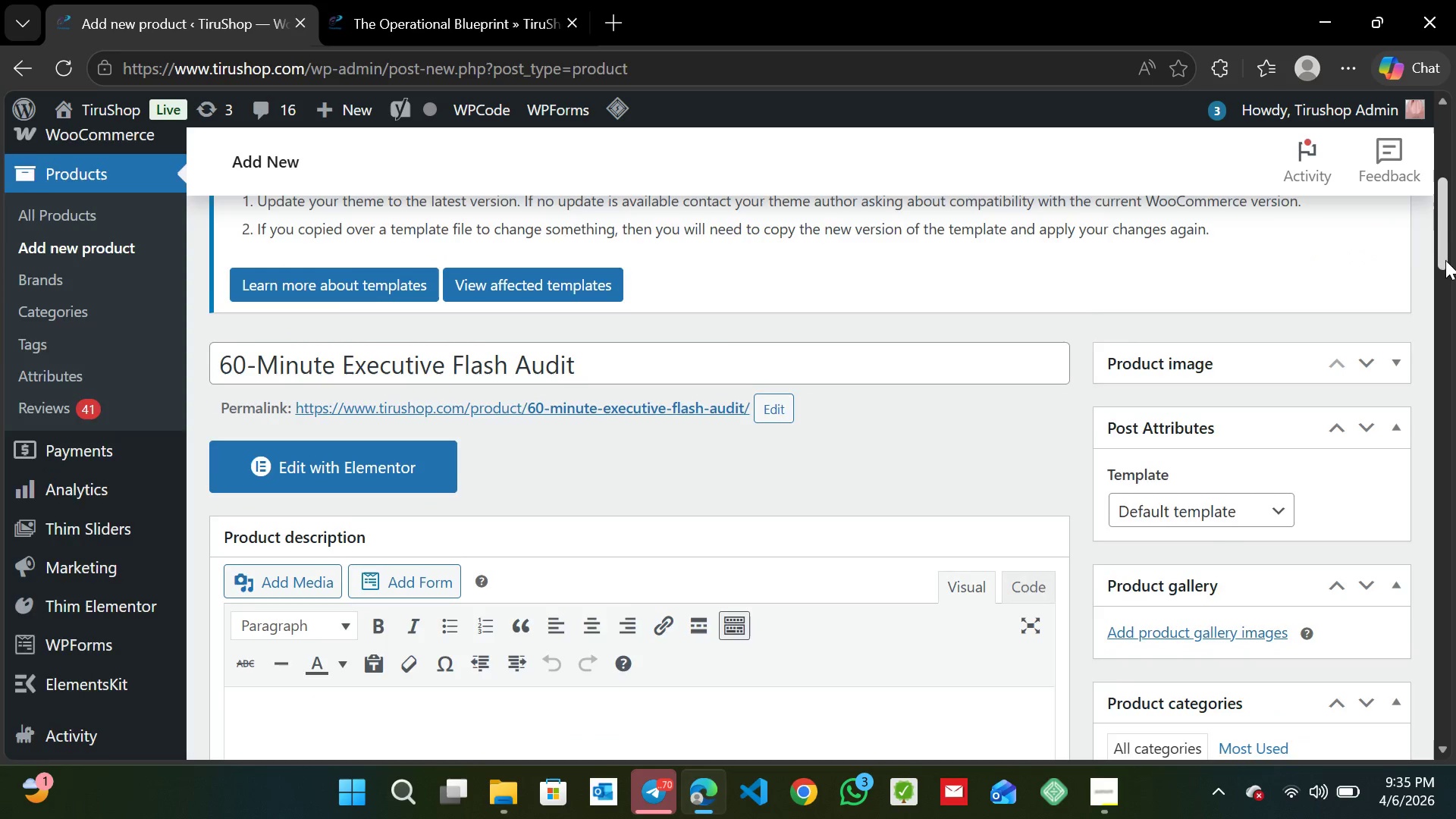 
double_click([1442, 229])
 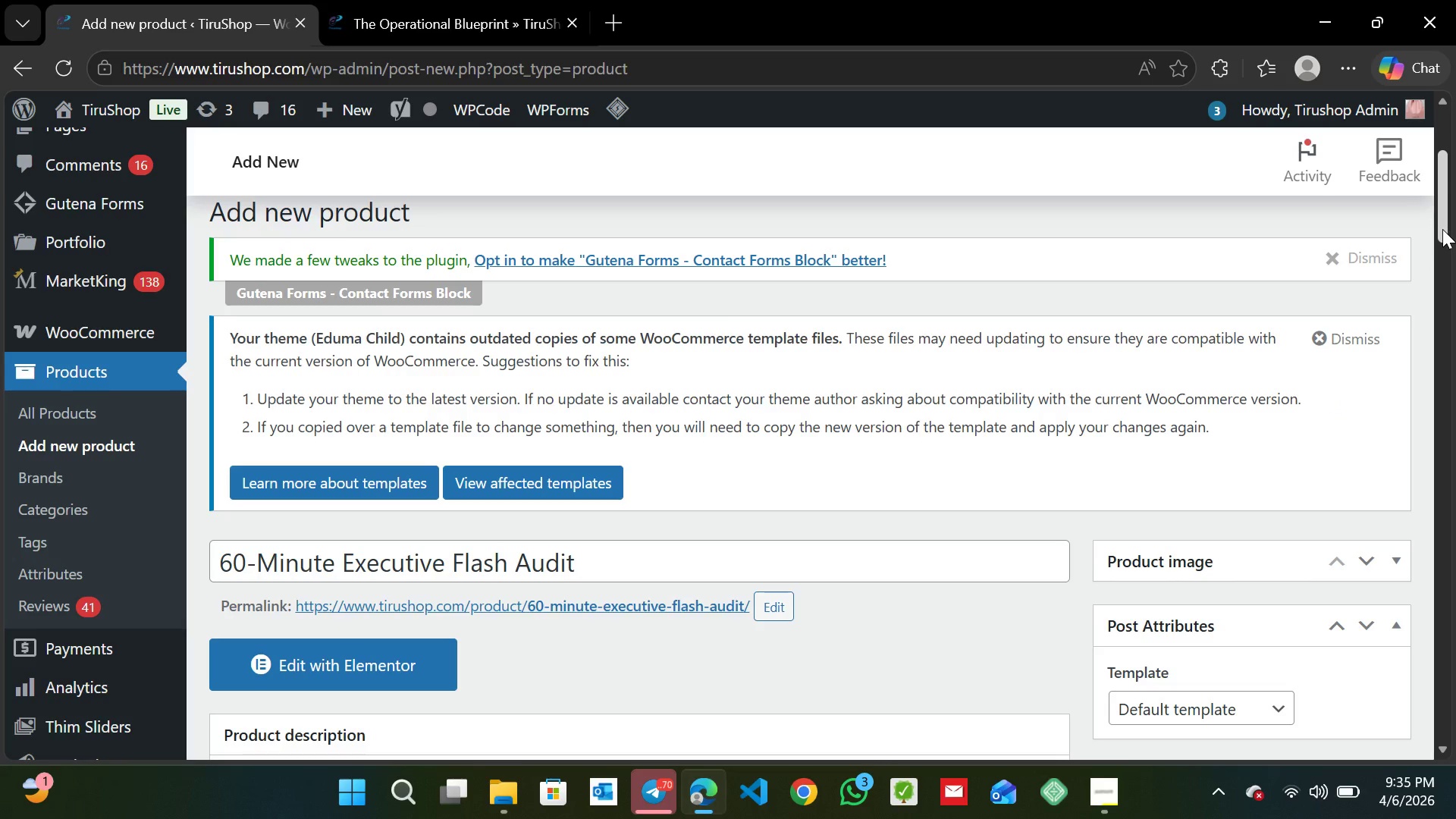 
left_click_drag(start_coordinate=[1442, 229], to_coordinate=[1453, 293])
 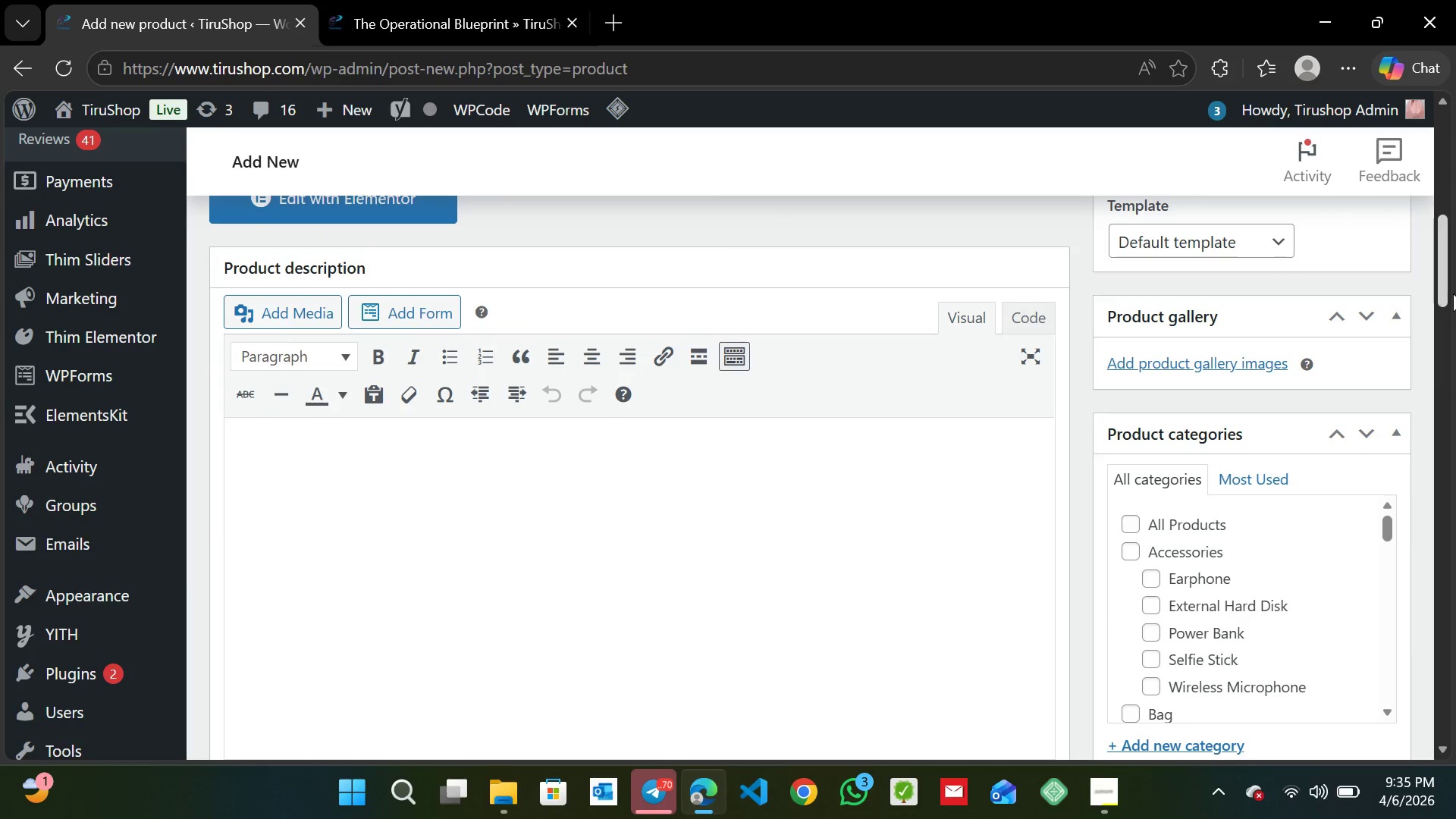 
double_click([1453, 293])
 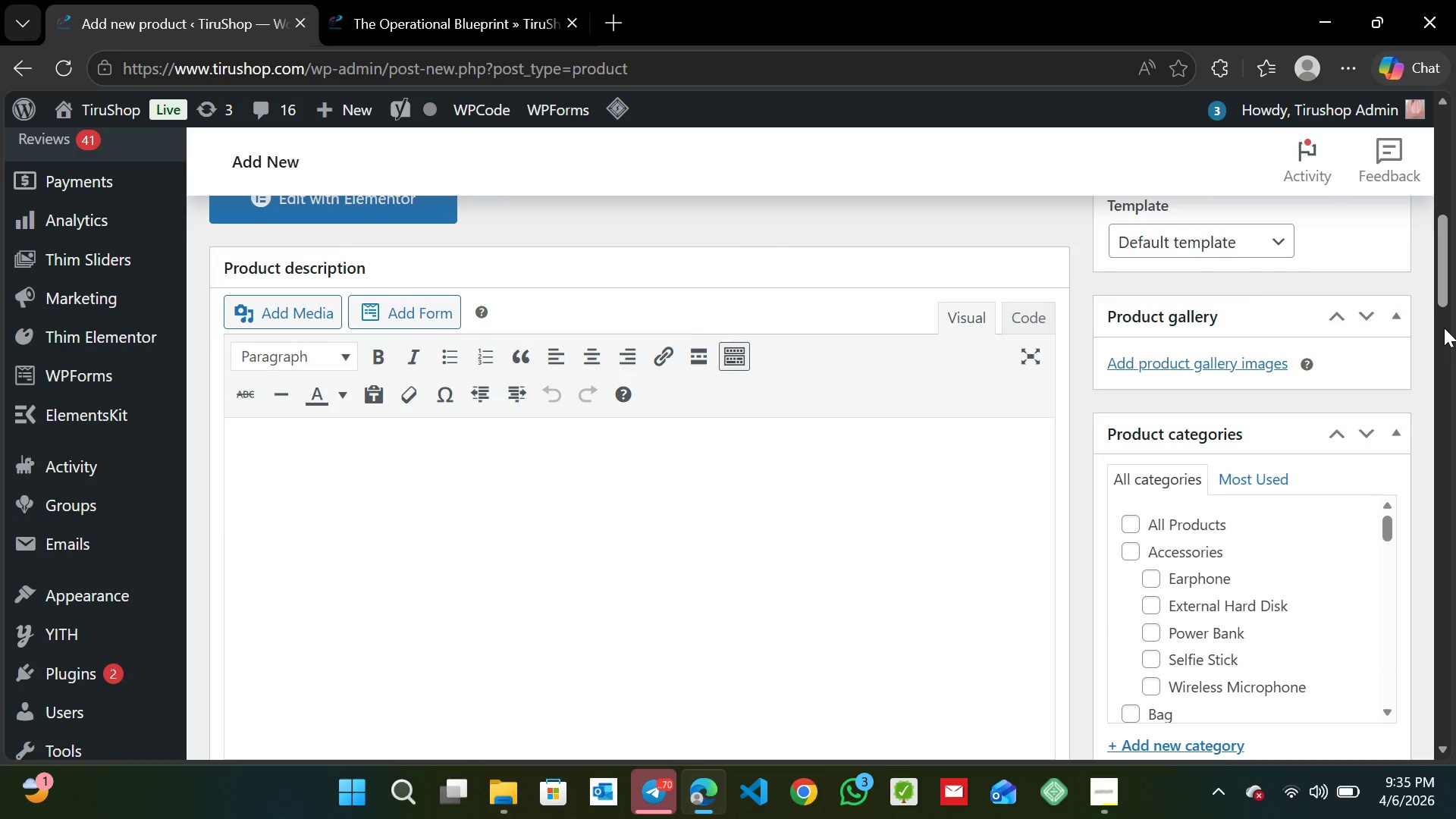 
wait(9.56)
 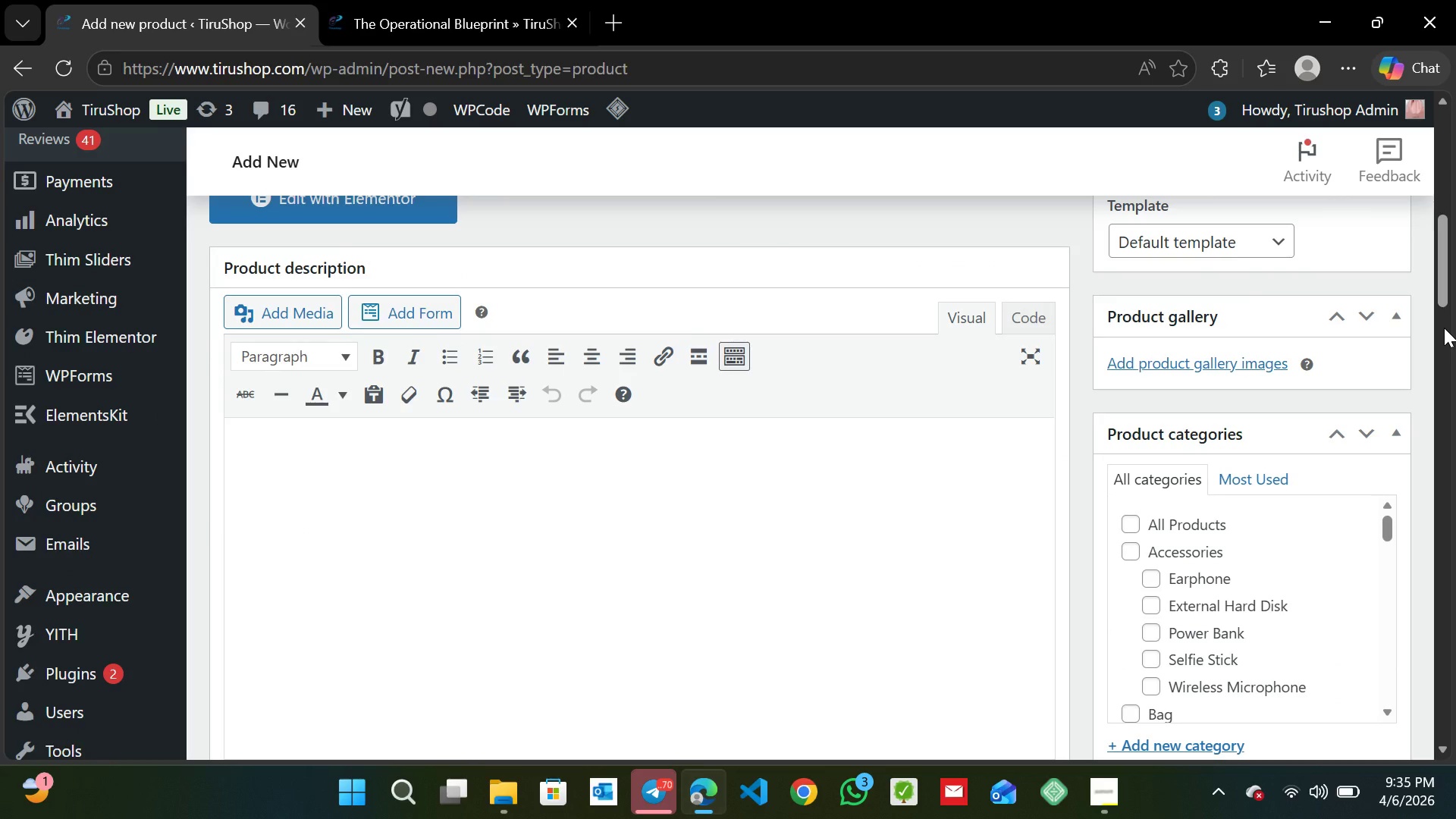 
left_click_drag(start_coordinate=[1443, 280], to_coordinate=[1448, 256])
 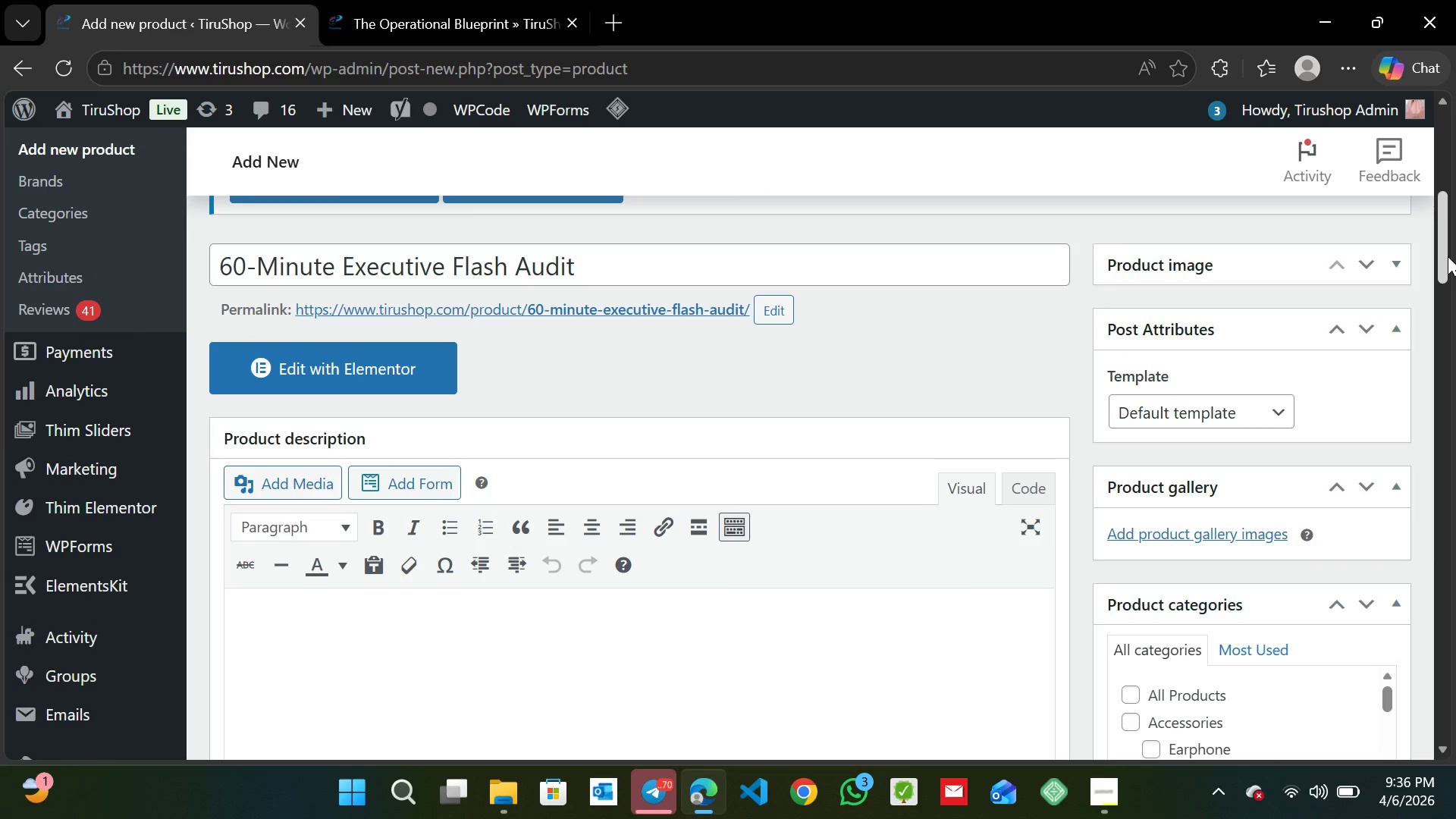 
left_click([1448, 256])
 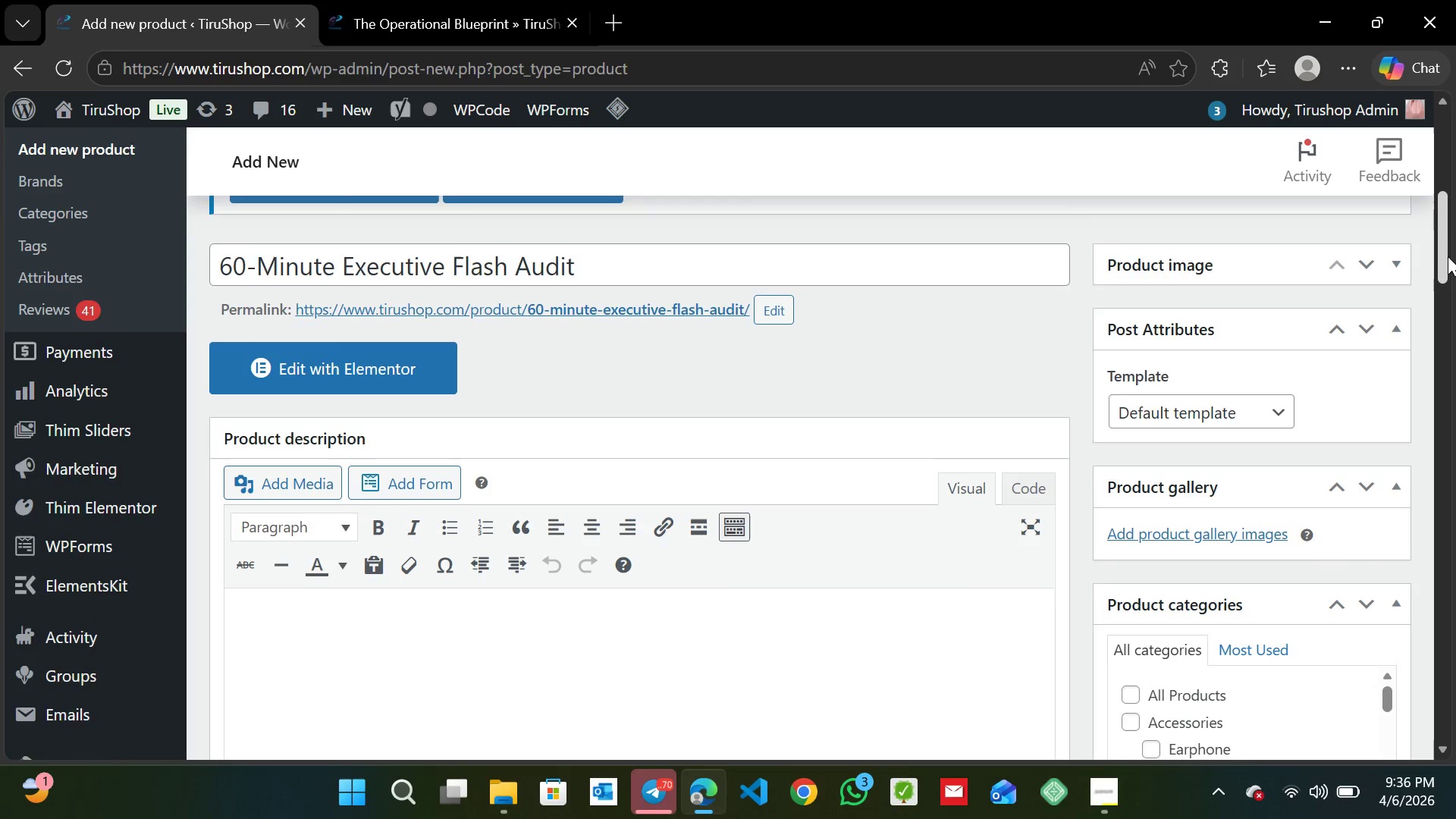 
left_click([1448, 256])
 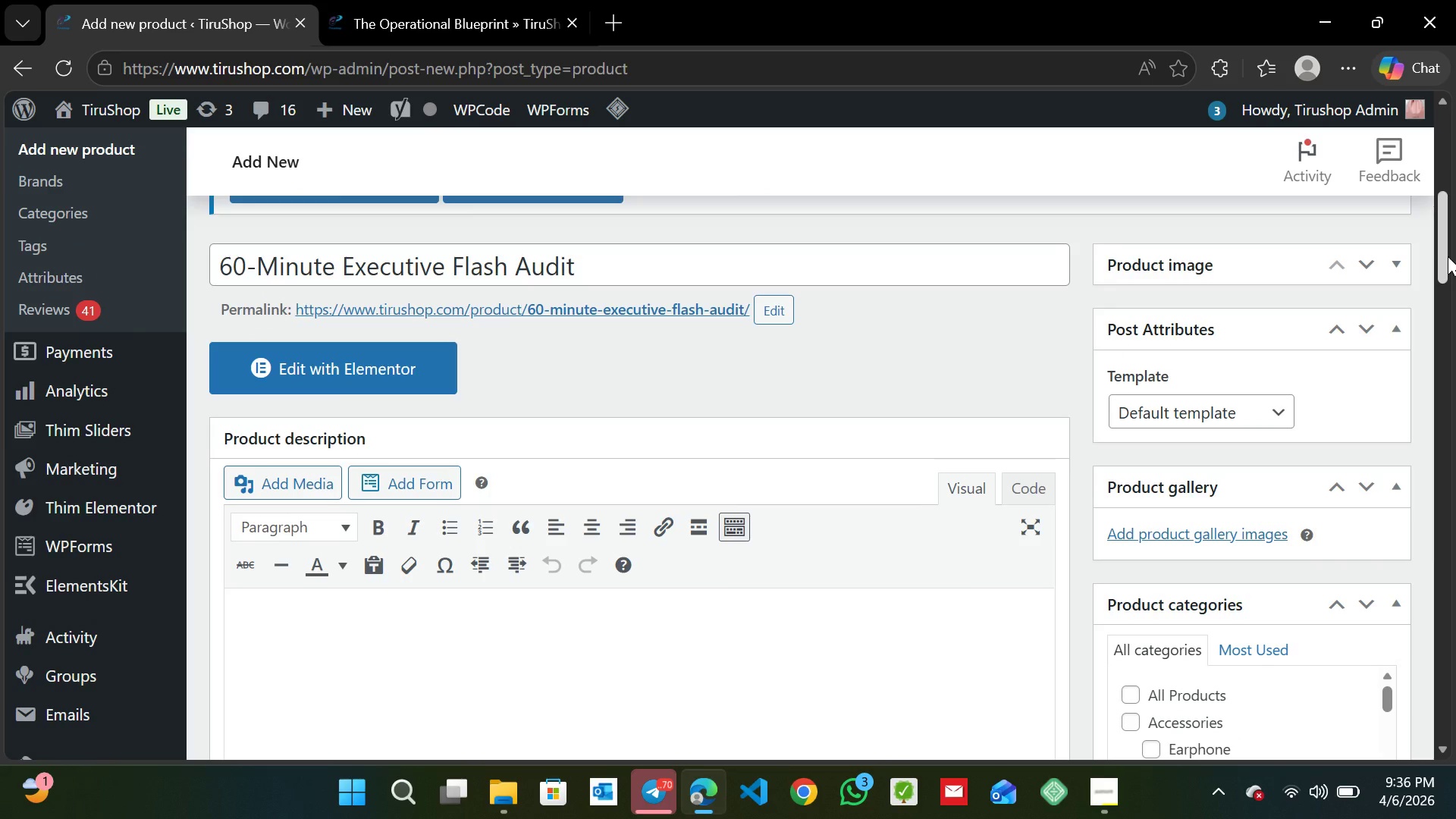 
left_click_drag(start_coordinate=[1448, 256], to_coordinate=[1453, 323])
 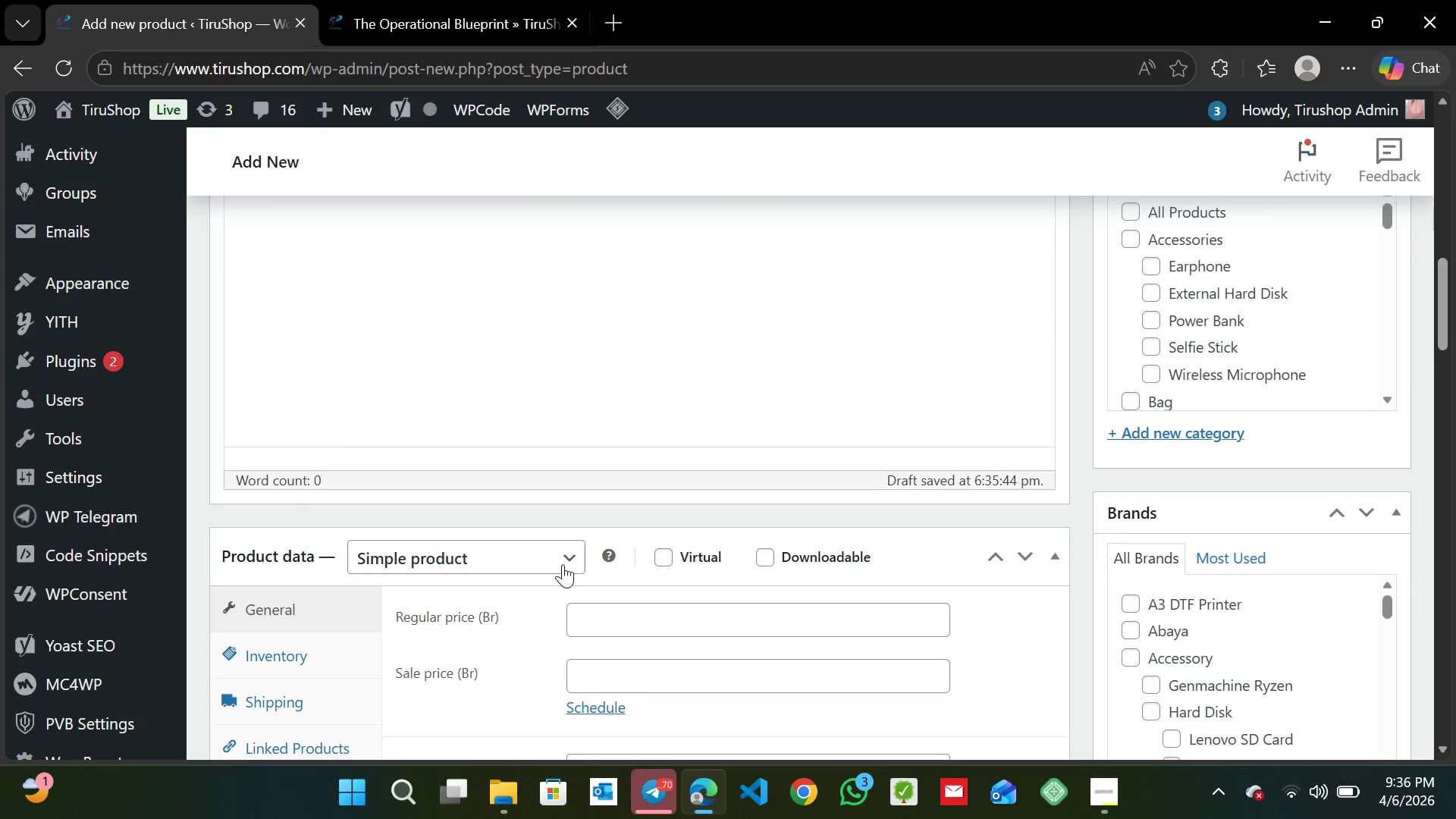 
double_click([570, 541])
 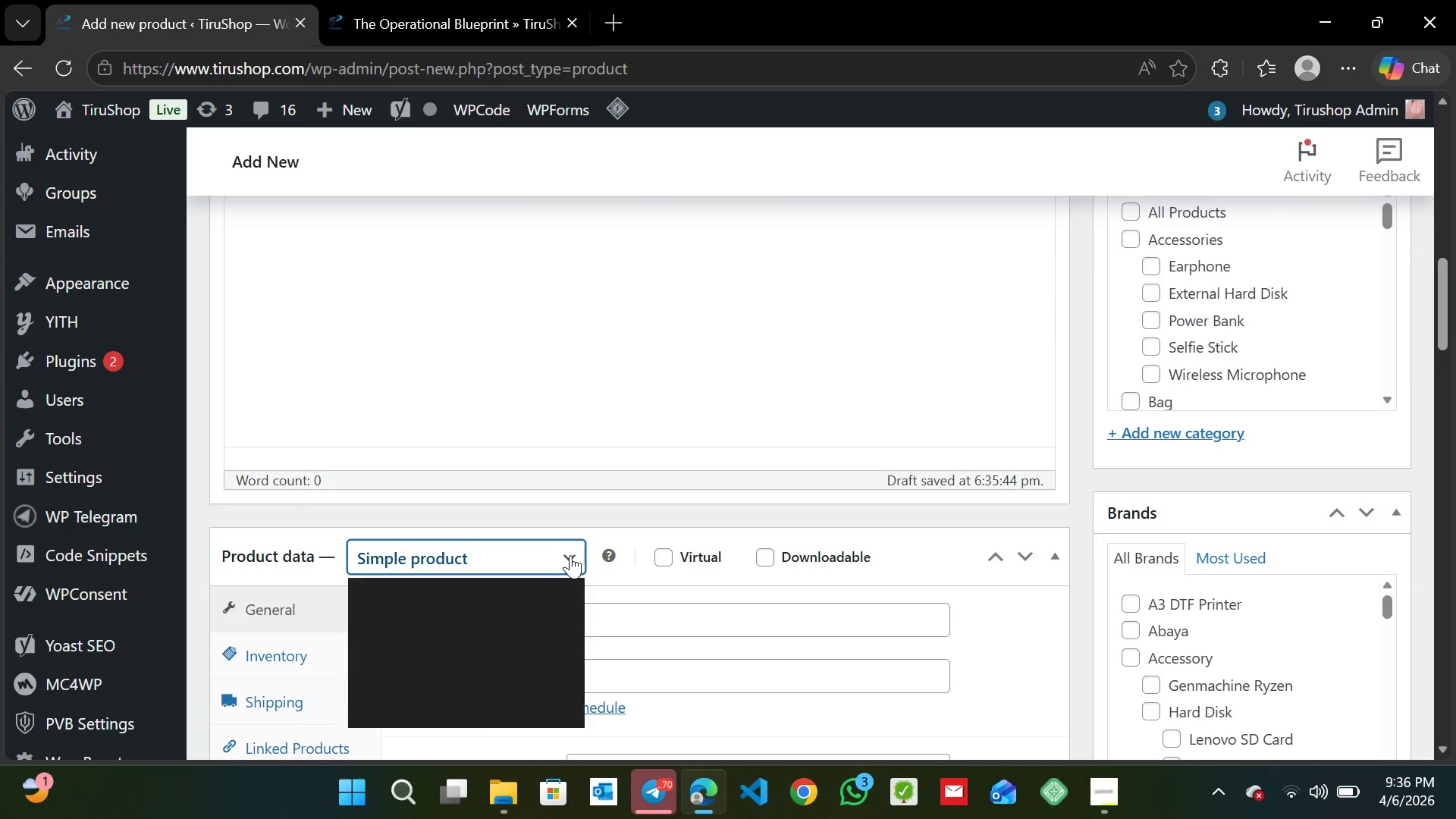 
double_click([570, 555])
 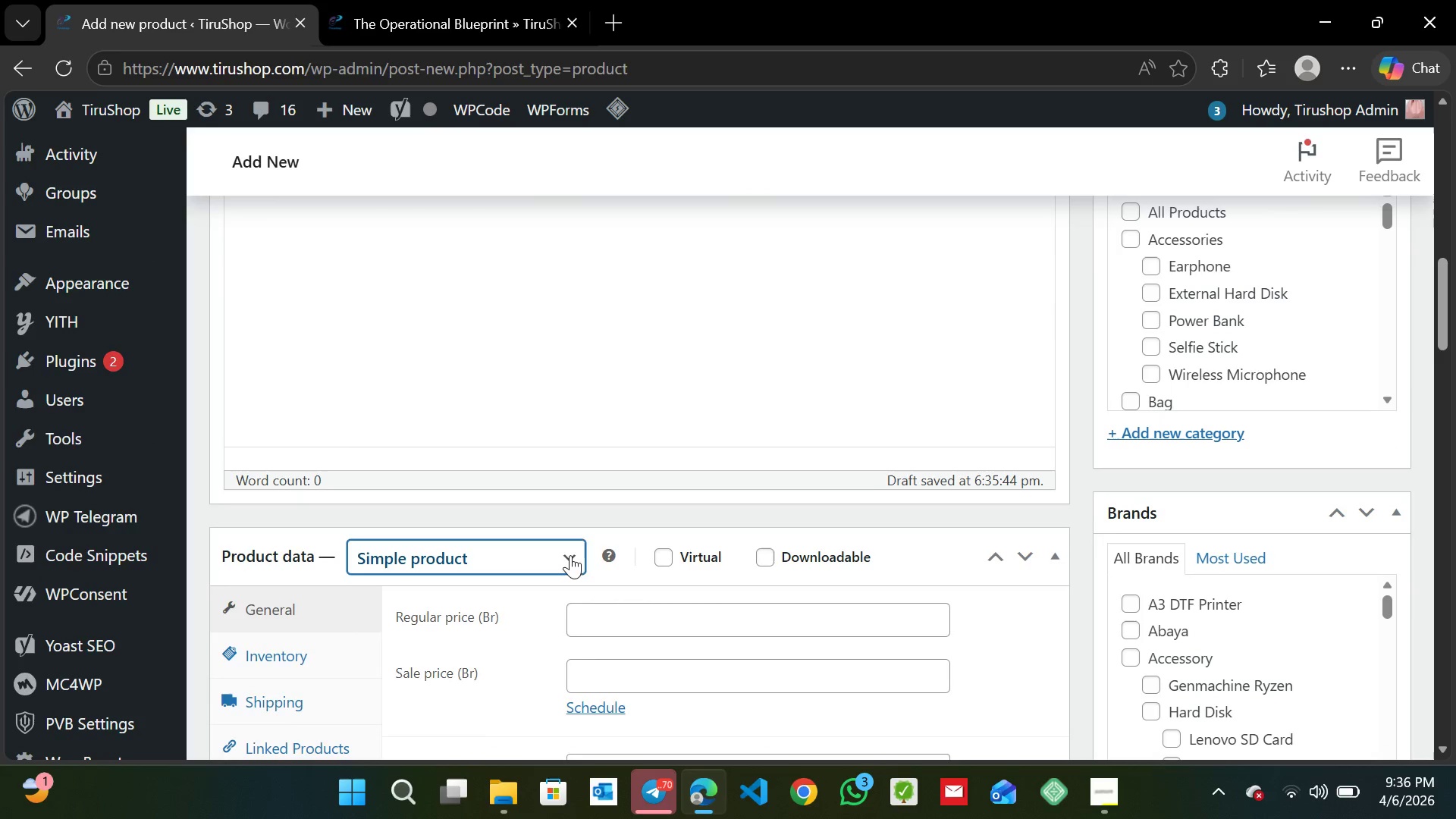 
left_click([570, 555])
 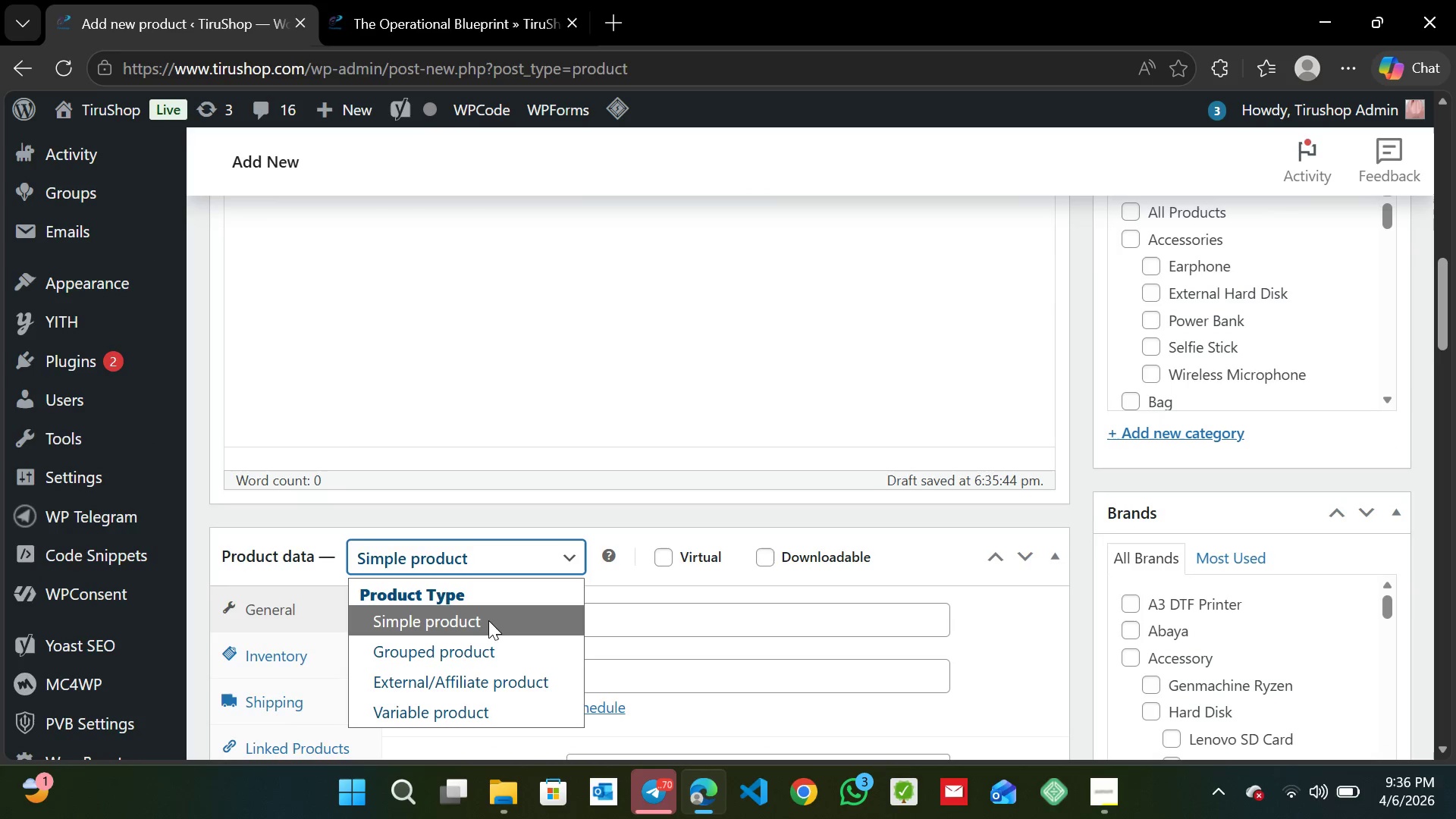 
left_click([486, 623])
 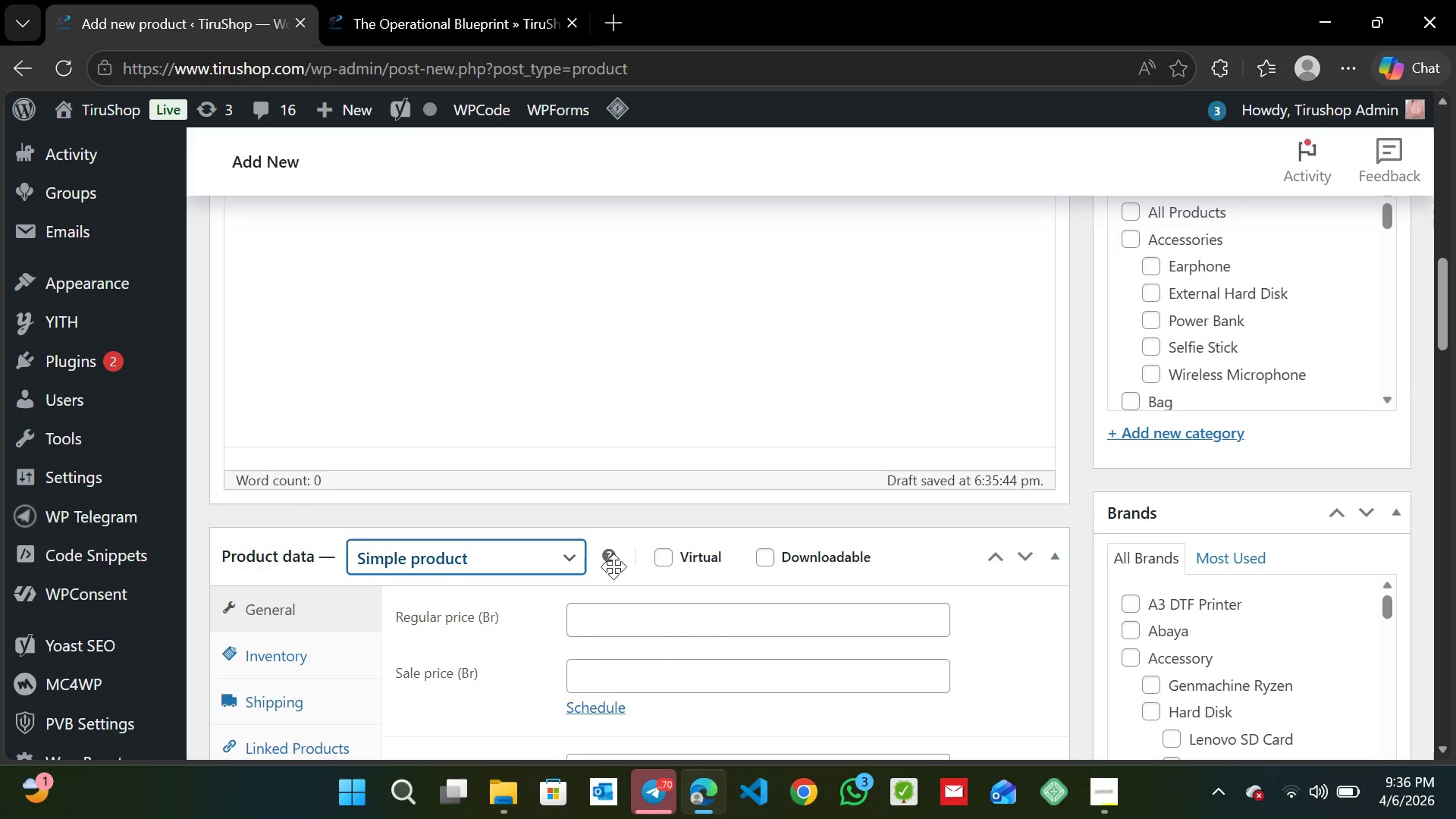 
left_click([636, 619])
 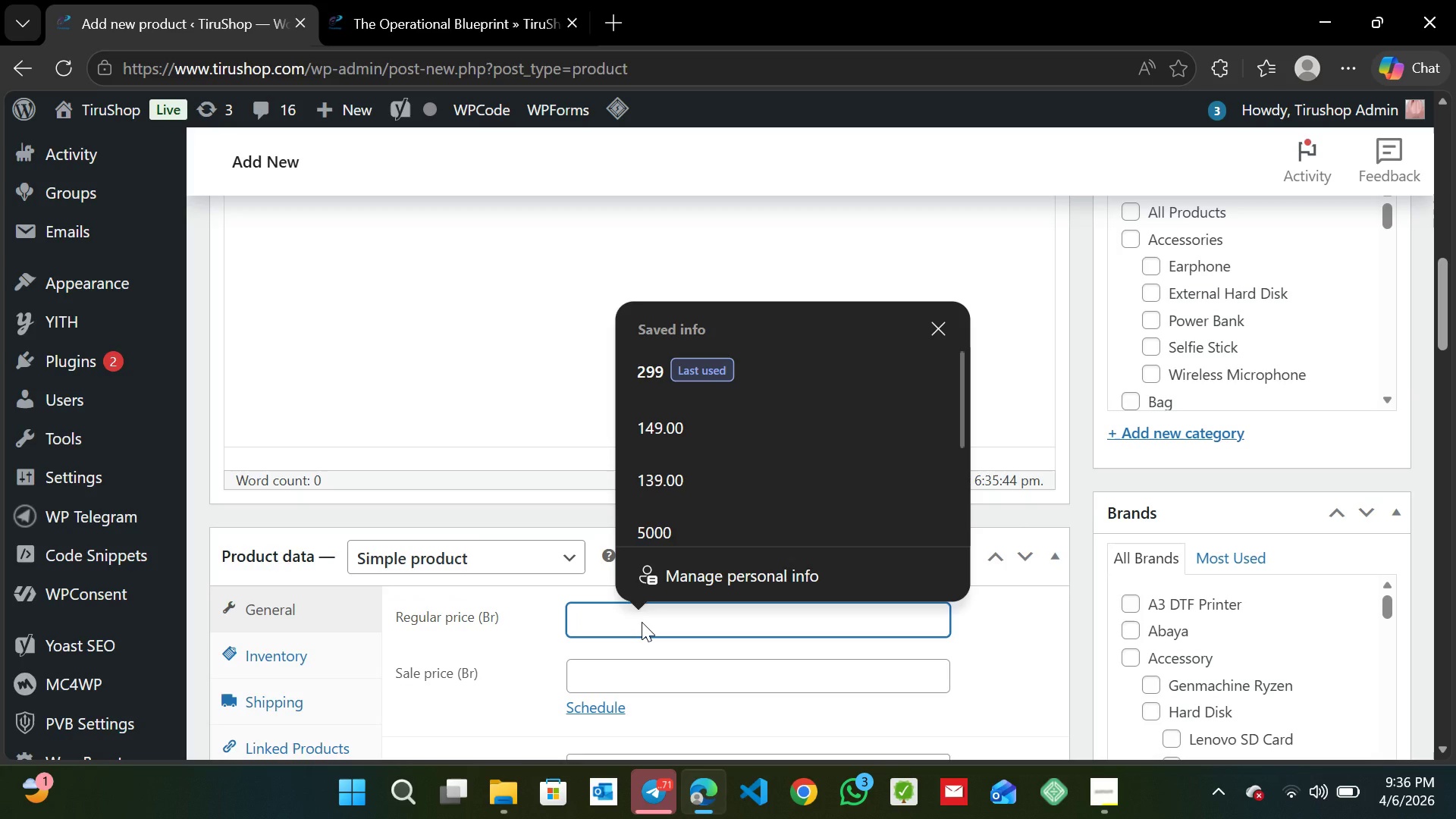 
wait(5.02)
 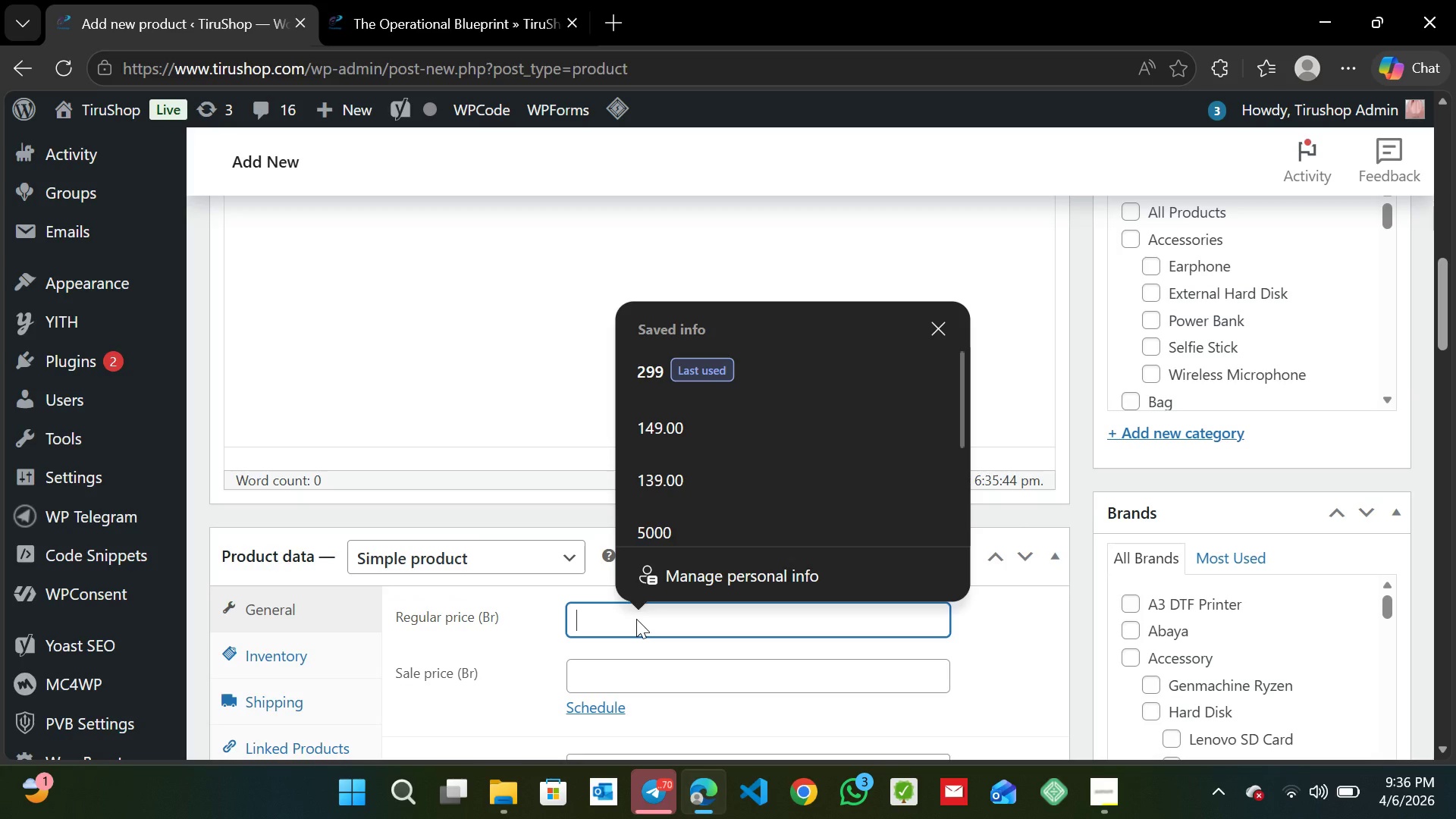 
type(450)
 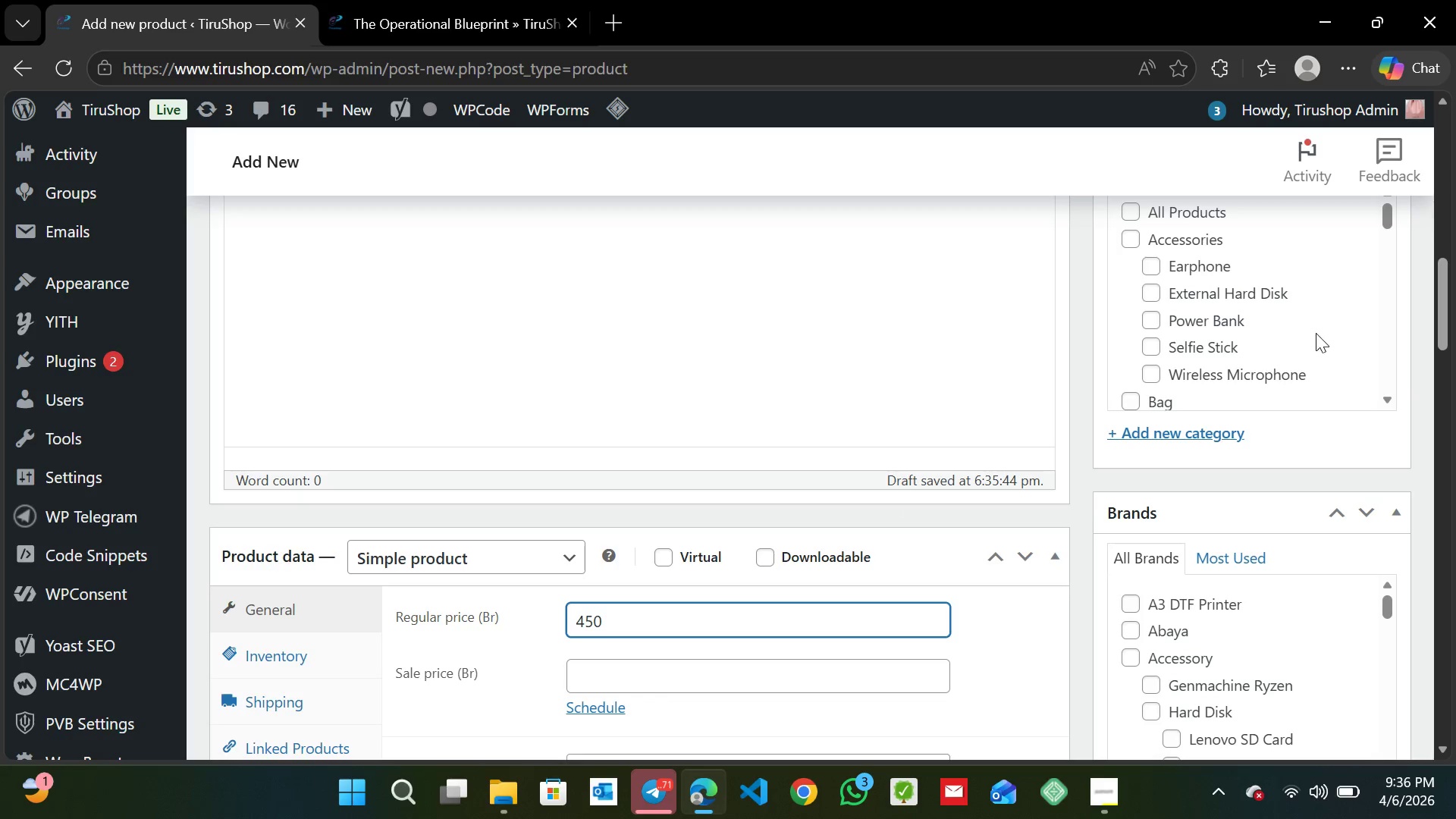 
wait(6.72)
 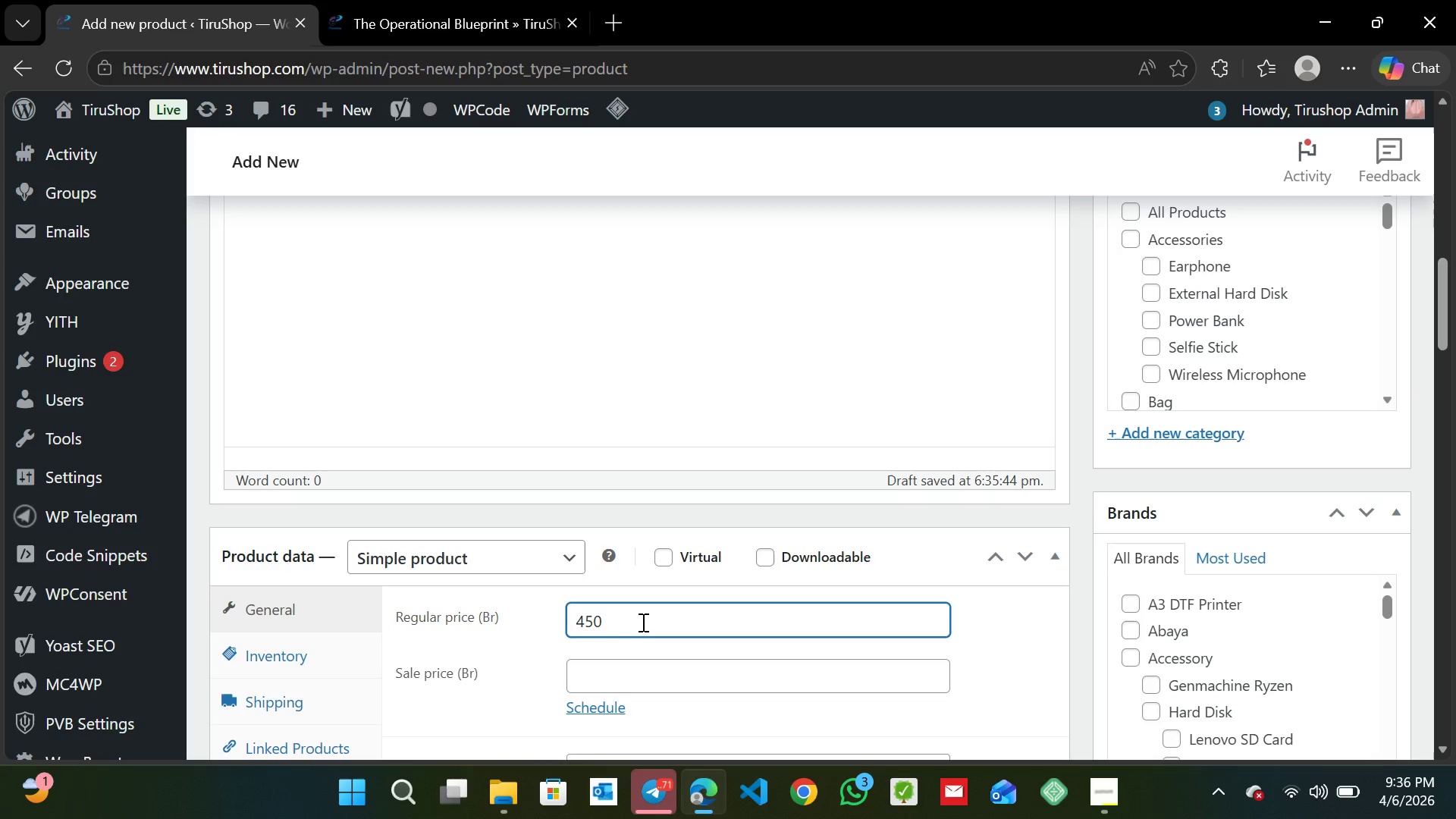 
left_click_drag(start_coordinate=[1448, 299], to_coordinate=[1450, 294])
 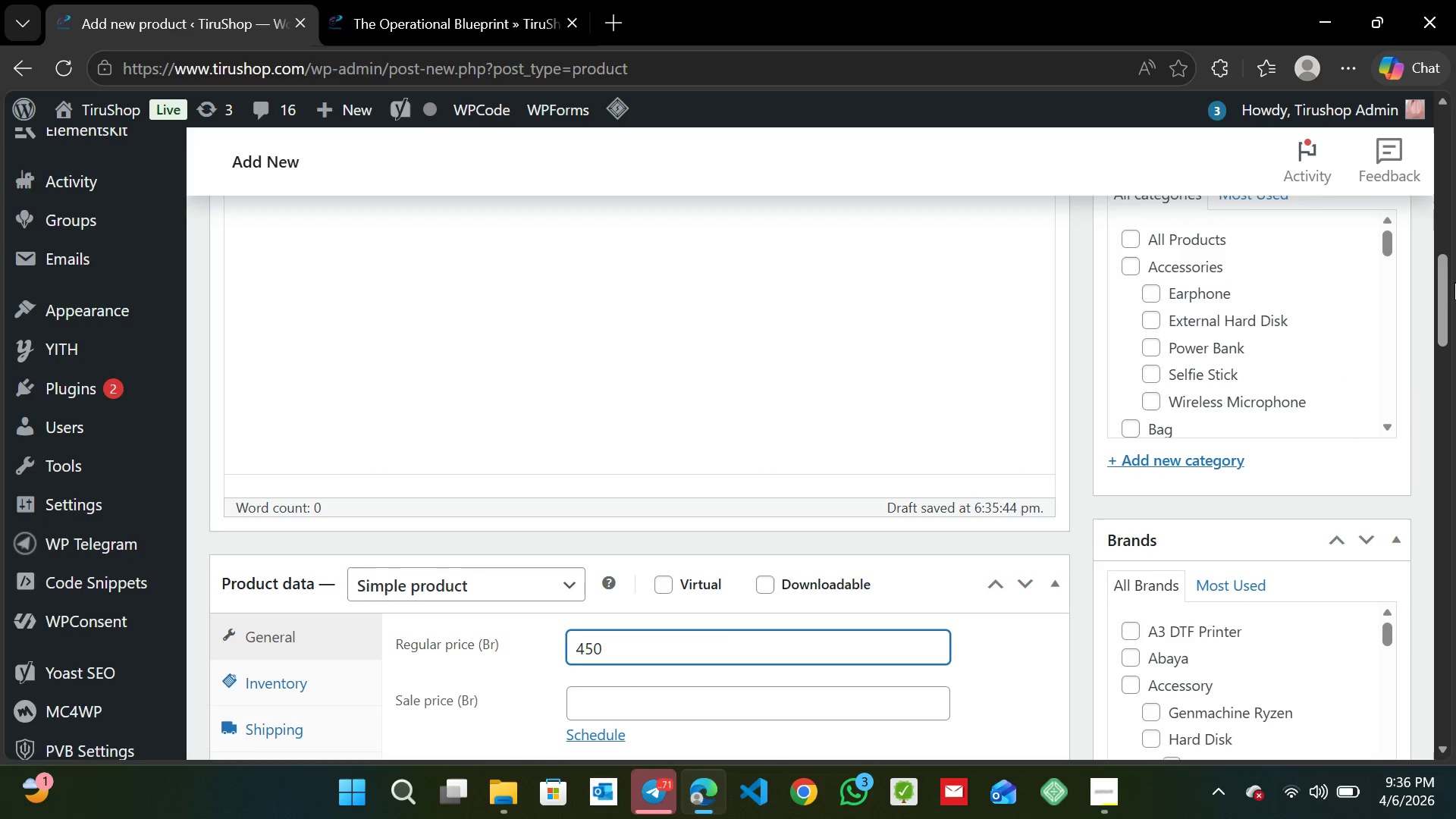 
left_click_drag(start_coordinate=[1452, 288], to_coordinate=[1454, 283])
 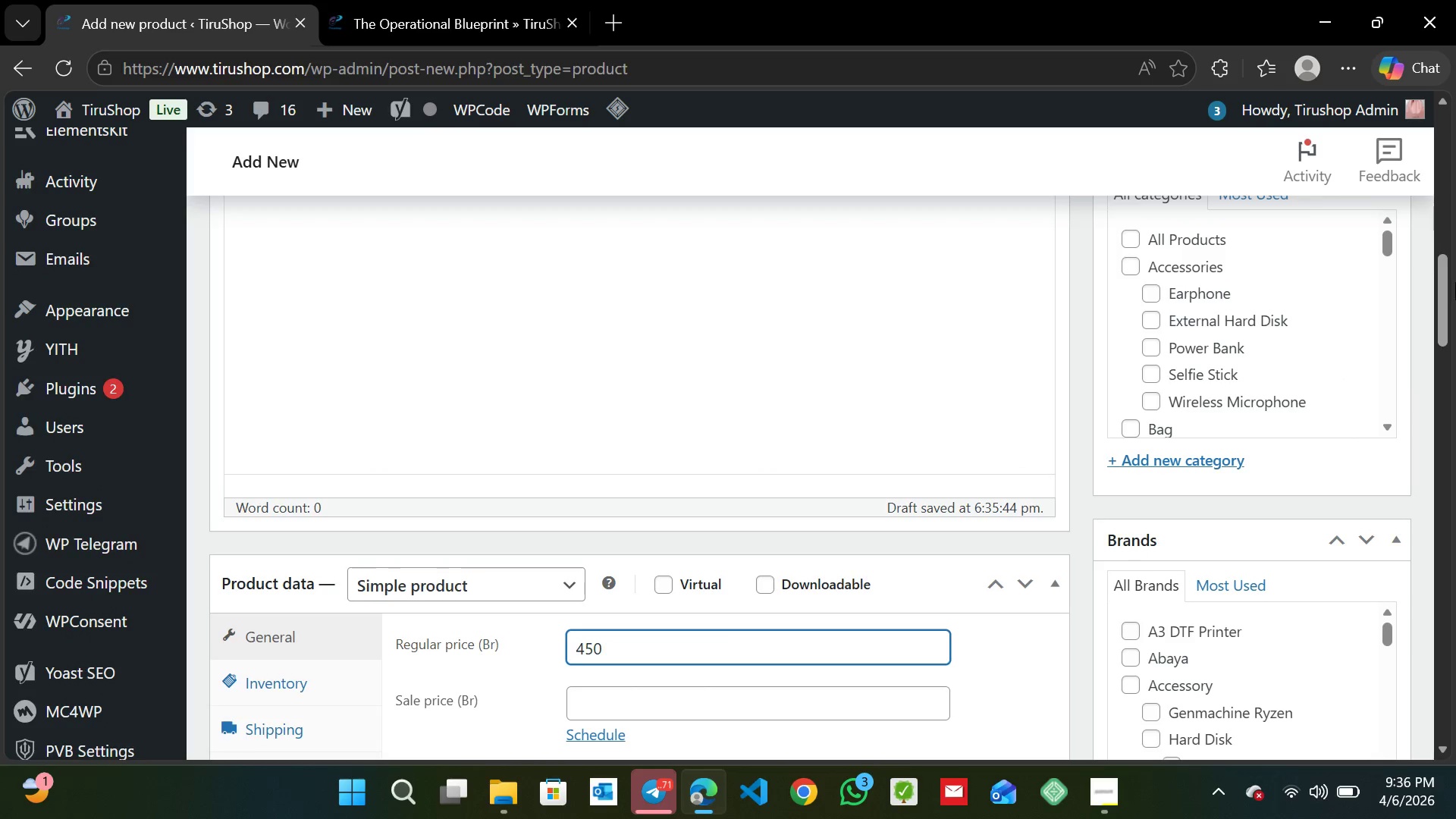 
left_click_drag(start_coordinate=[1454, 283], to_coordinate=[1455, 279])
 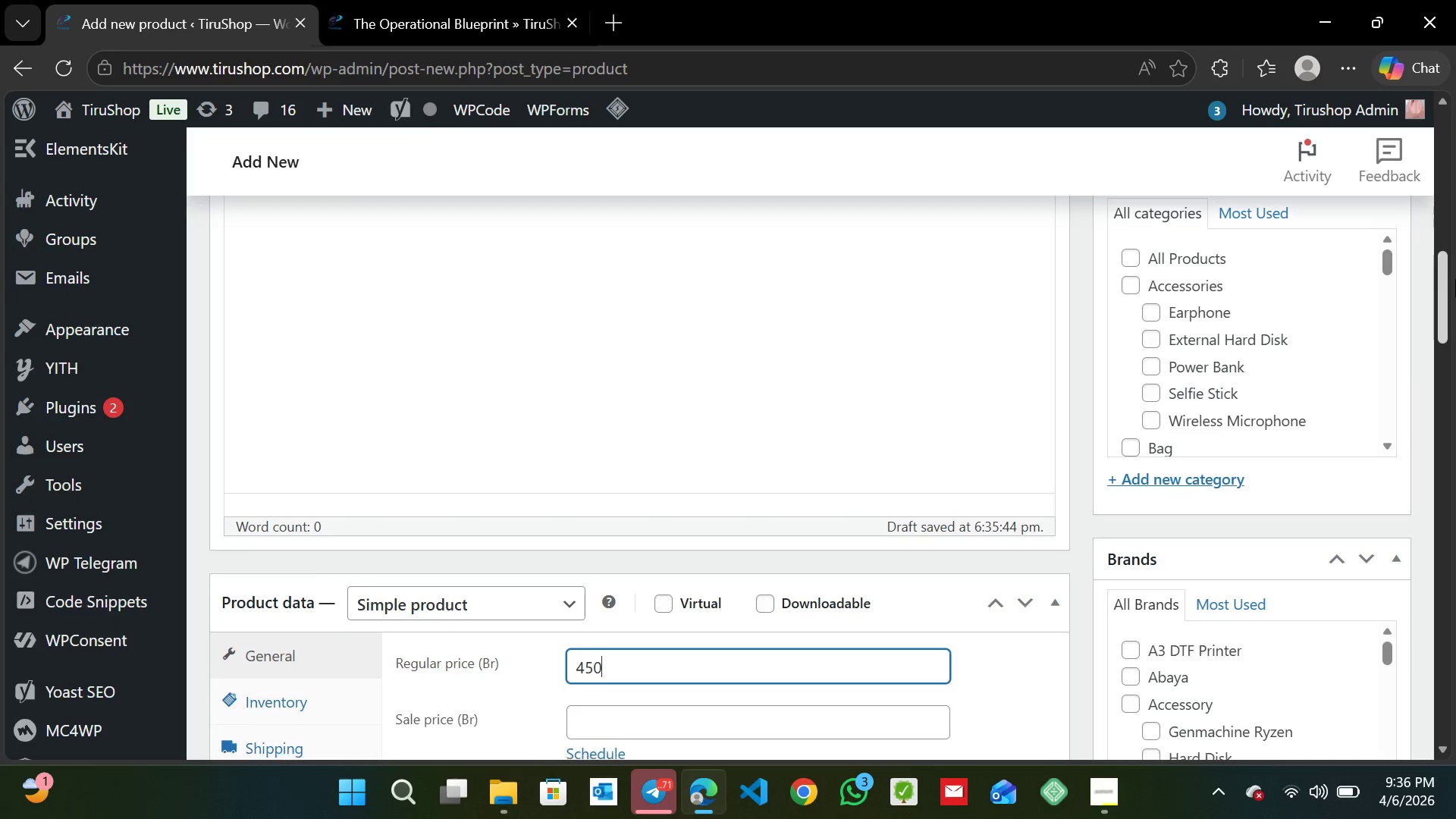 
left_click([1455, 279])
 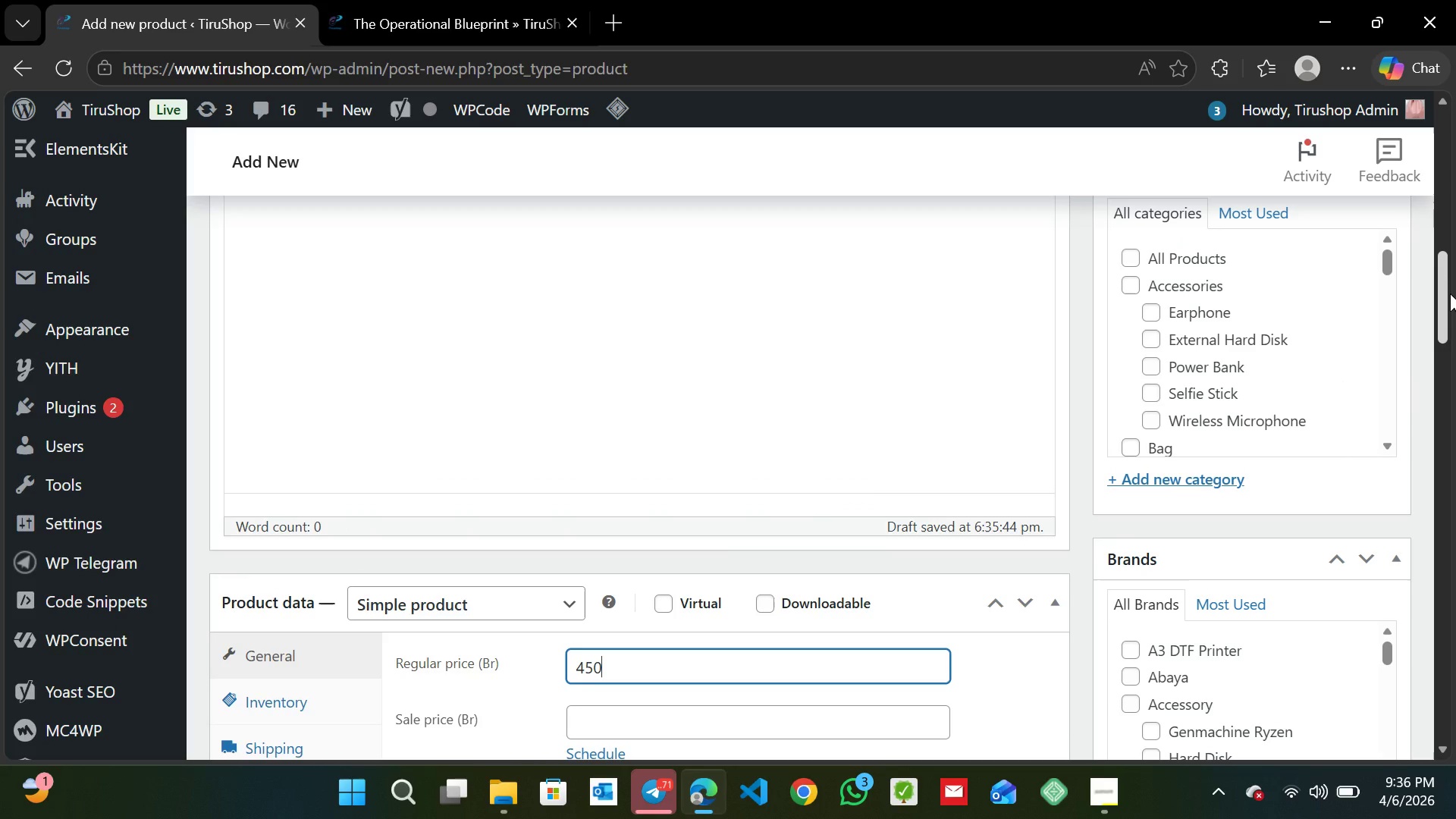 
left_click_drag(start_coordinate=[1450, 293], to_coordinate=[1451, 287])
 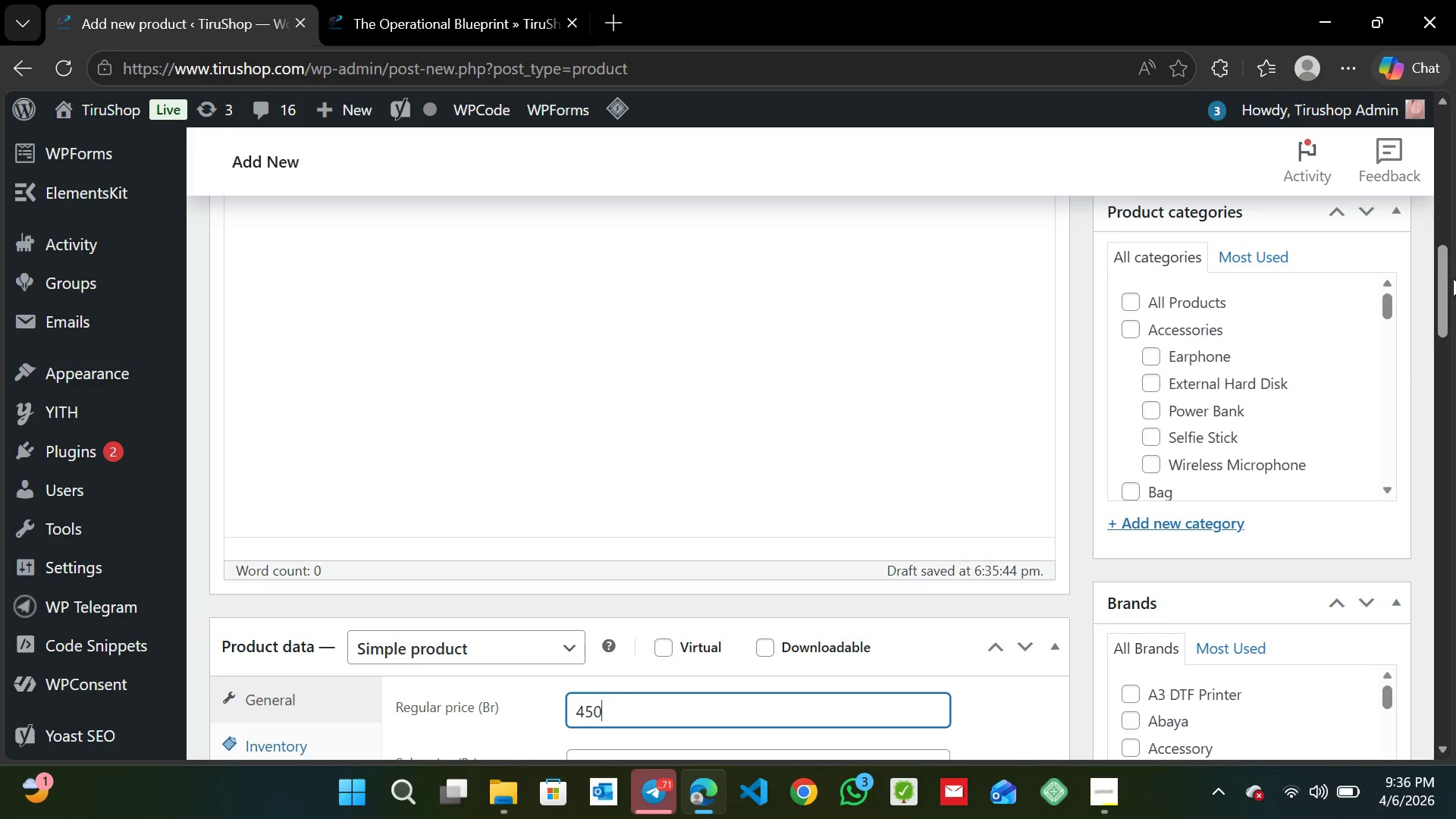 
triple_click([1453, 278])
 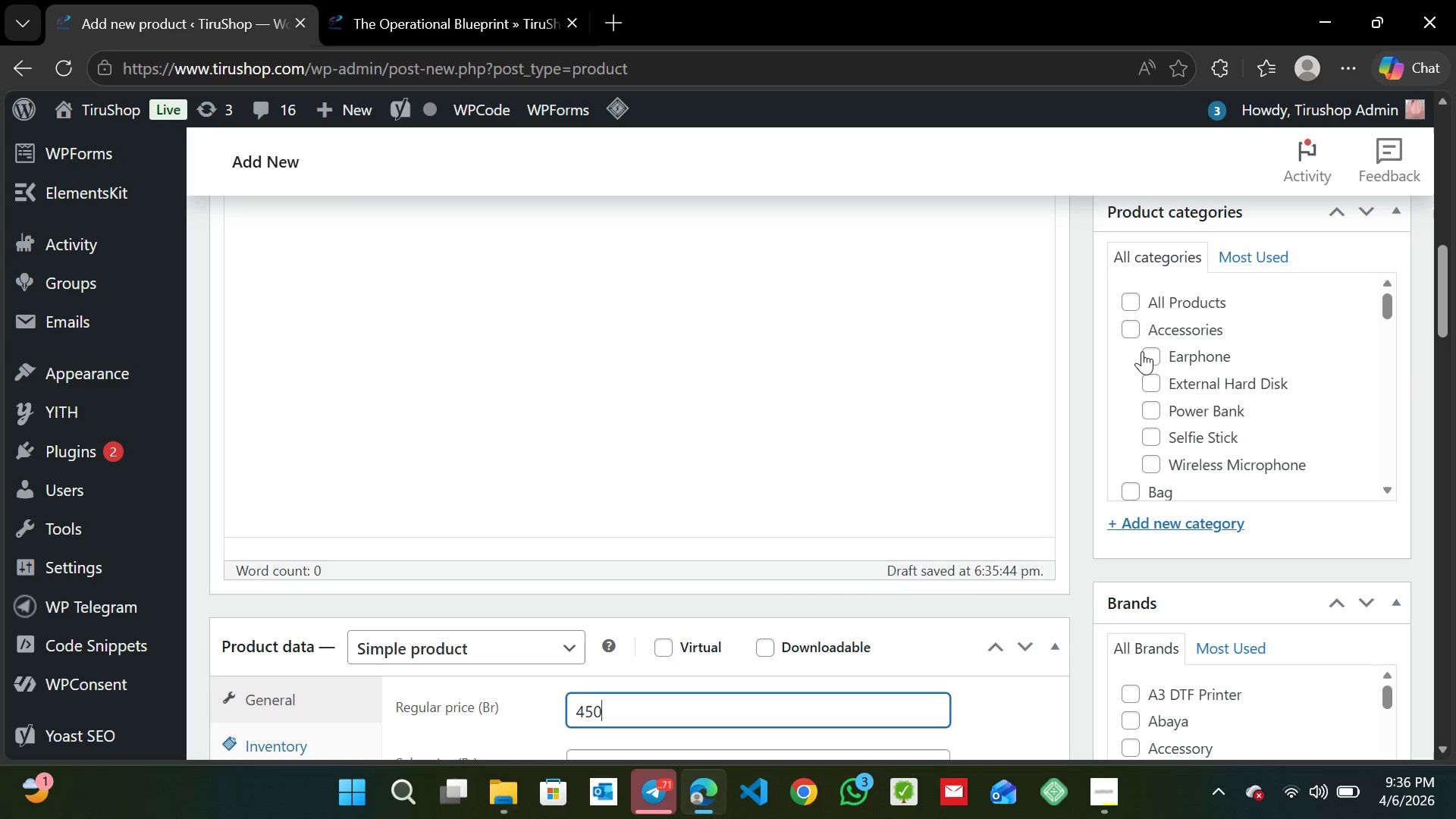 
scroll: coordinate [1142, 351], scroll_direction: none, amount: 0.0
 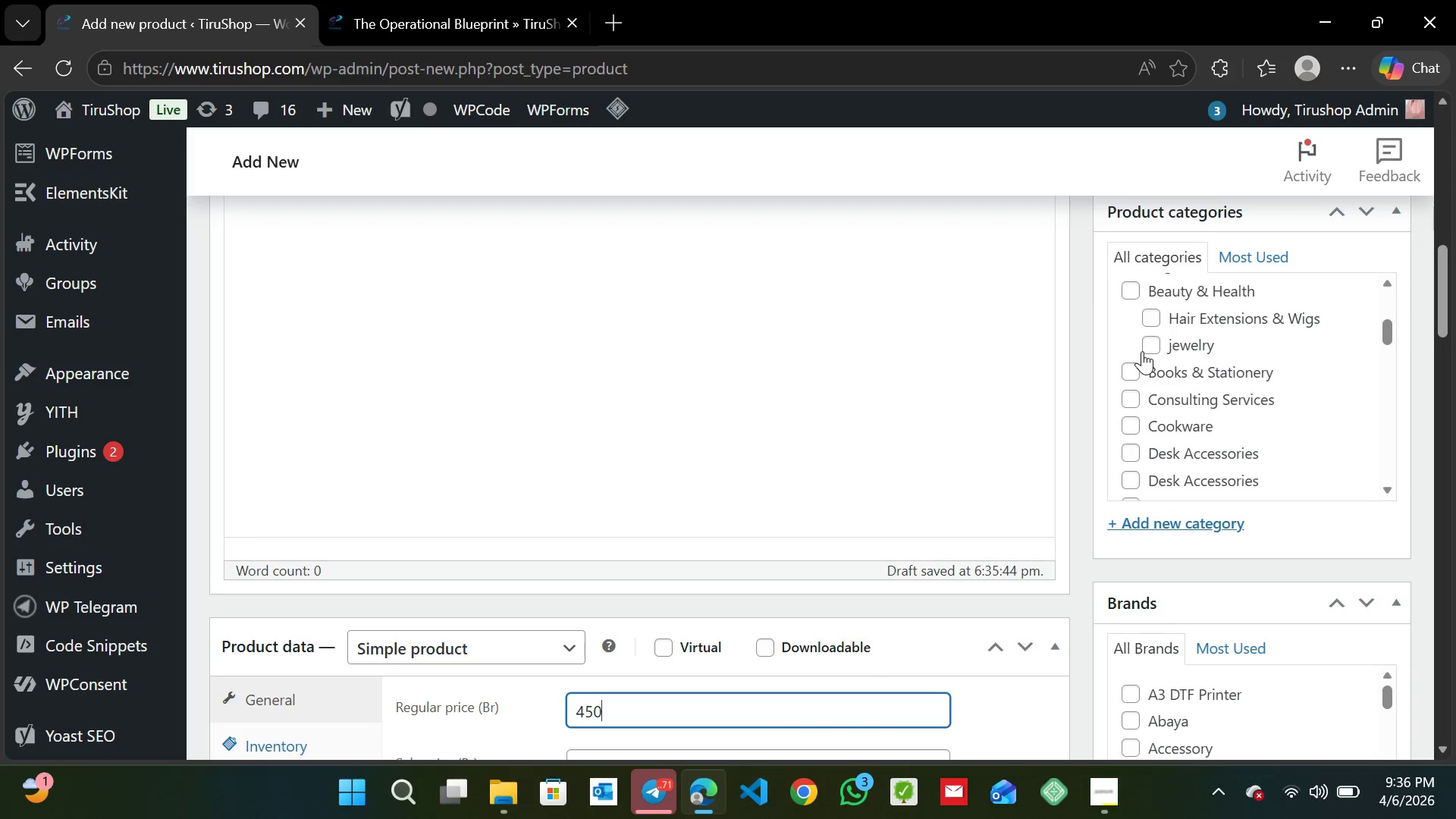 
scroll: coordinate [1142, 351], scroll_direction: down, amount: 3.0
 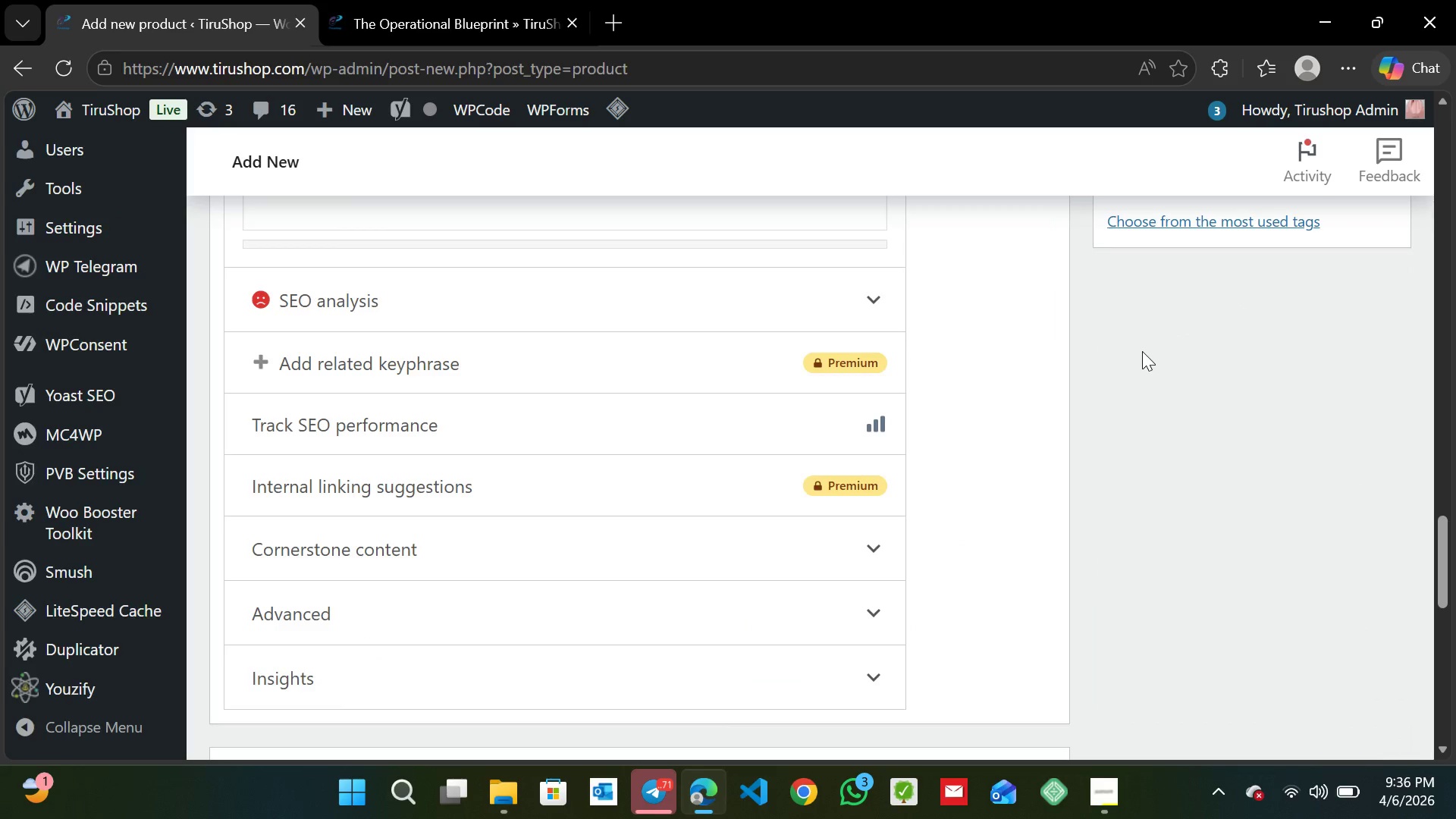 
scroll: coordinate [1204, 330], scroll_direction: up, amount: 4.0
 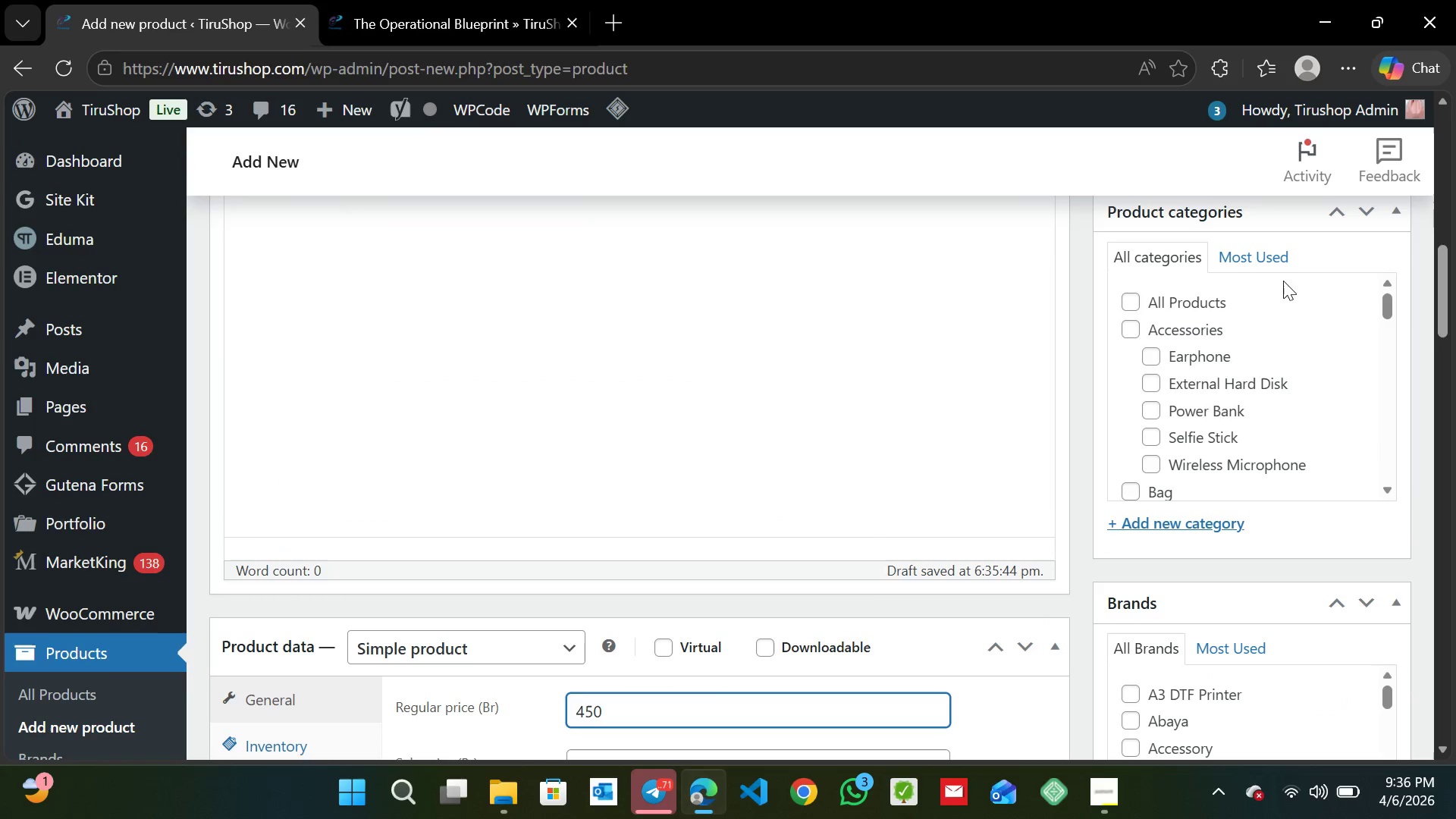 
left_click([1175, 253])
 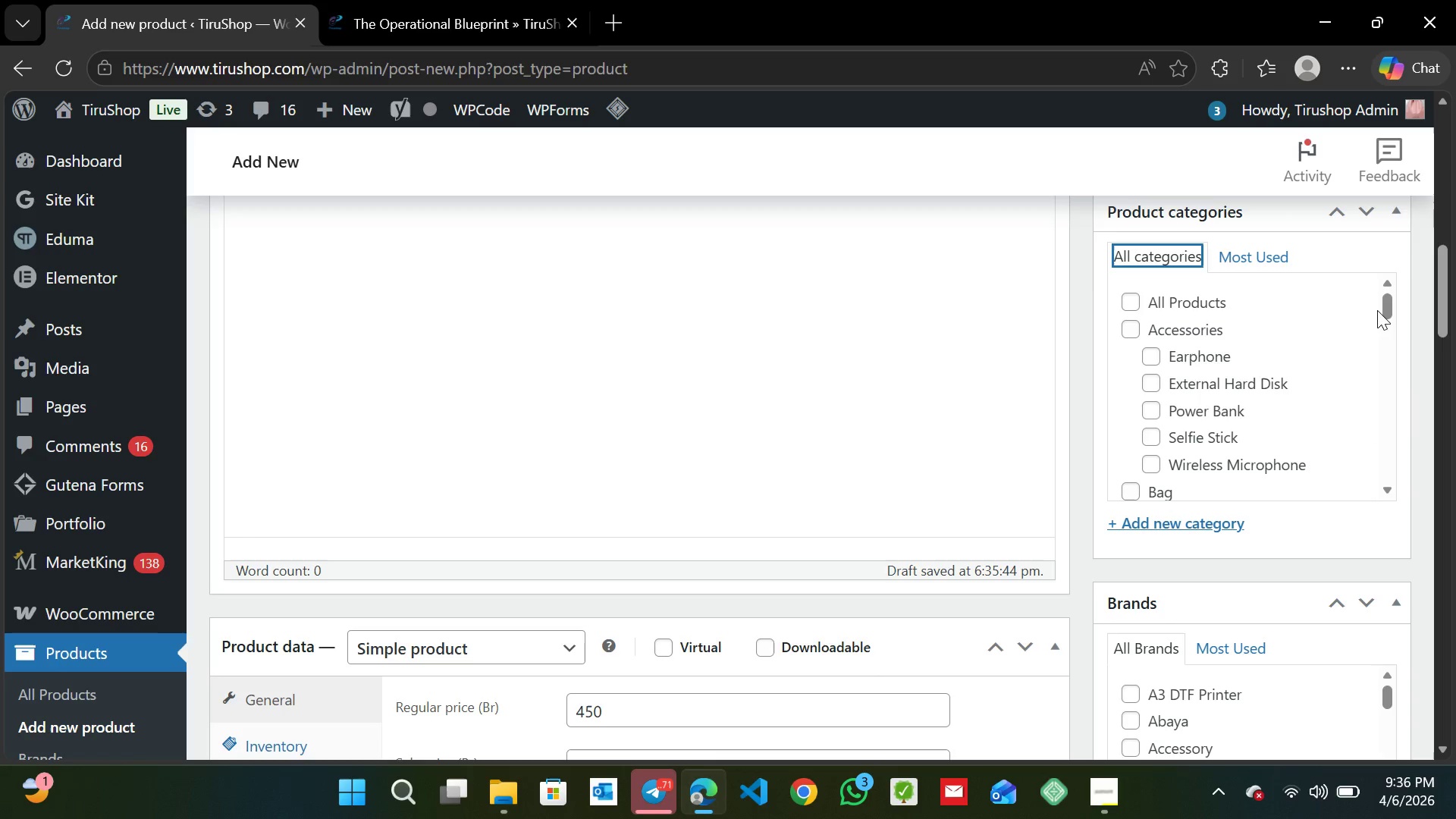 
left_click_drag(start_coordinate=[1386, 305], to_coordinate=[1395, 337])
 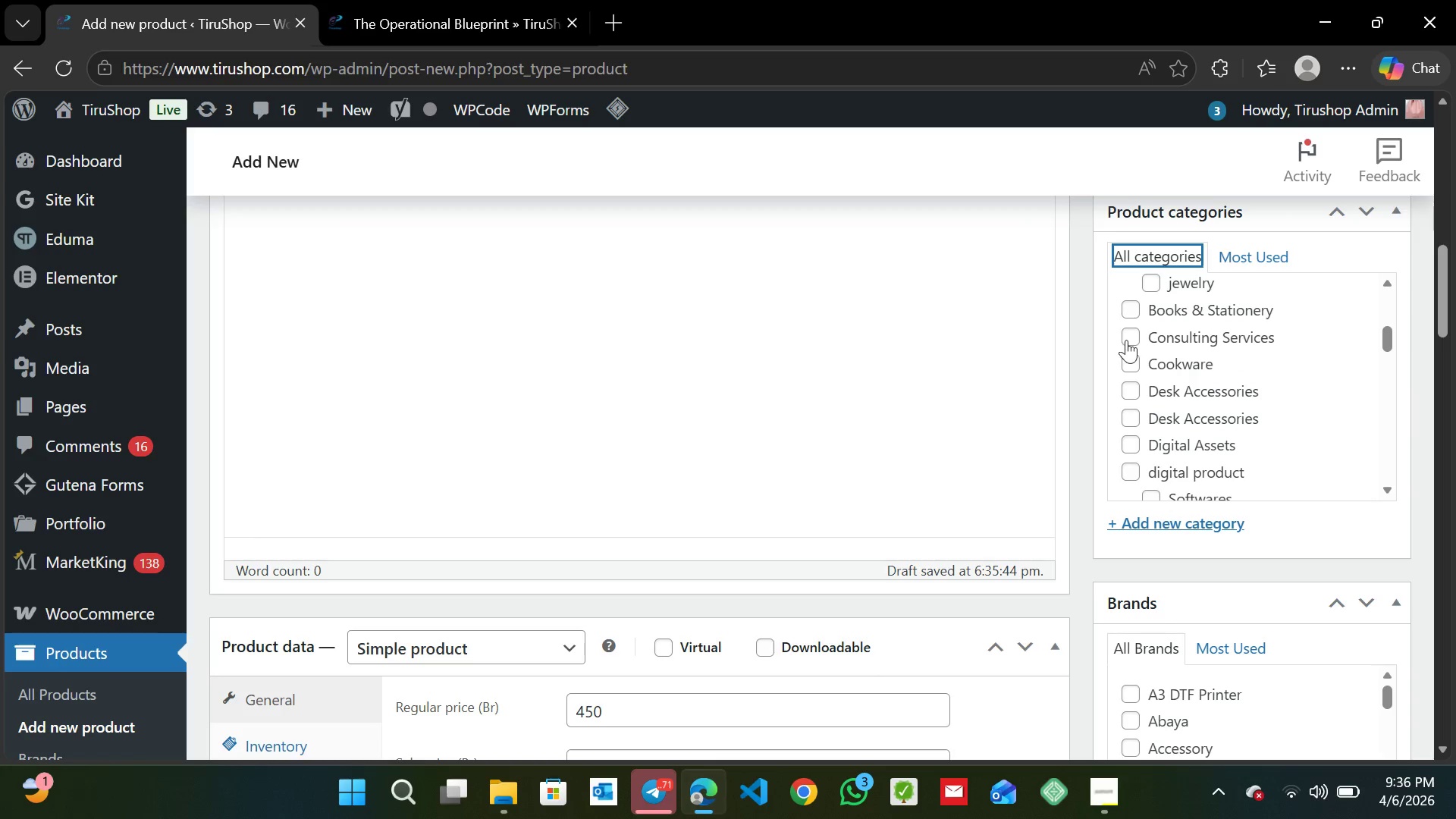 
double_click([1127, 340])
 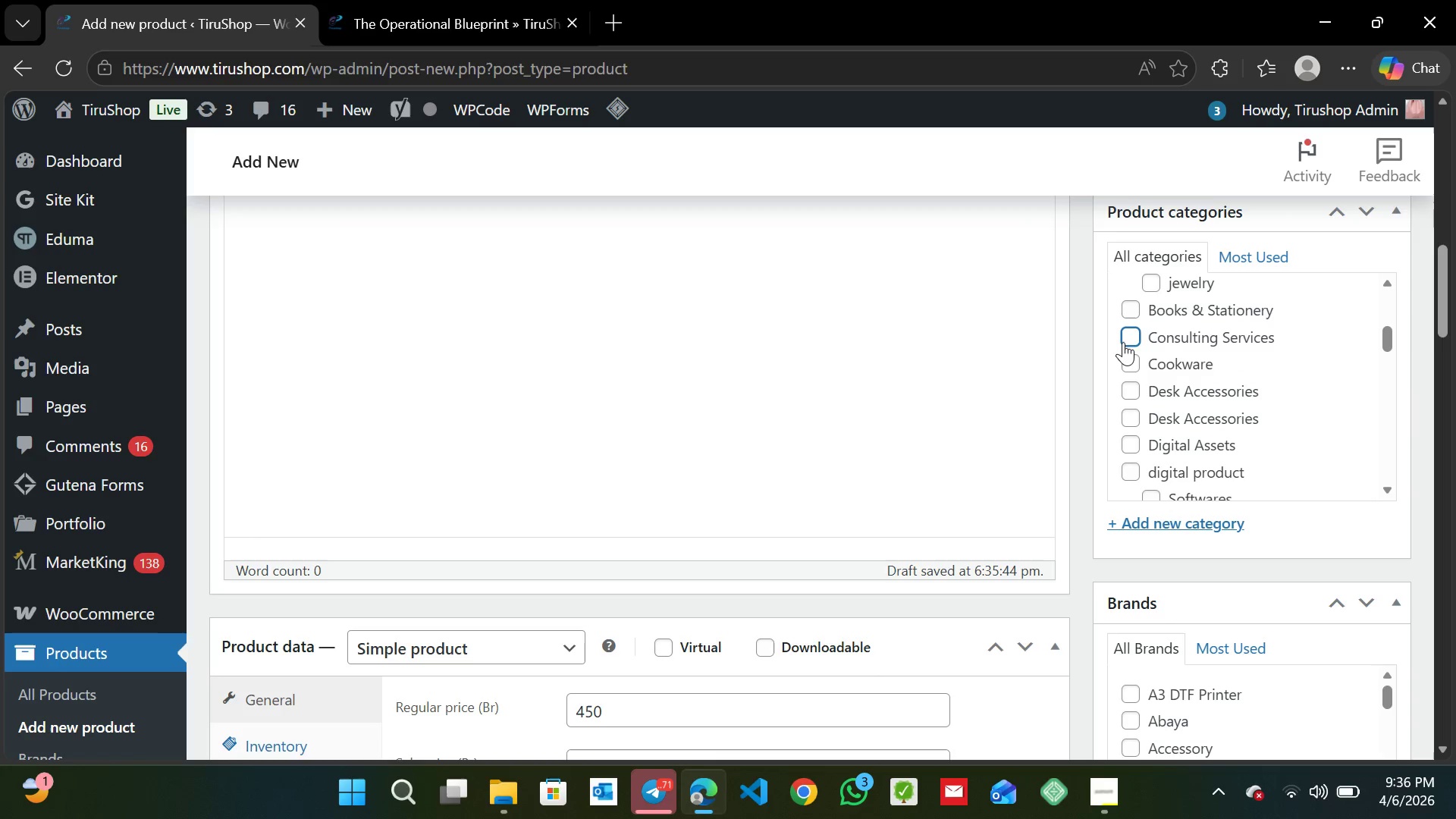 
left_click([1125, 340])
 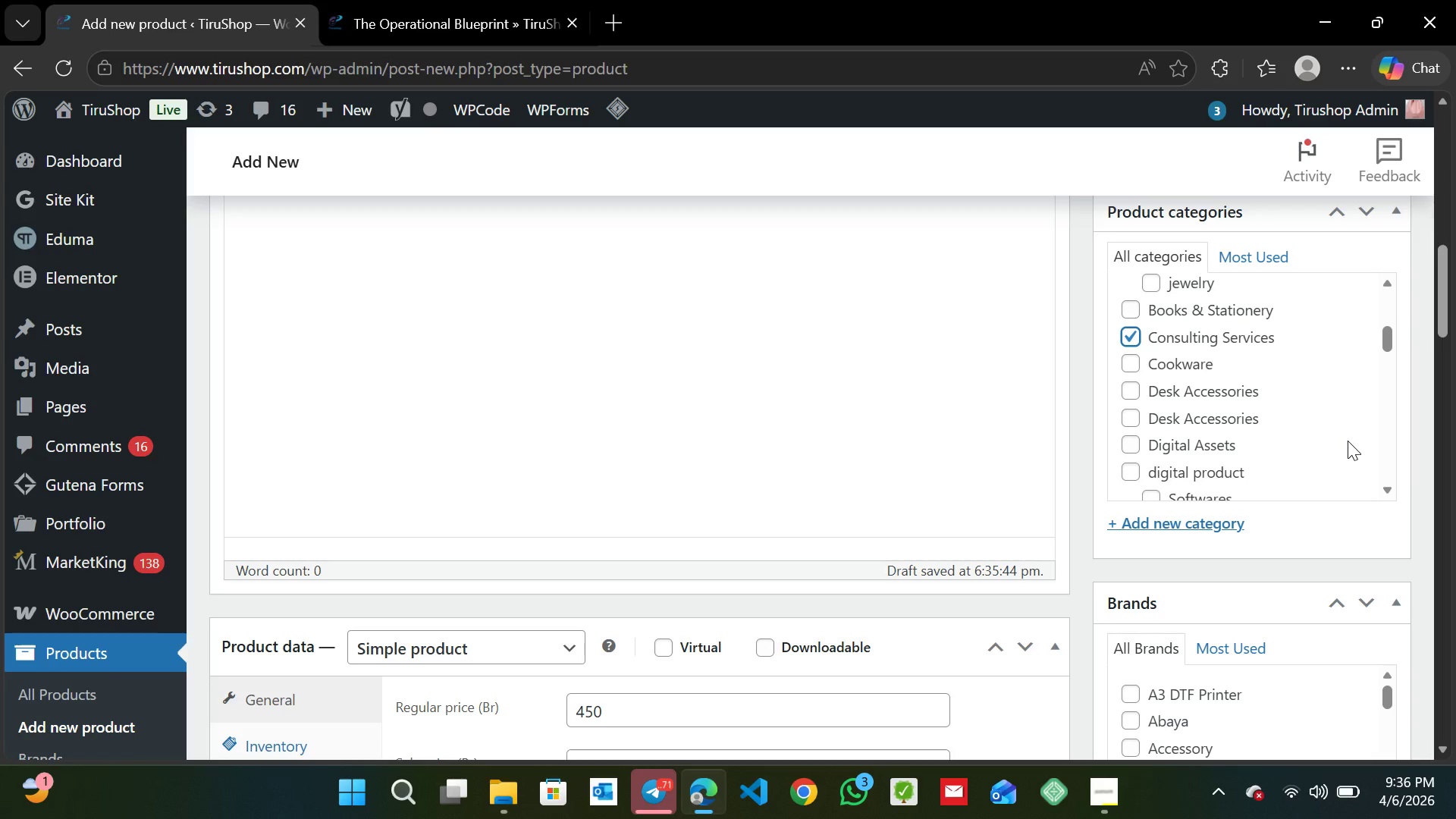 
wait(11.38)
 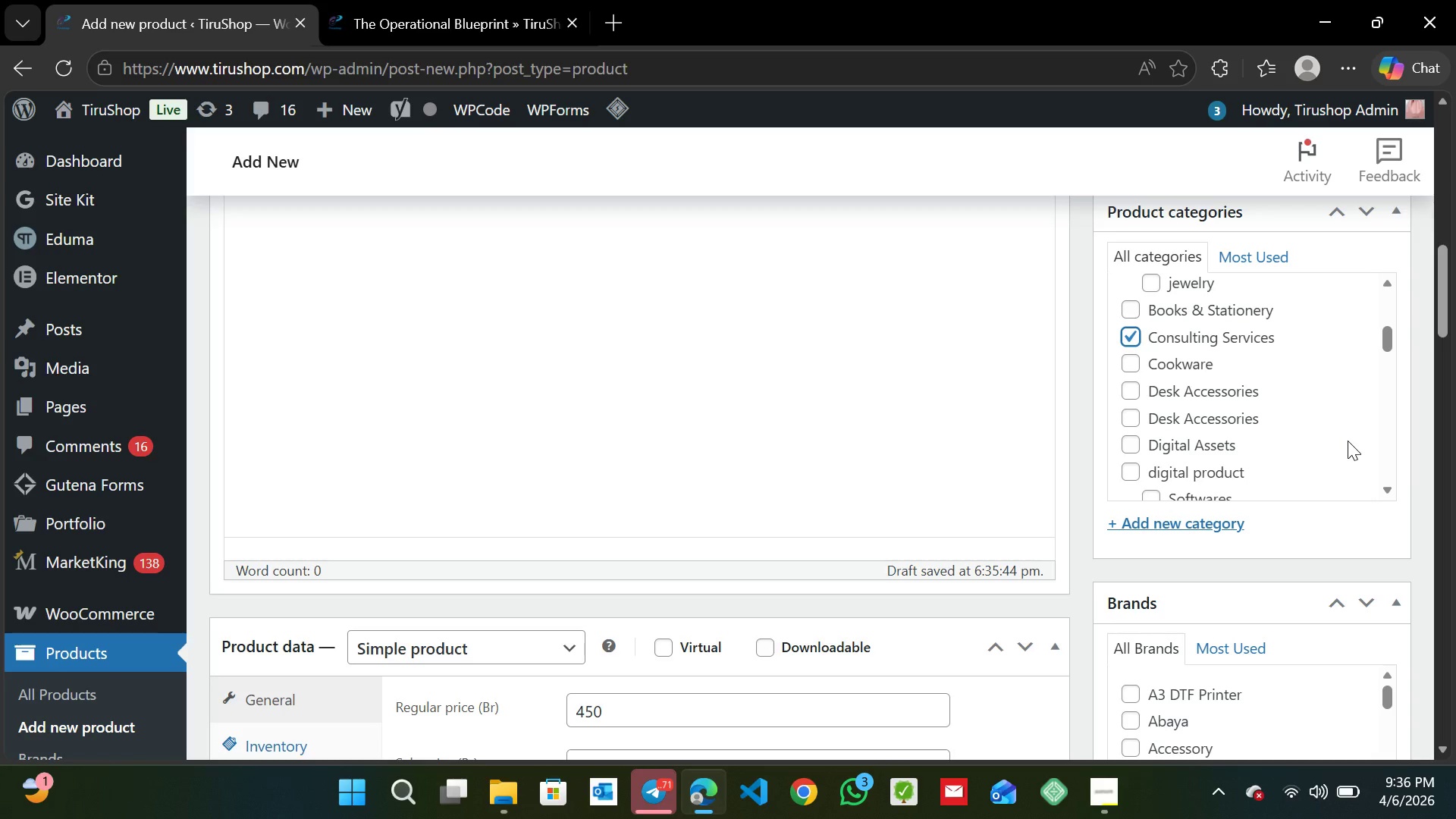 
left_click_drag(start_coordinate=[1443, 303], to_coordinate=[1449, 394])
 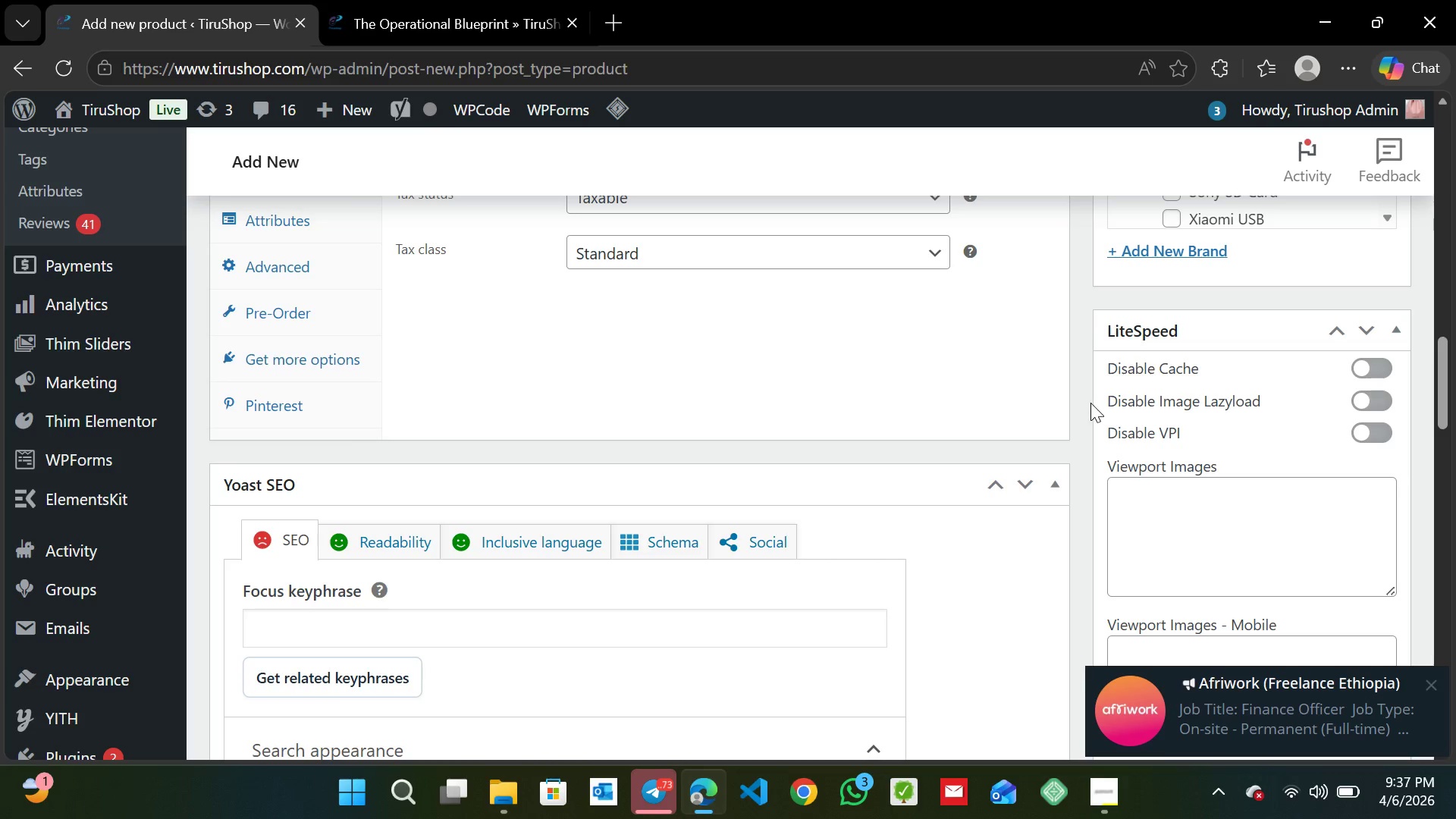 
left_click_drag(start_coordinate=[964, 409], to_coordinate=[984, 366])
 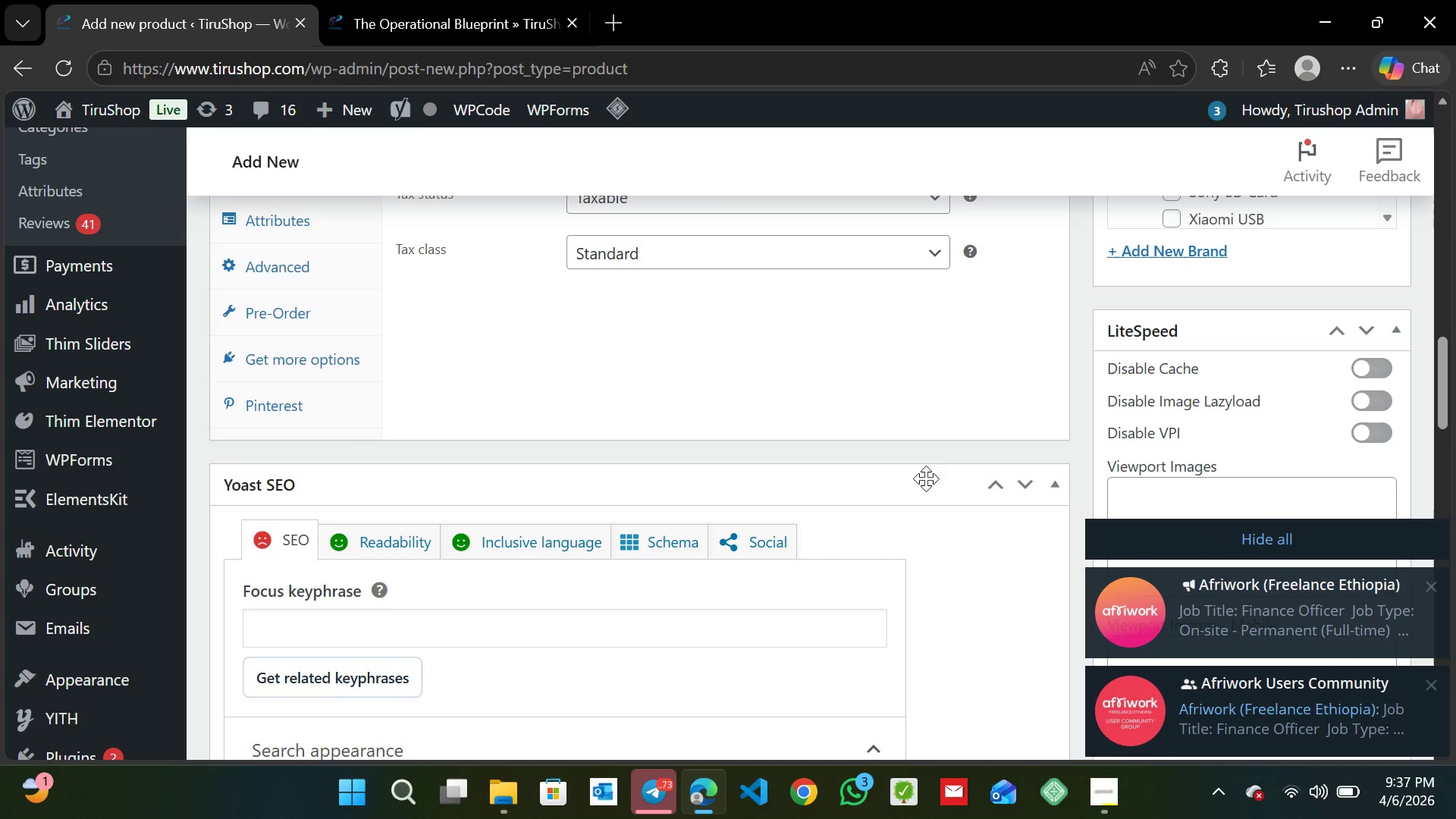 
scroll: coordinate [926, 479], scroll_direction: none, amount: 0.0
 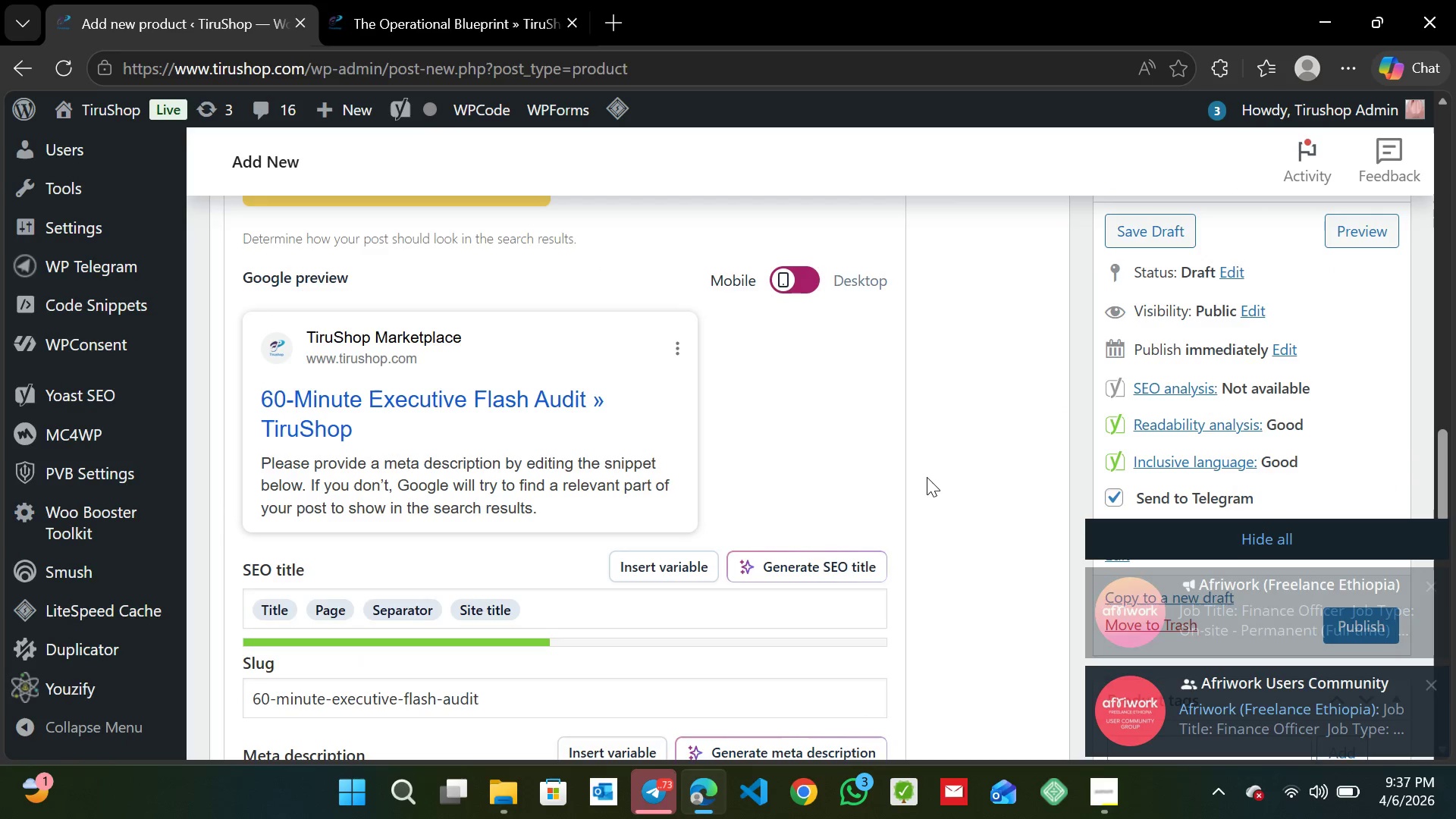 
scroll: coordinate [927, 473], scroll_direction: down, amount: 1.0
 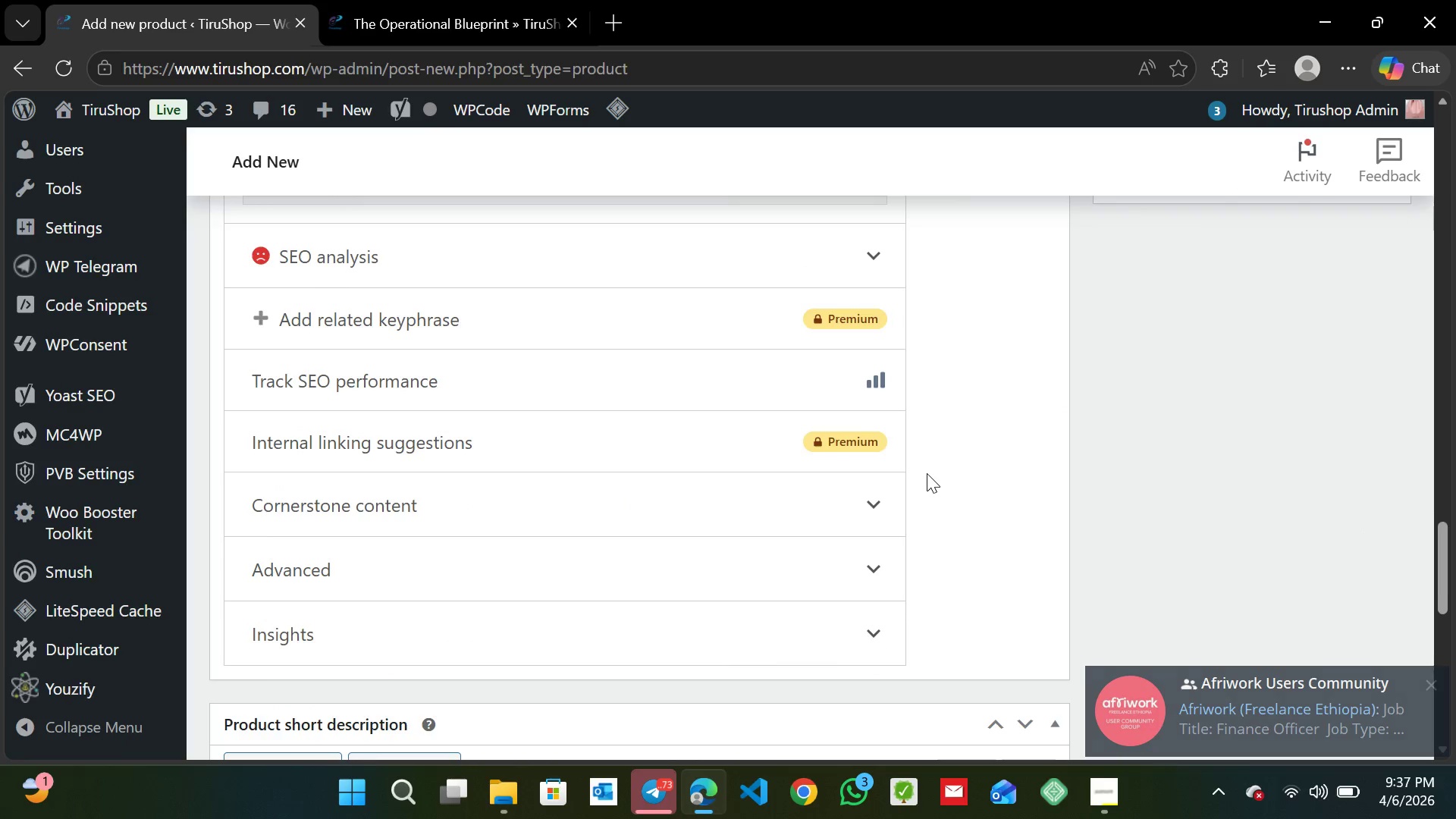 
scroll: coordinate [927, 473], scroll_direction: none, amount: 0.0
 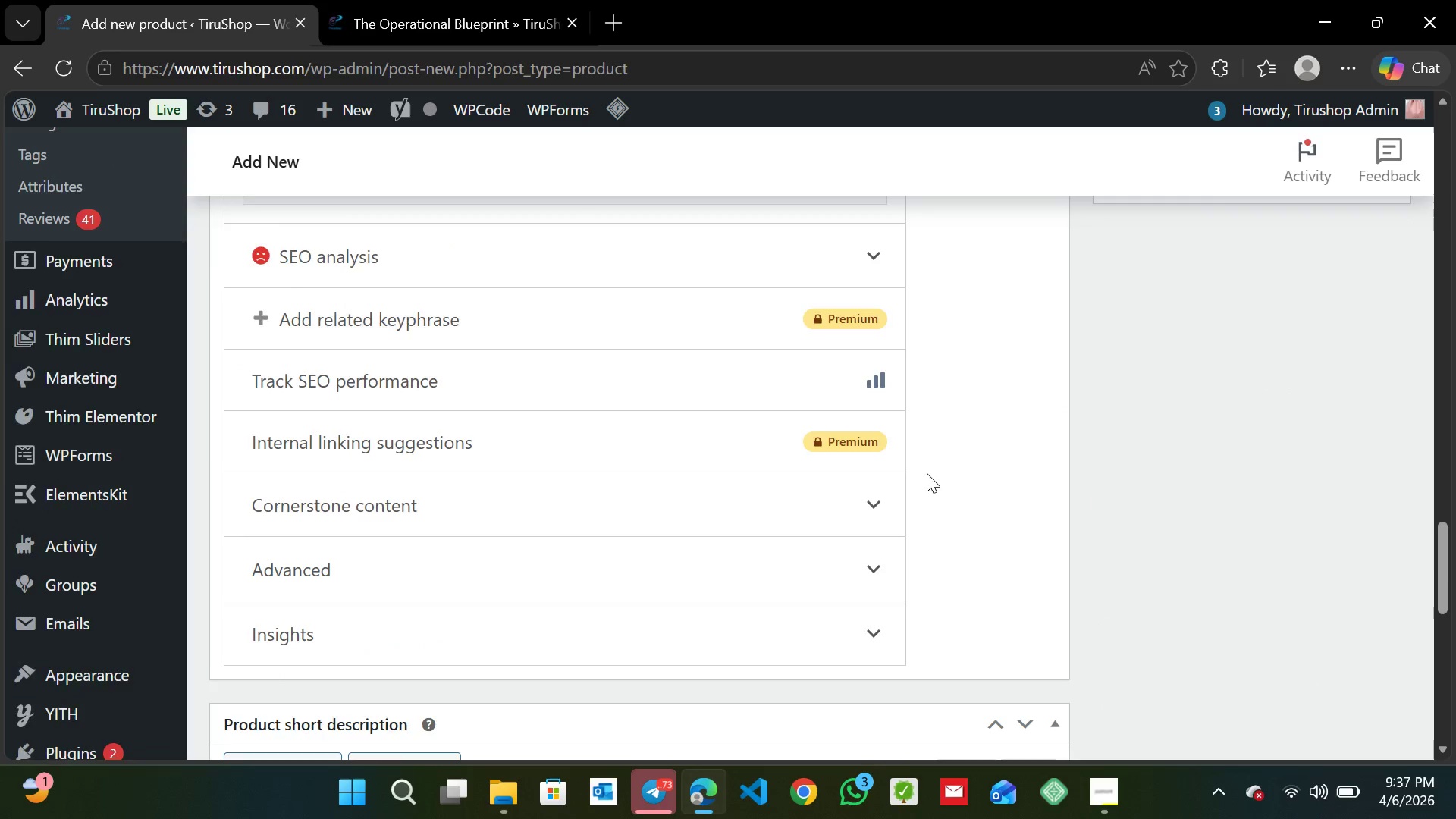 
scroll: coordinate [893, 478], scroll_direction: down, amount: 3.0
 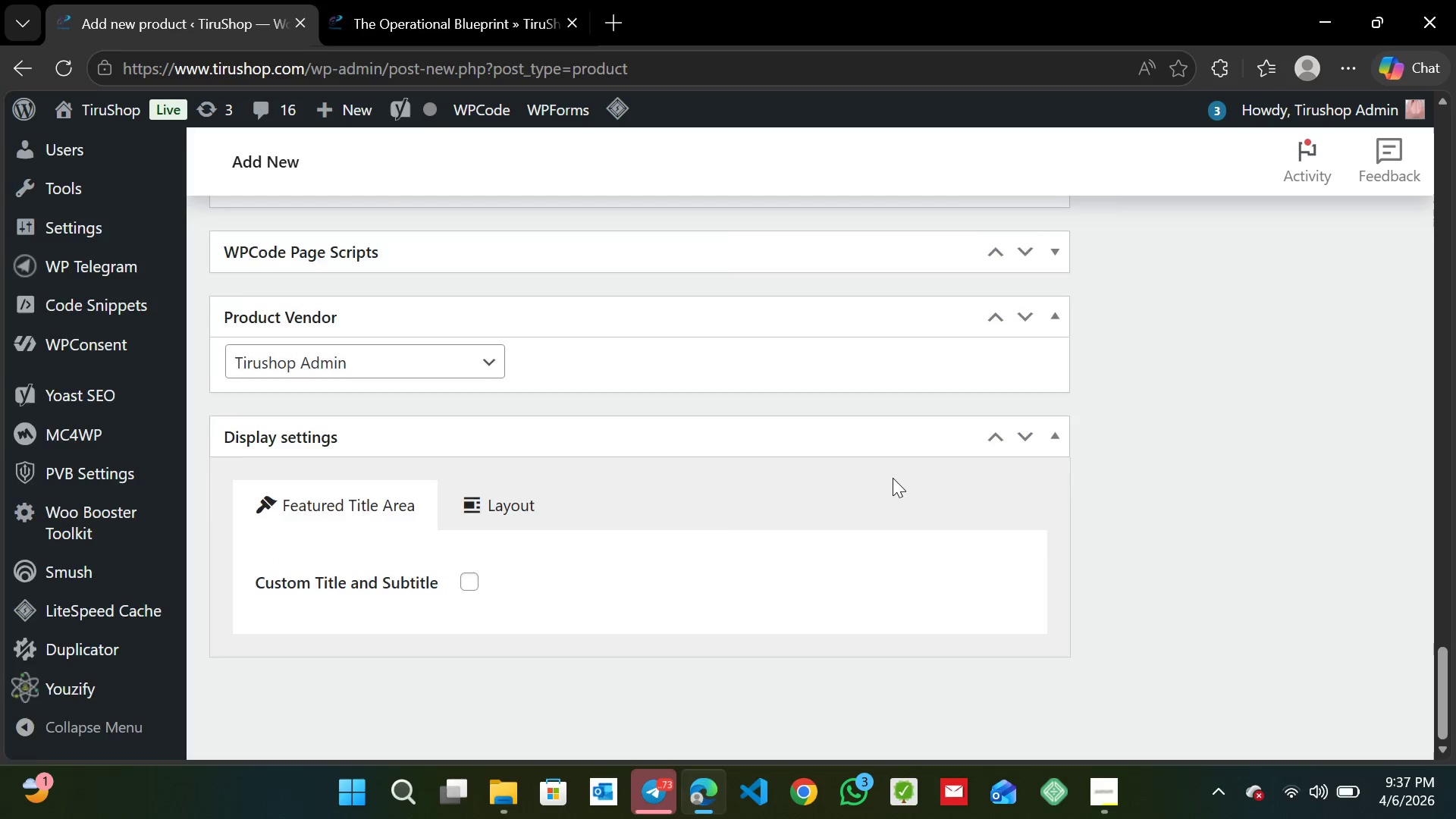 
scroll: coordinate [893, 478], scroll_direction: none, amount: 0.0
 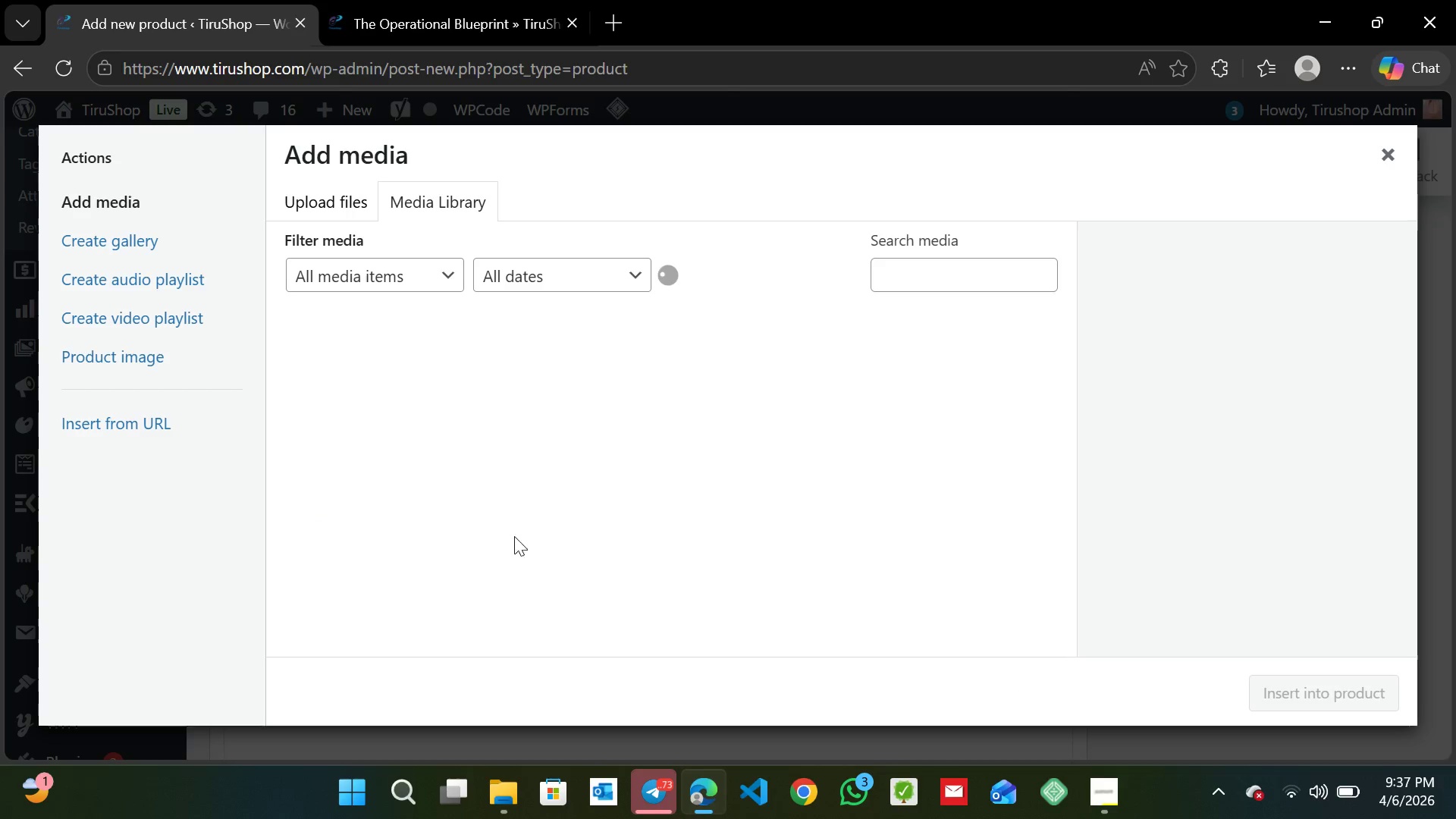 
wait(8.76)
 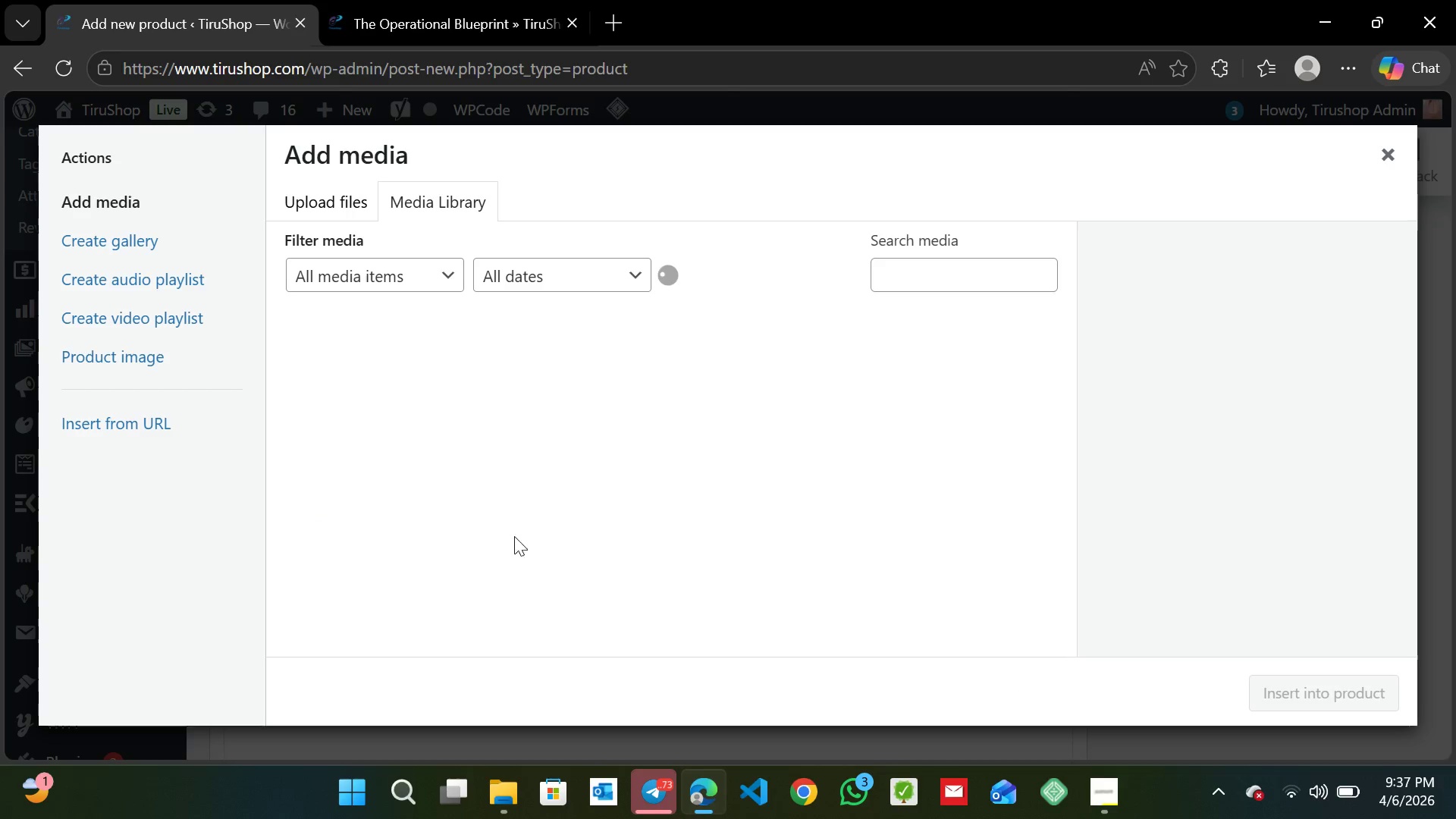 
scroll: coordinate [1257, 425], scroll_direction: none, amount: 0.0
 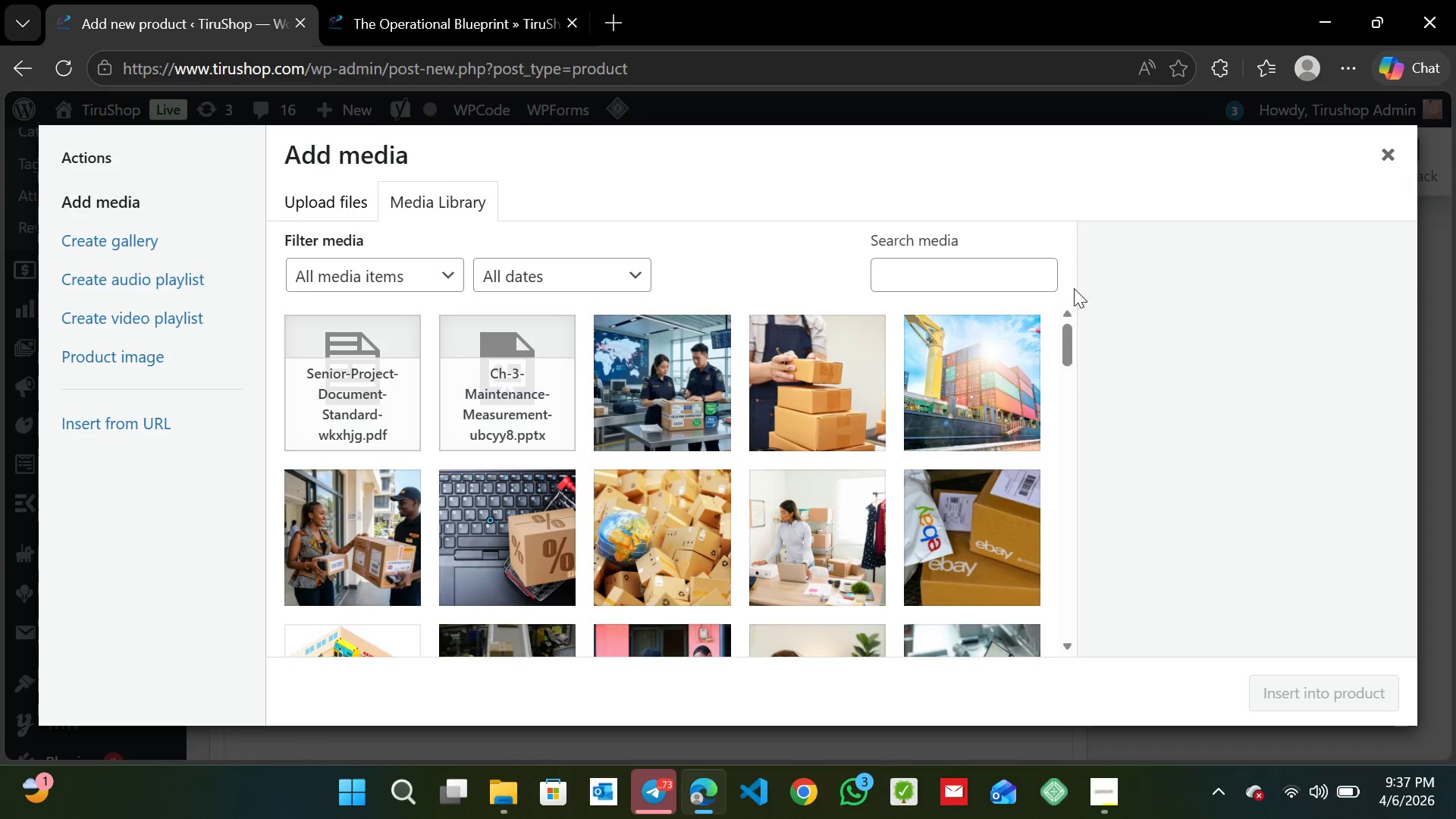 
left_click_drag(start_coordinate=[1066, 334], to_coordinate=[1065, 493])
 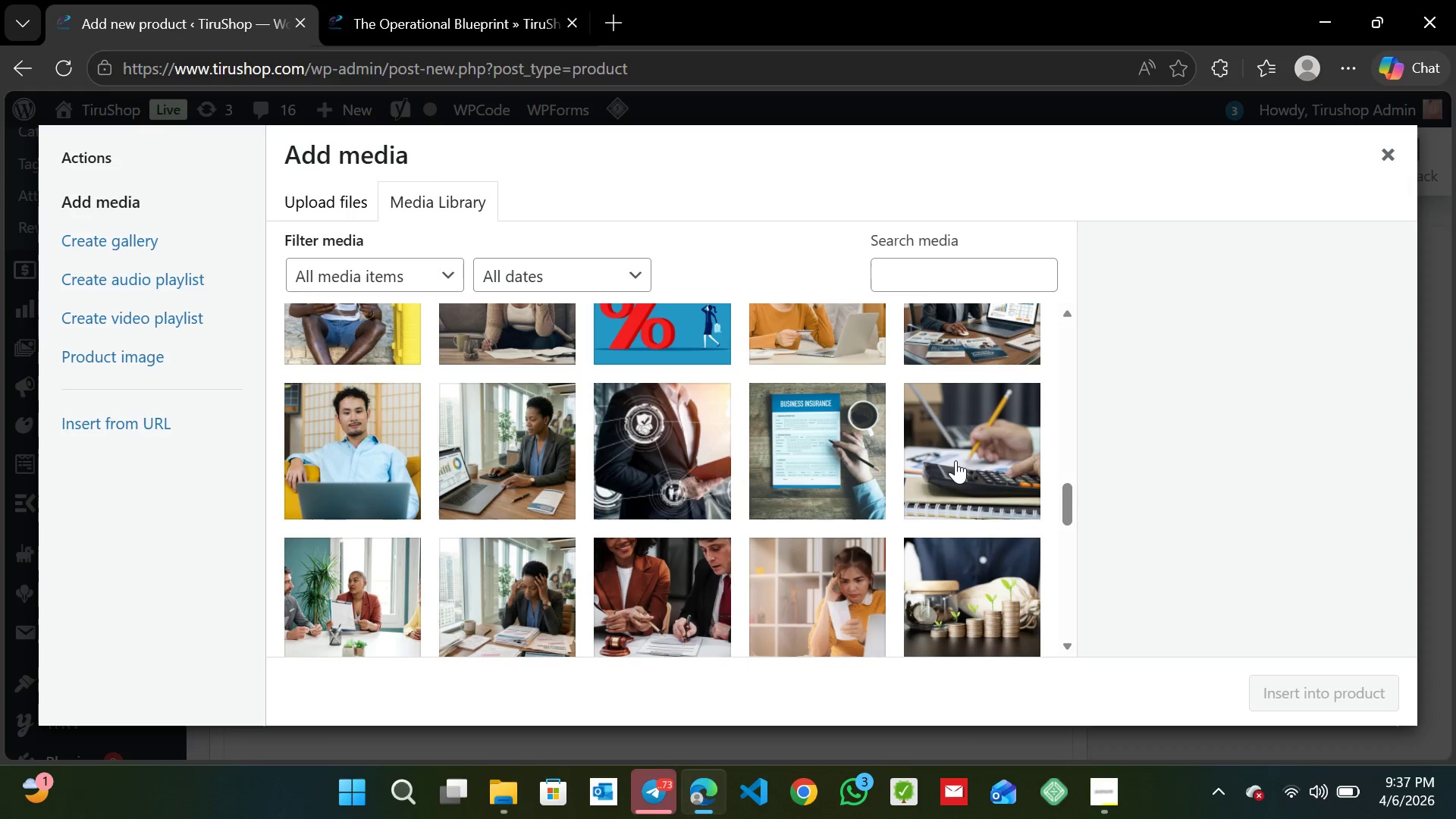 
left_click_drag(start_coordinate=[1071, 497], to_coordinate=[1070, 511])
 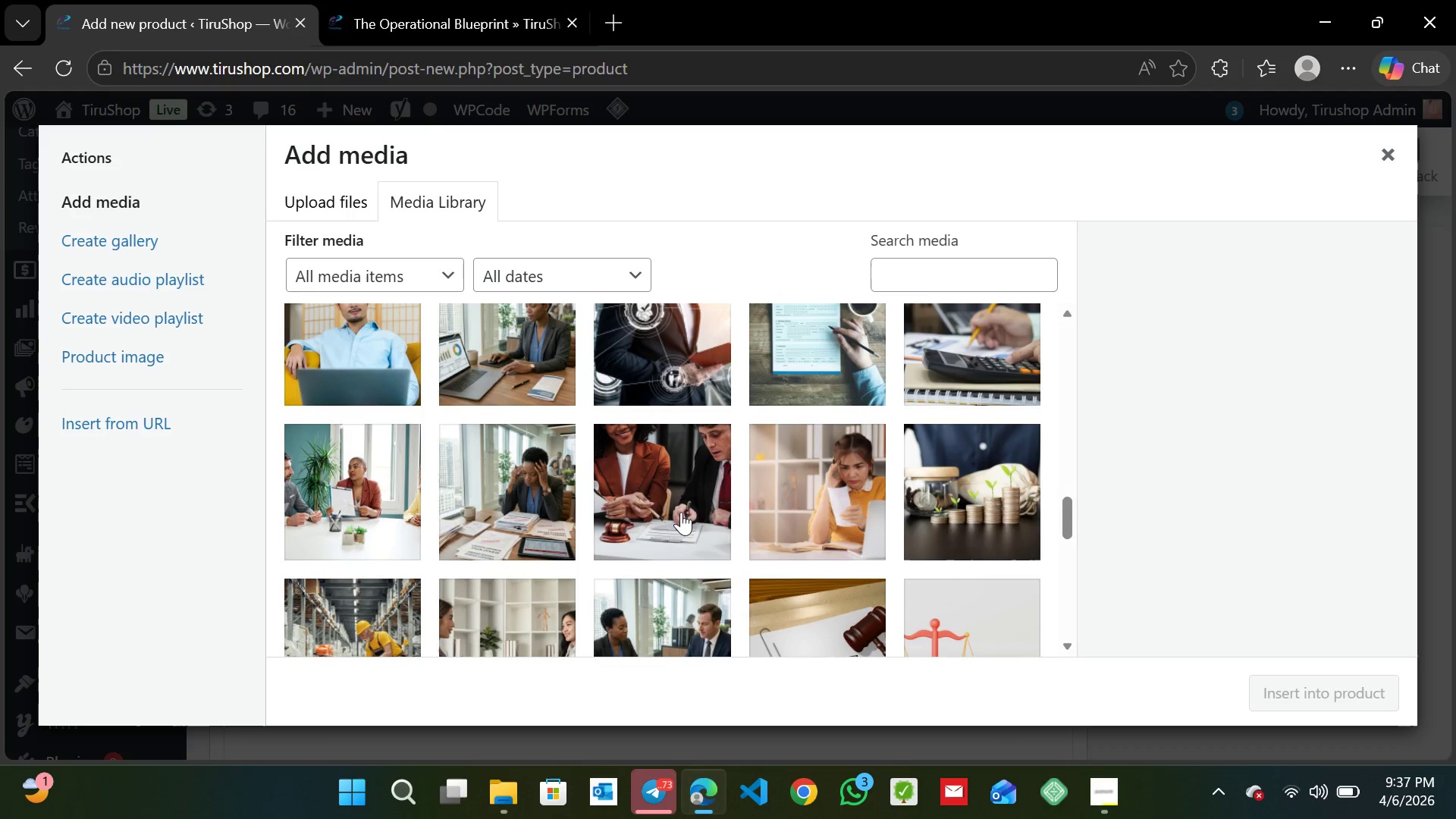 
mouse_move([692, 502])
 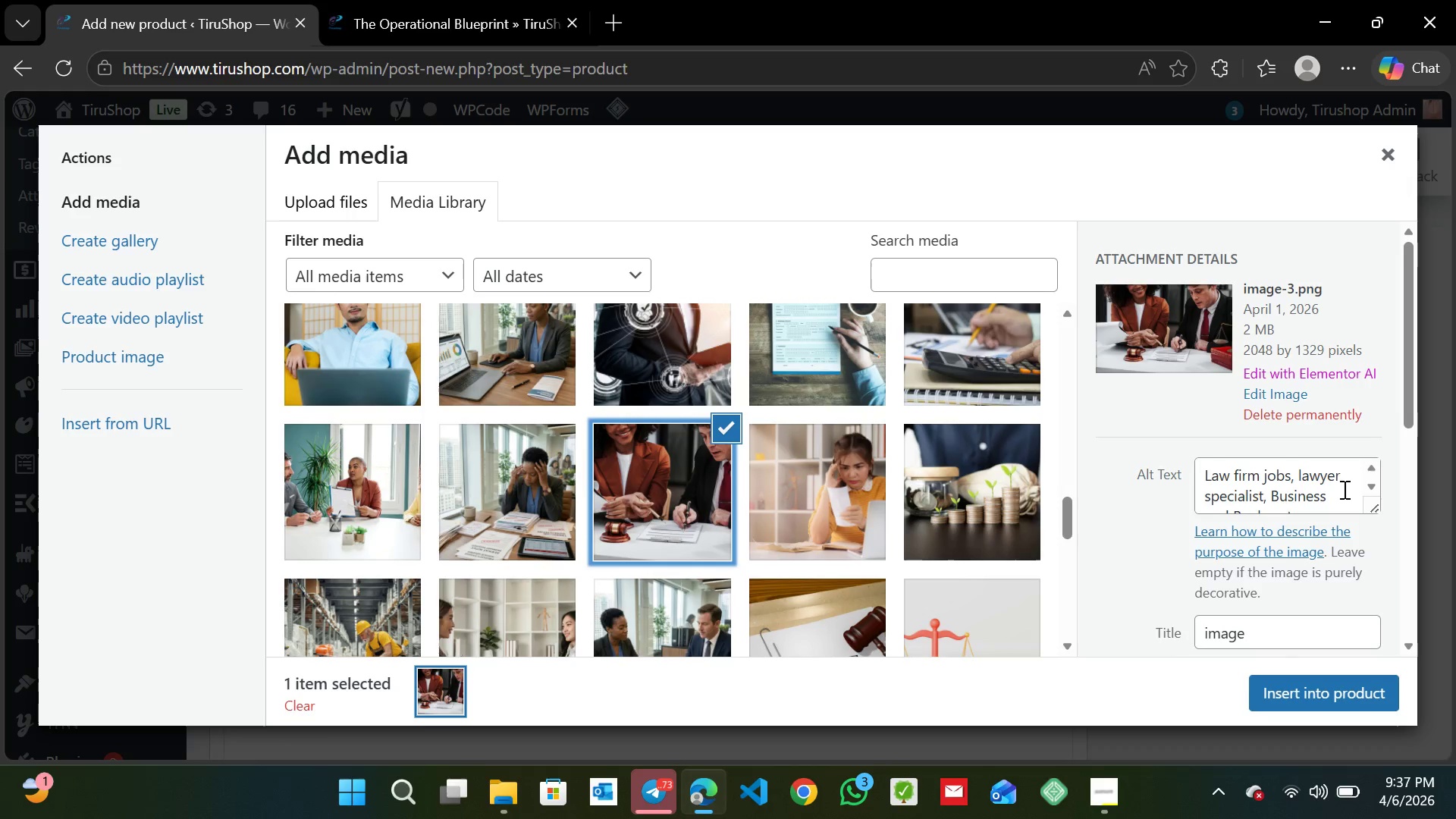 
left_click([1372, 486])
 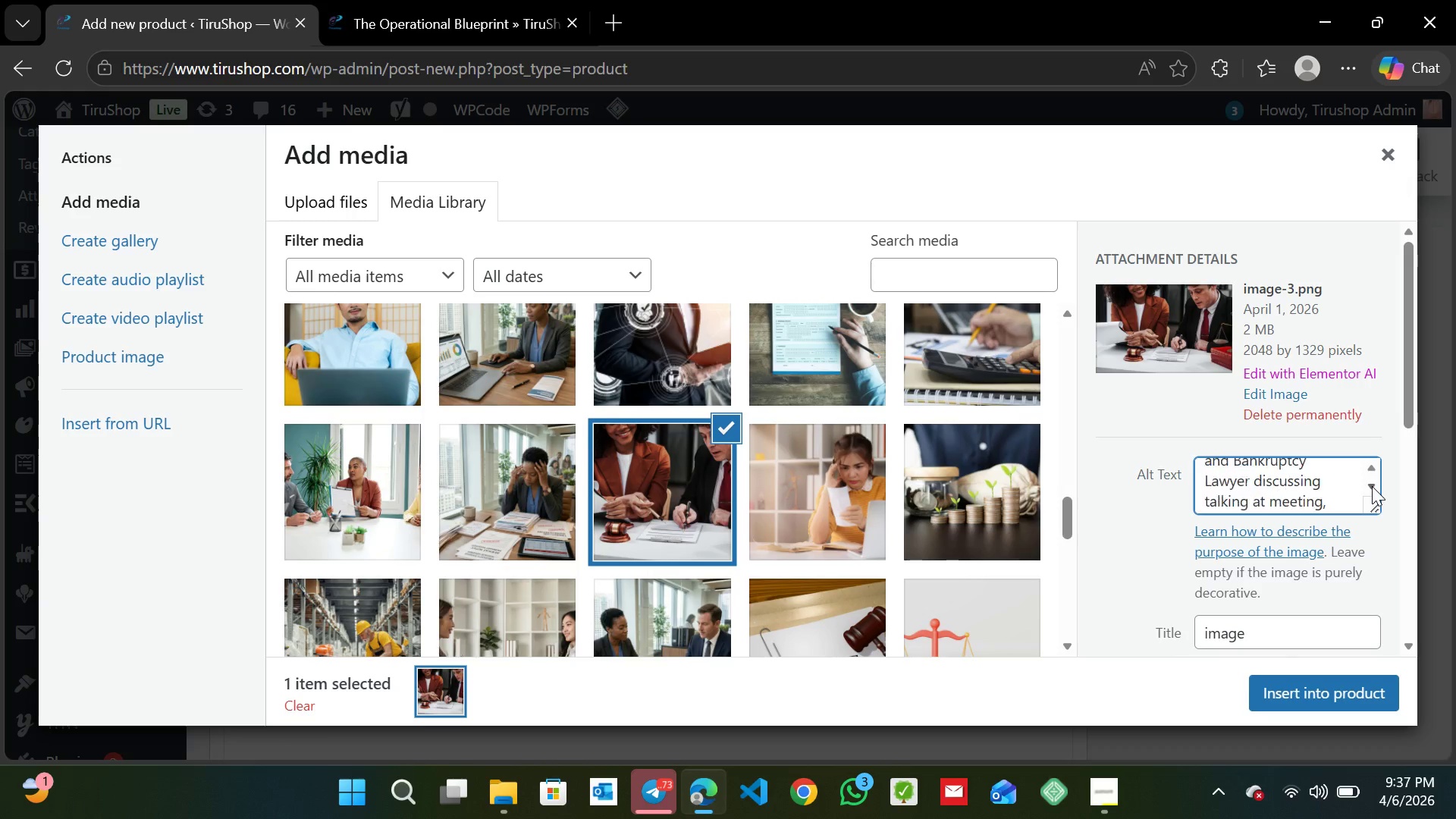 
double_click([1372, 486])
 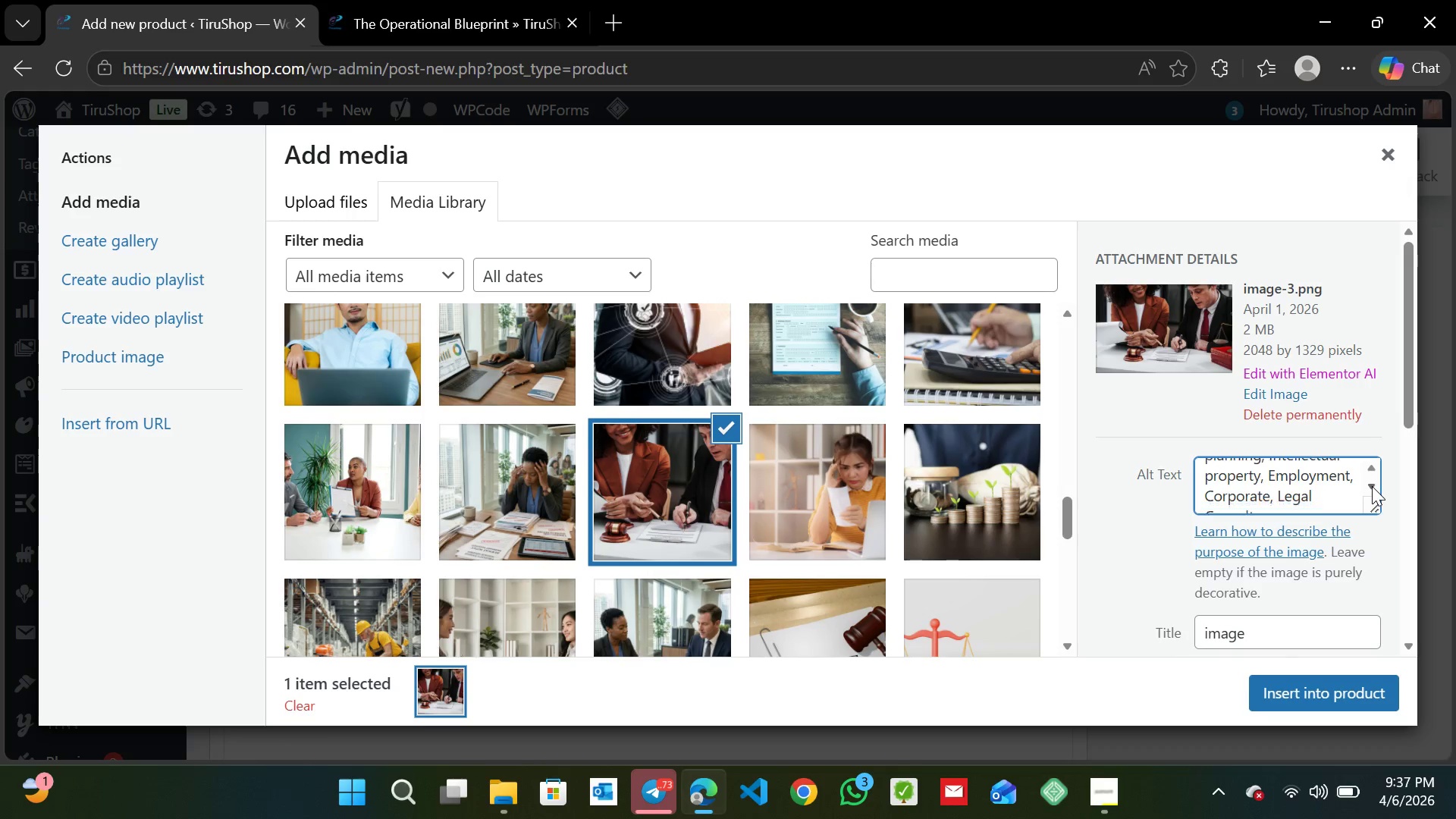 
triple_click([1372, 486])
 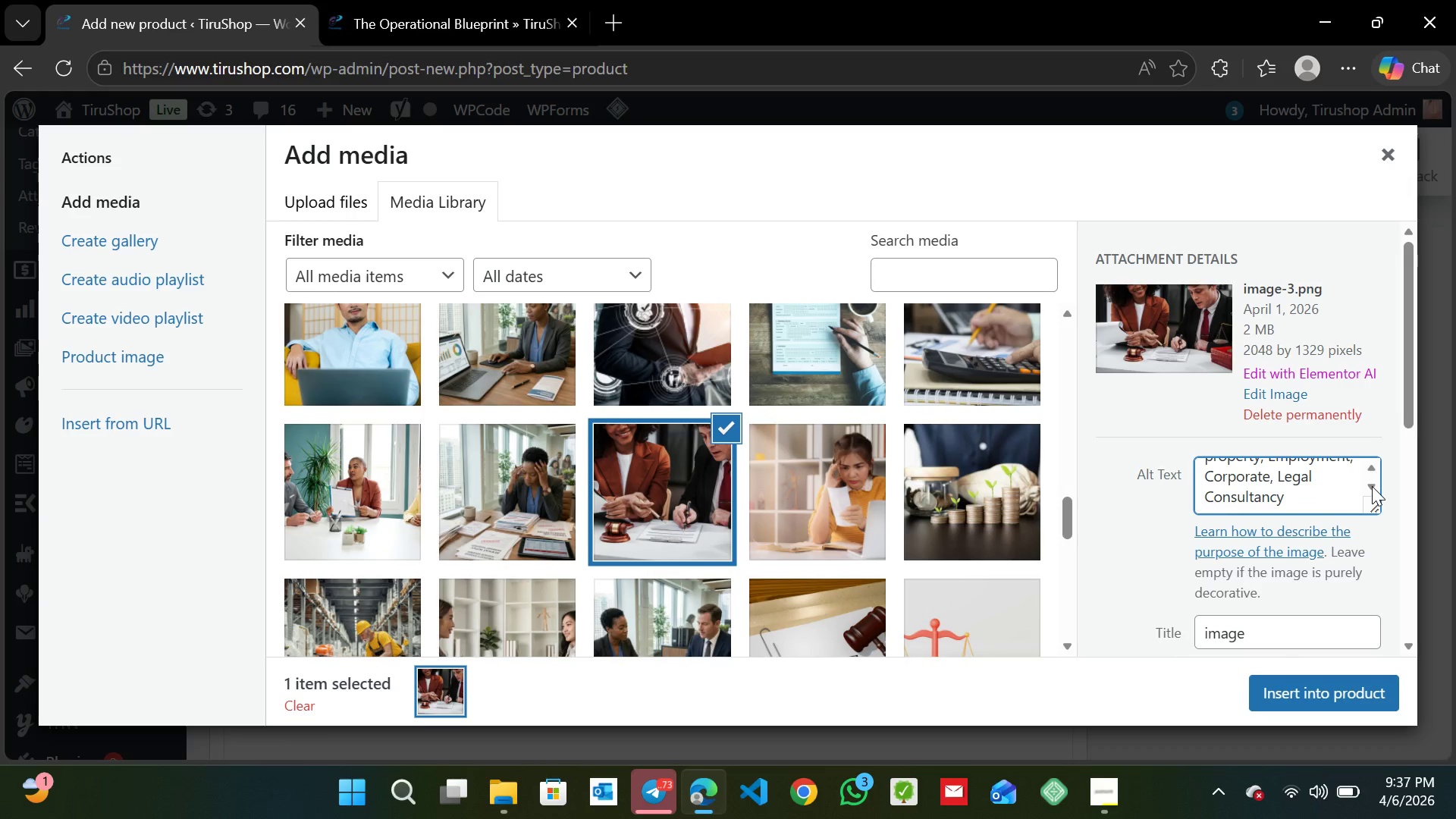 
double_click([1372, 486])
 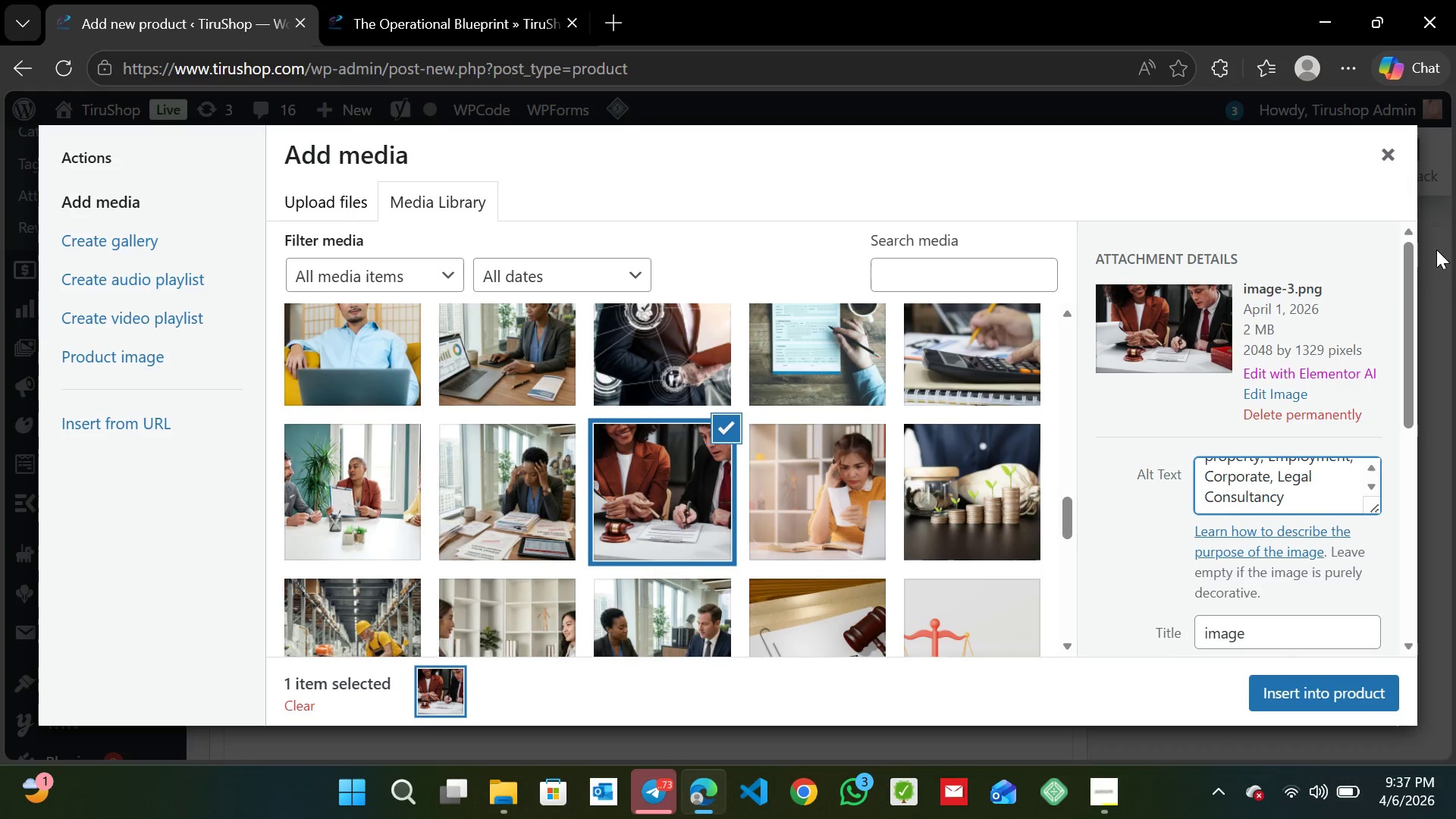 
left_click_drag(start_coordinate=[1409, 294], to_coordinate=[1421, 496])
 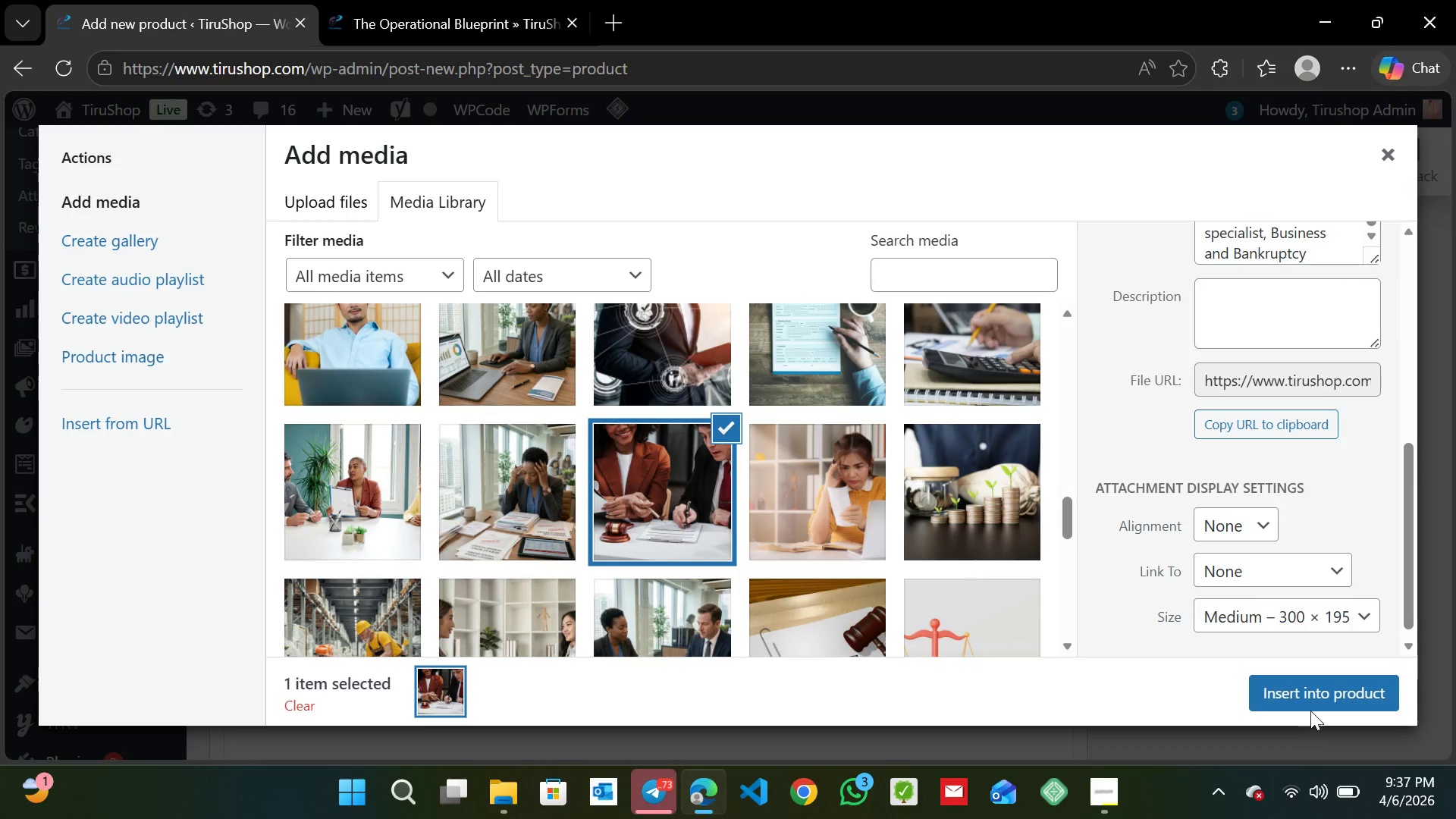 
left_click([1317, 694])
 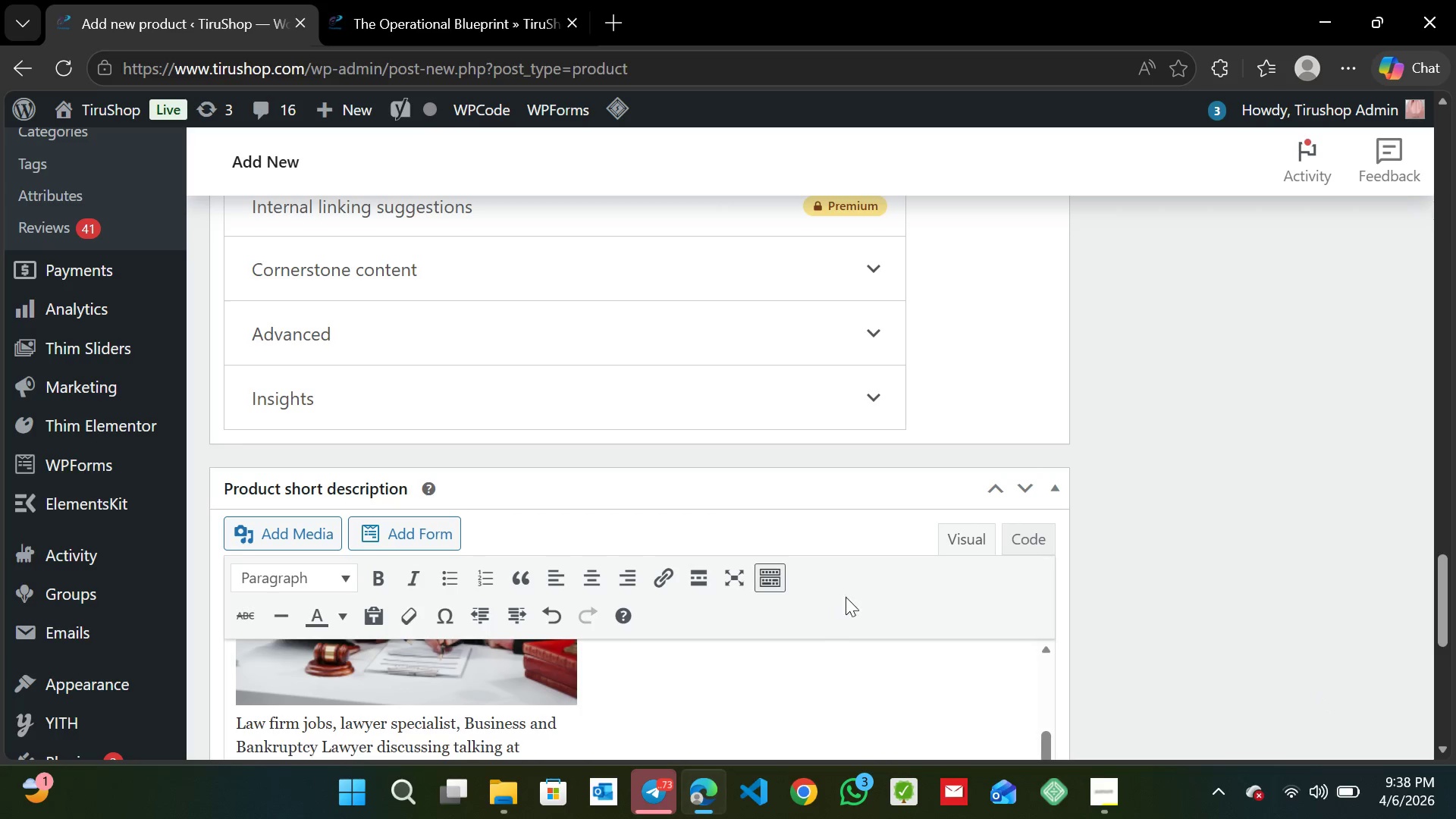 
wait(7.53)
 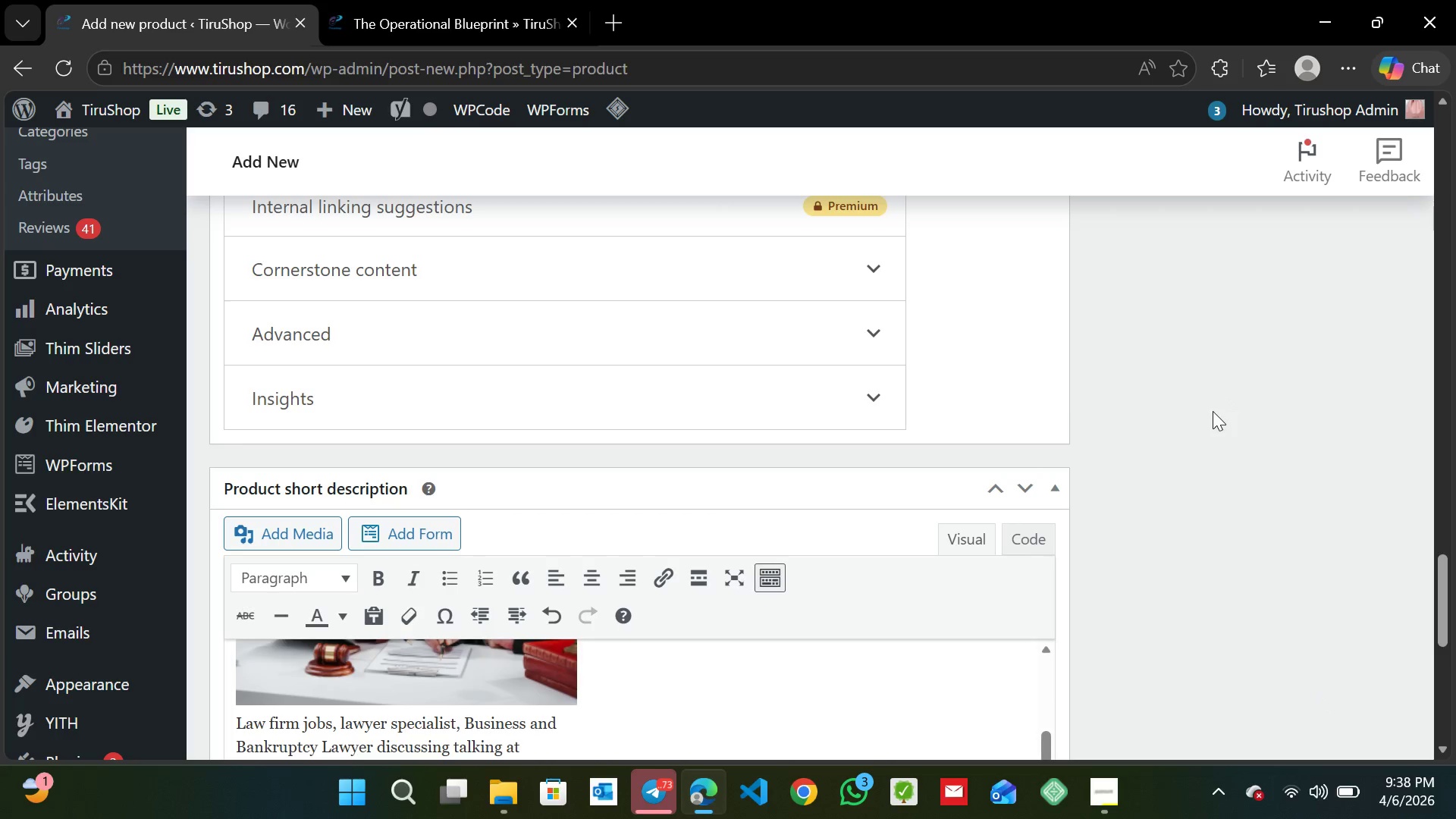 
double_click([1441, 574])
 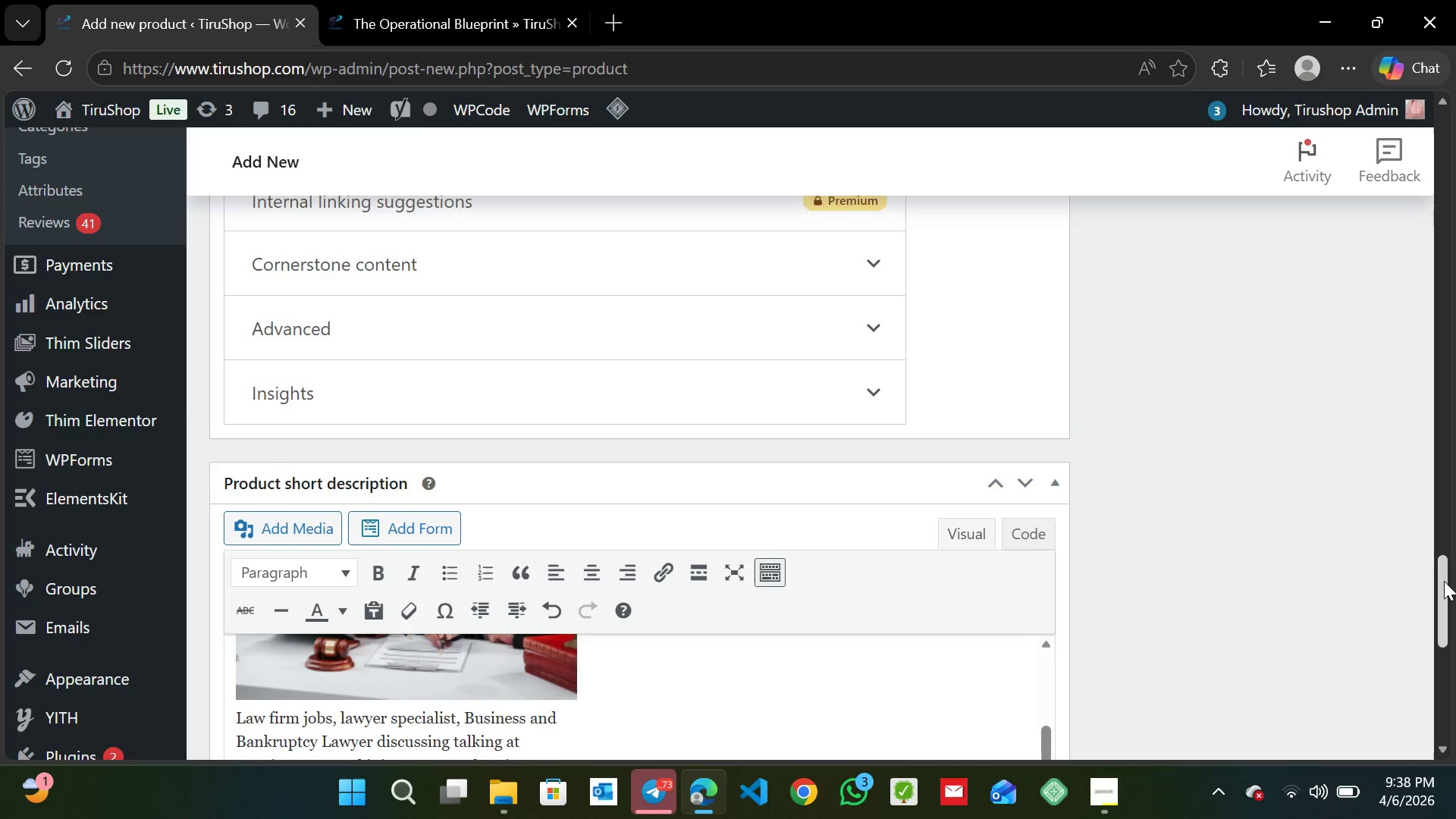 
left_click_drag(start_coordinate=[1444, 581], to_coordinate=[1445, 609])
 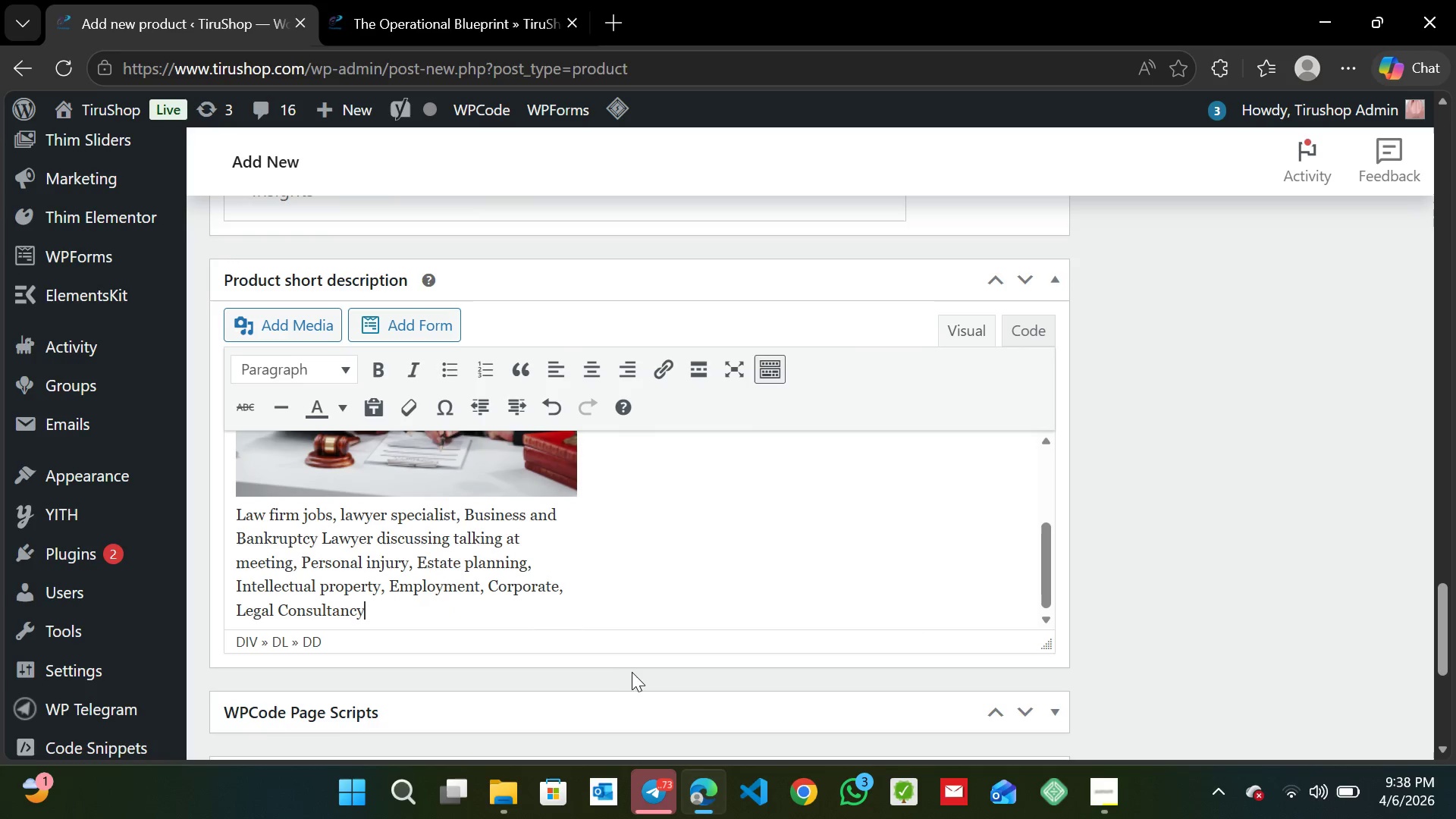 
scroll: coordinate [441, 544], scroll_direction: none, amount: 0.0
 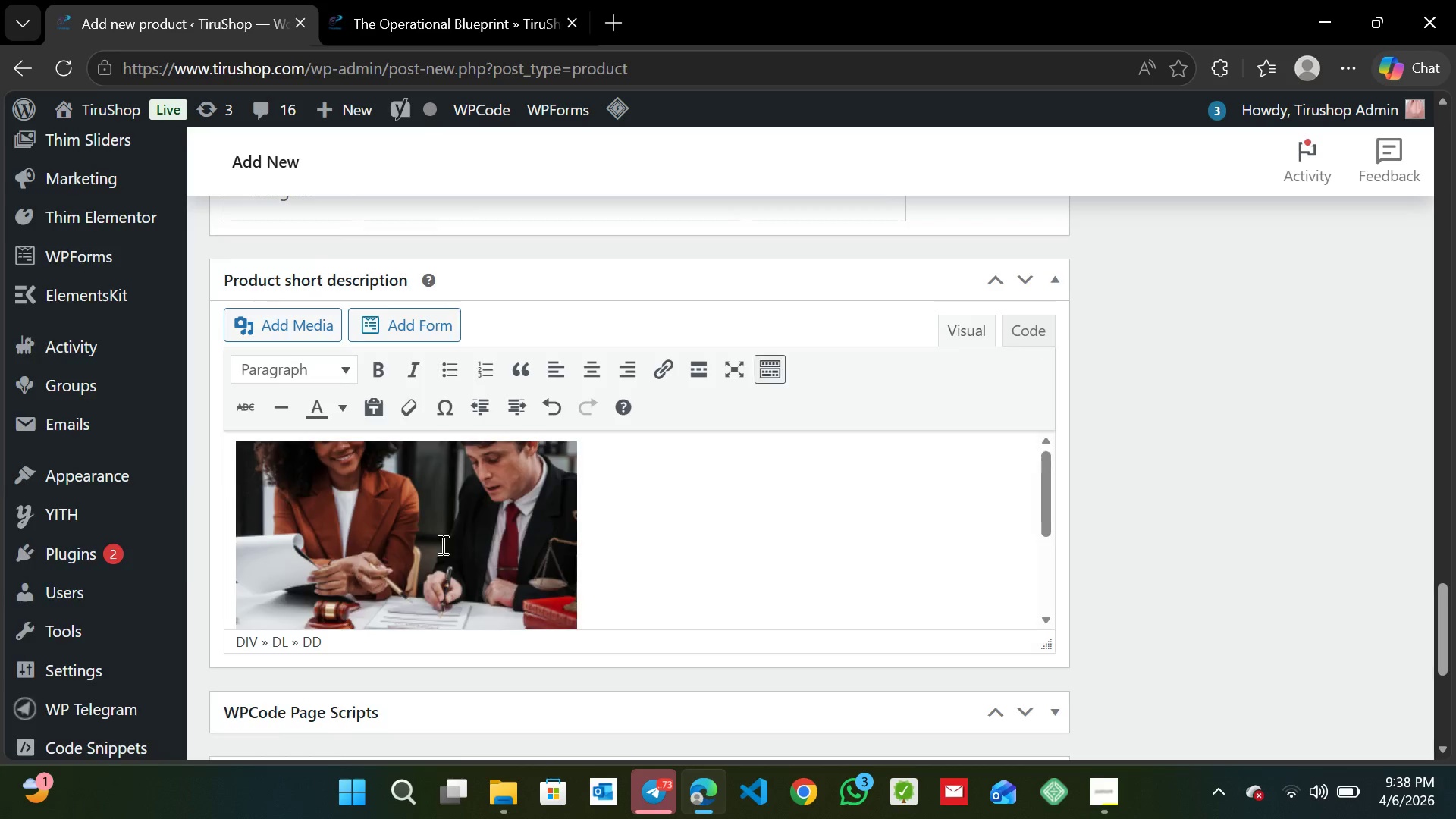 
scroll: coordinate [441, 544], scroll_direction: up, amount: 3.0
 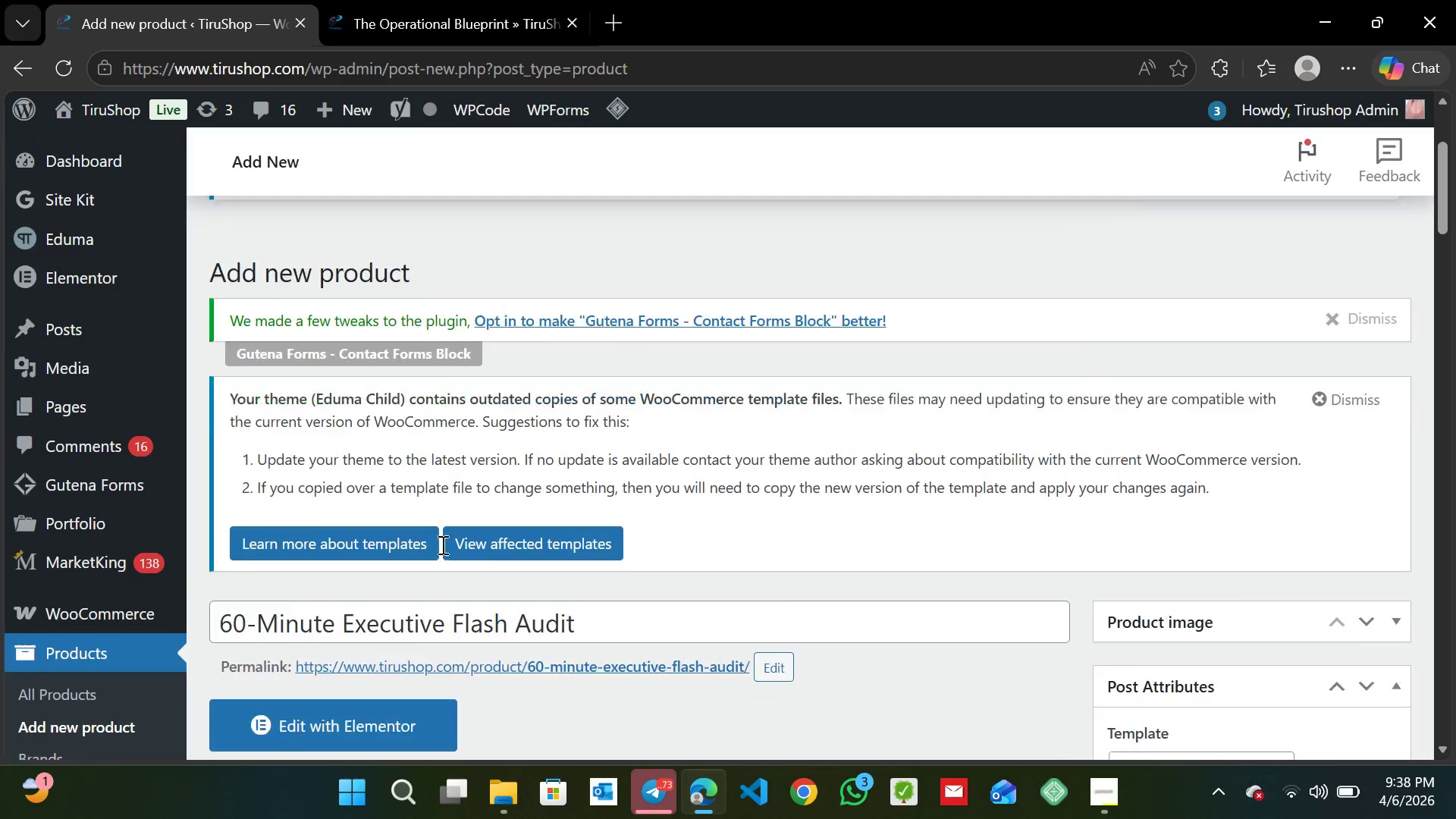 
scroll: coordinate [441, 544], scroll_direction: down, amount: 2.0
 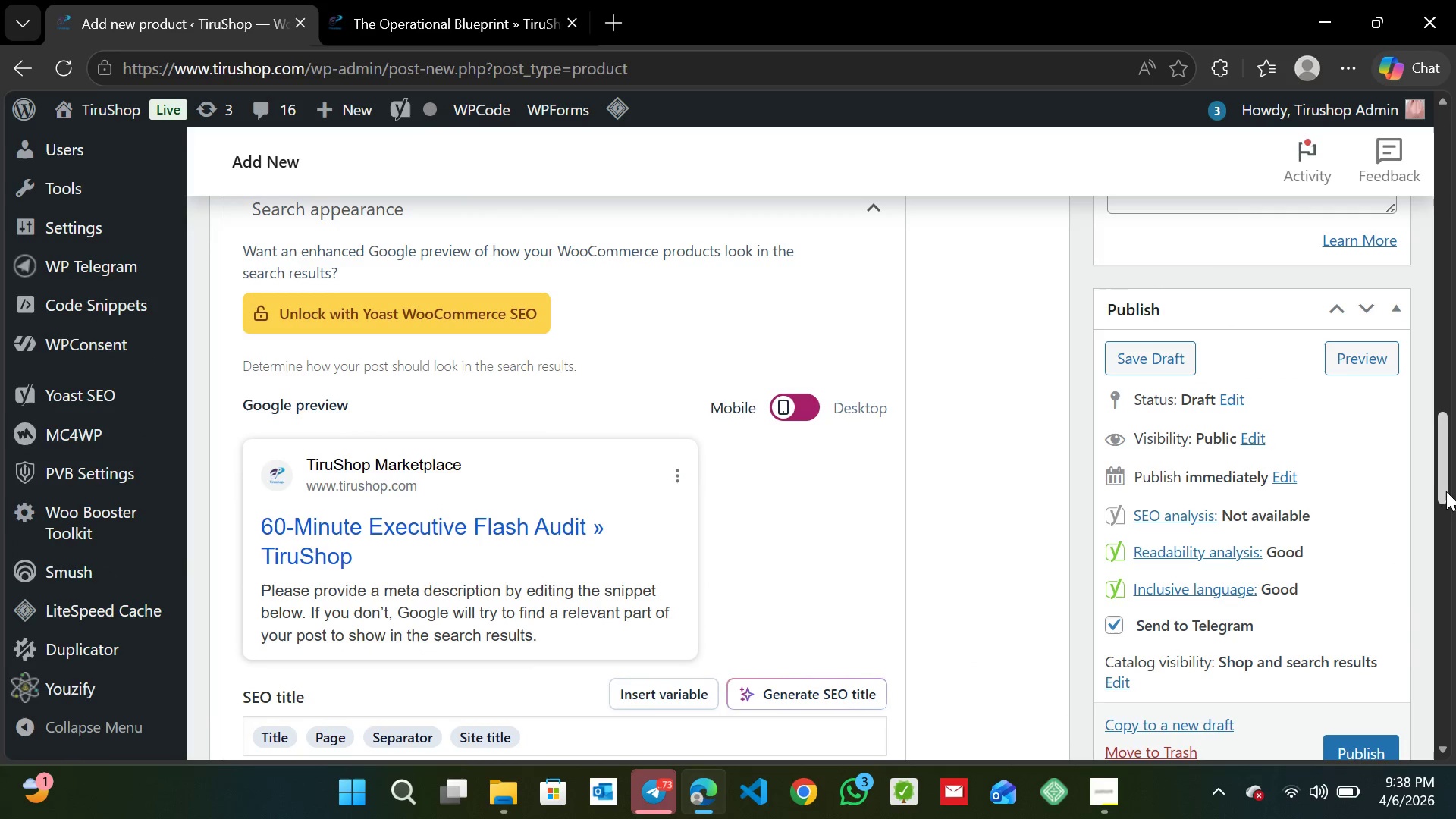 
left_click_drag(start_coordinate=[1439, 476], to_coordinate=[1455, 274])
 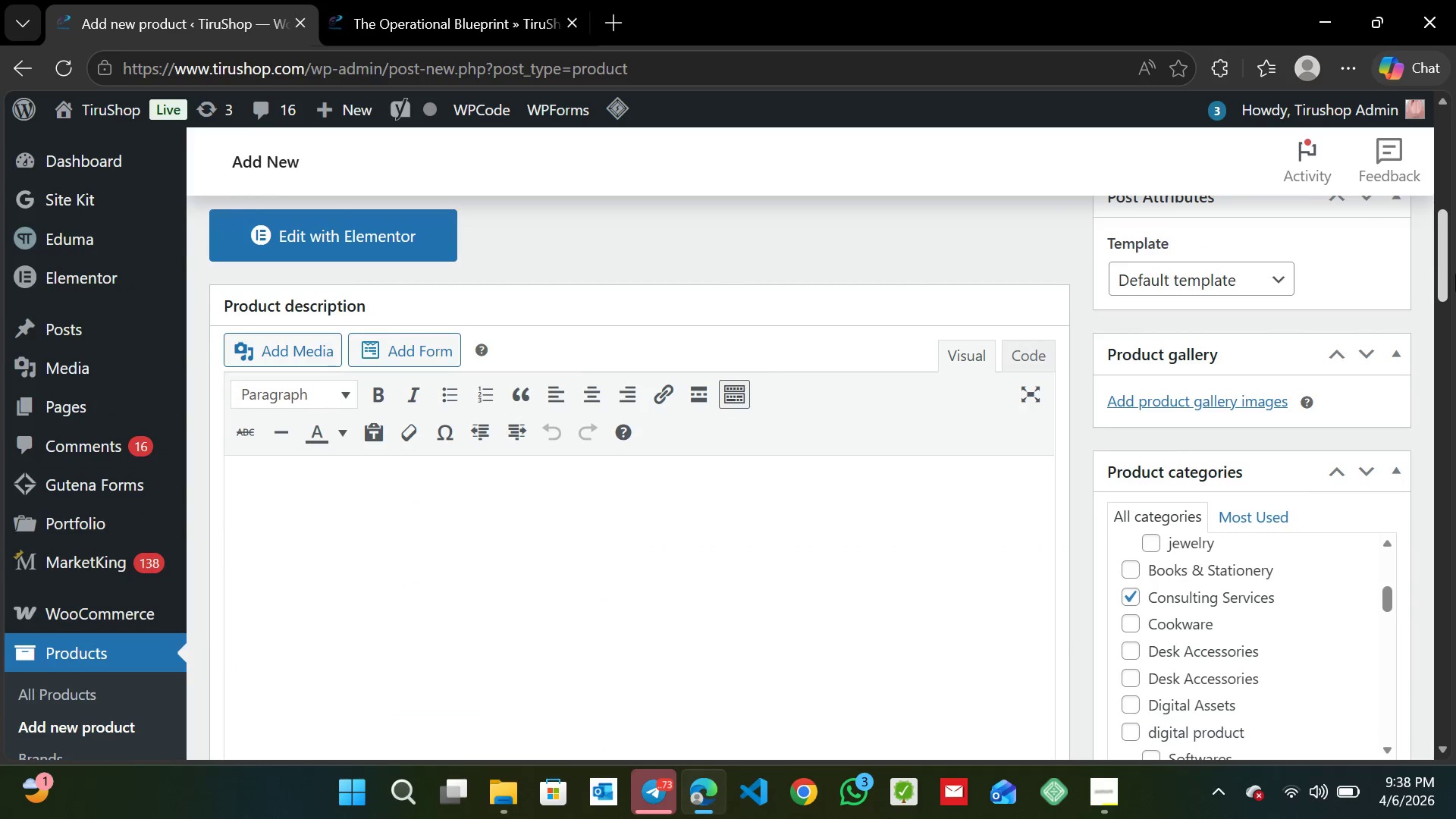 
left_click([1455, 274])
 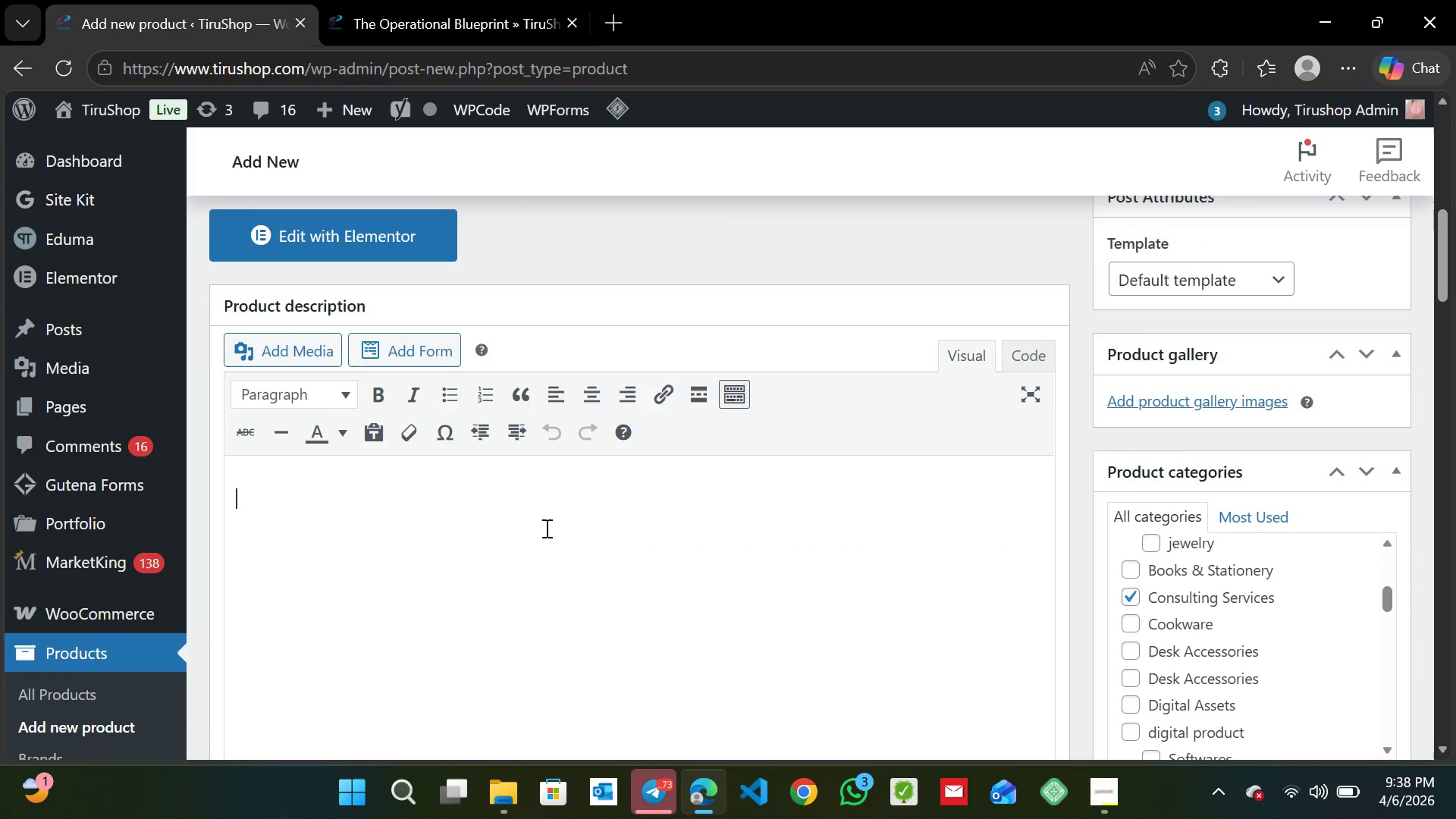 
wait(9.83)
 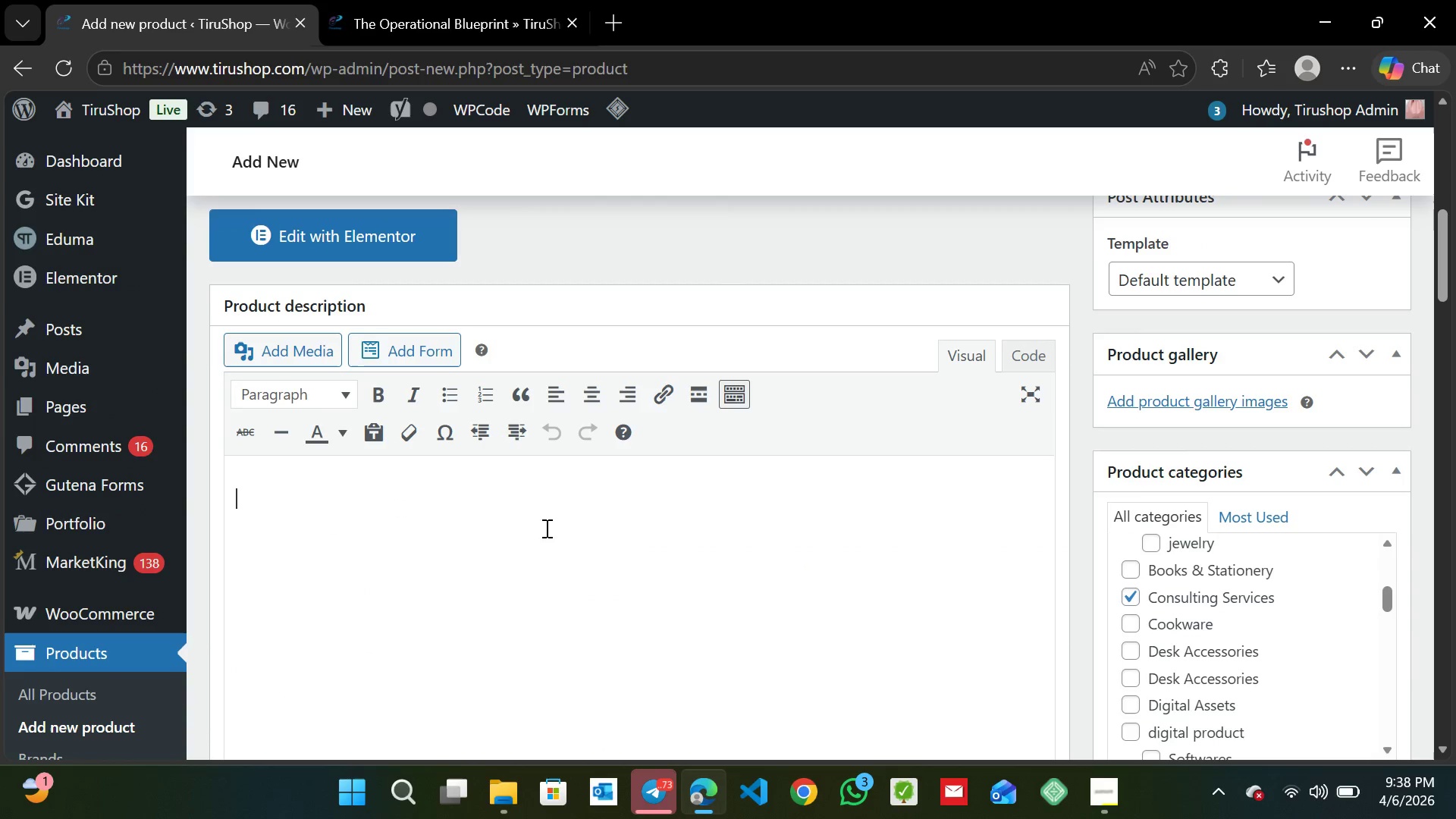 
left_click_drag(start_coordinate=[1437, 260], to_coordinate=[1455, 262])
 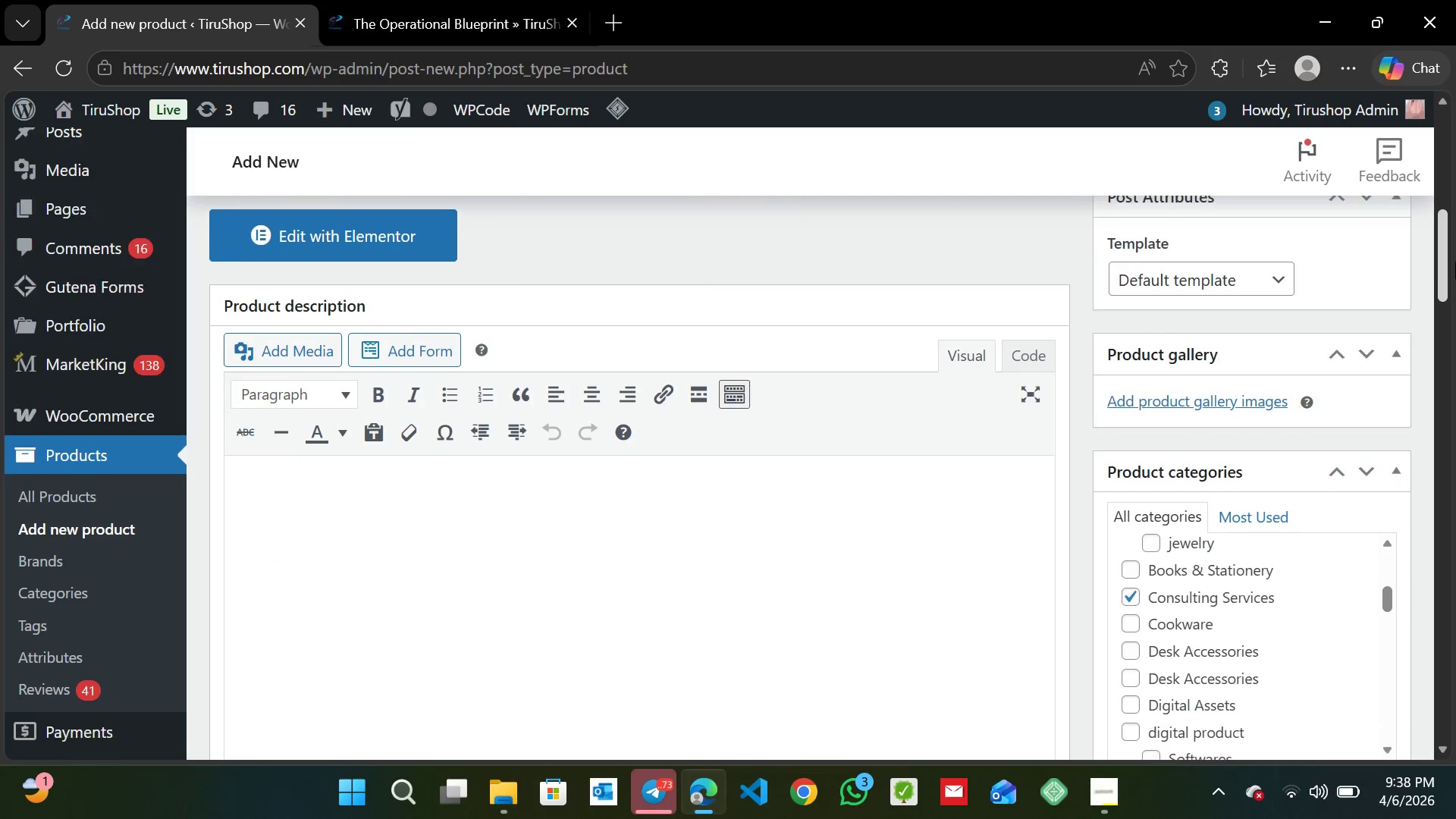 
left_click_drag(start_coordinate=[1455, 262], to_coordinate=[1455, 281])
 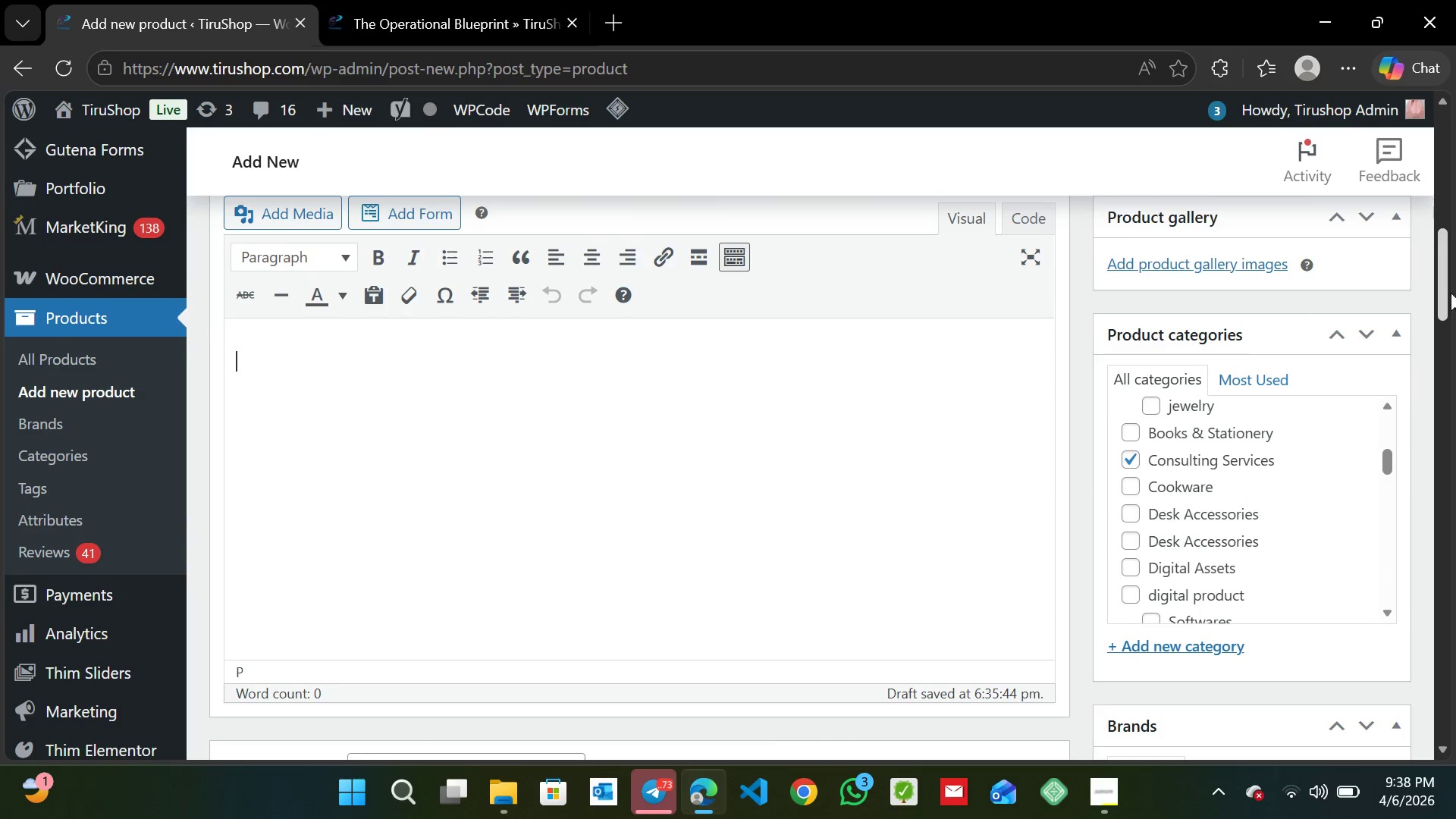 
left_click_drag(start_coordinate=[1448, 293], to_coordinate=[1434, 548])
 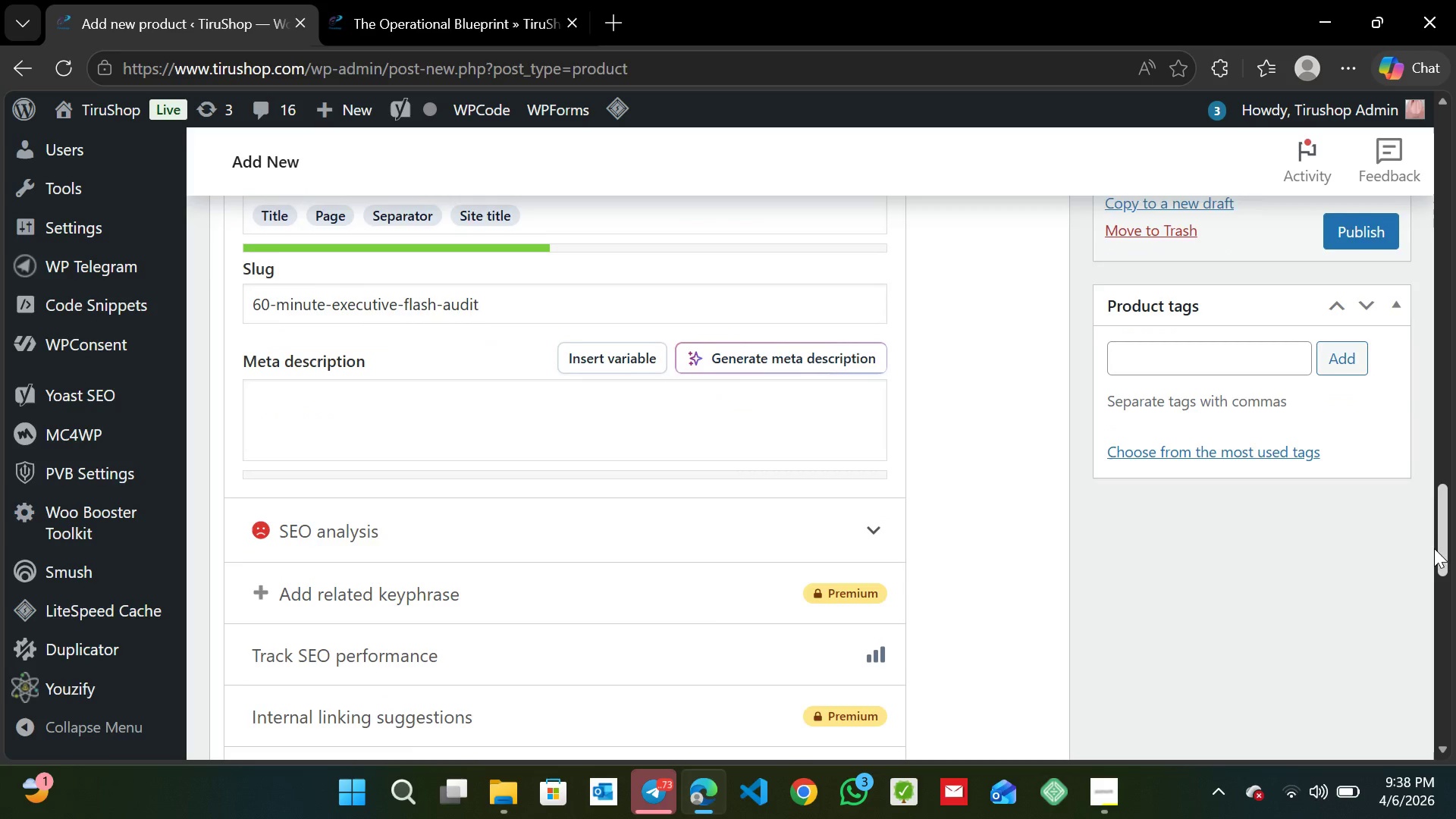 
left_click([1434, 548])
 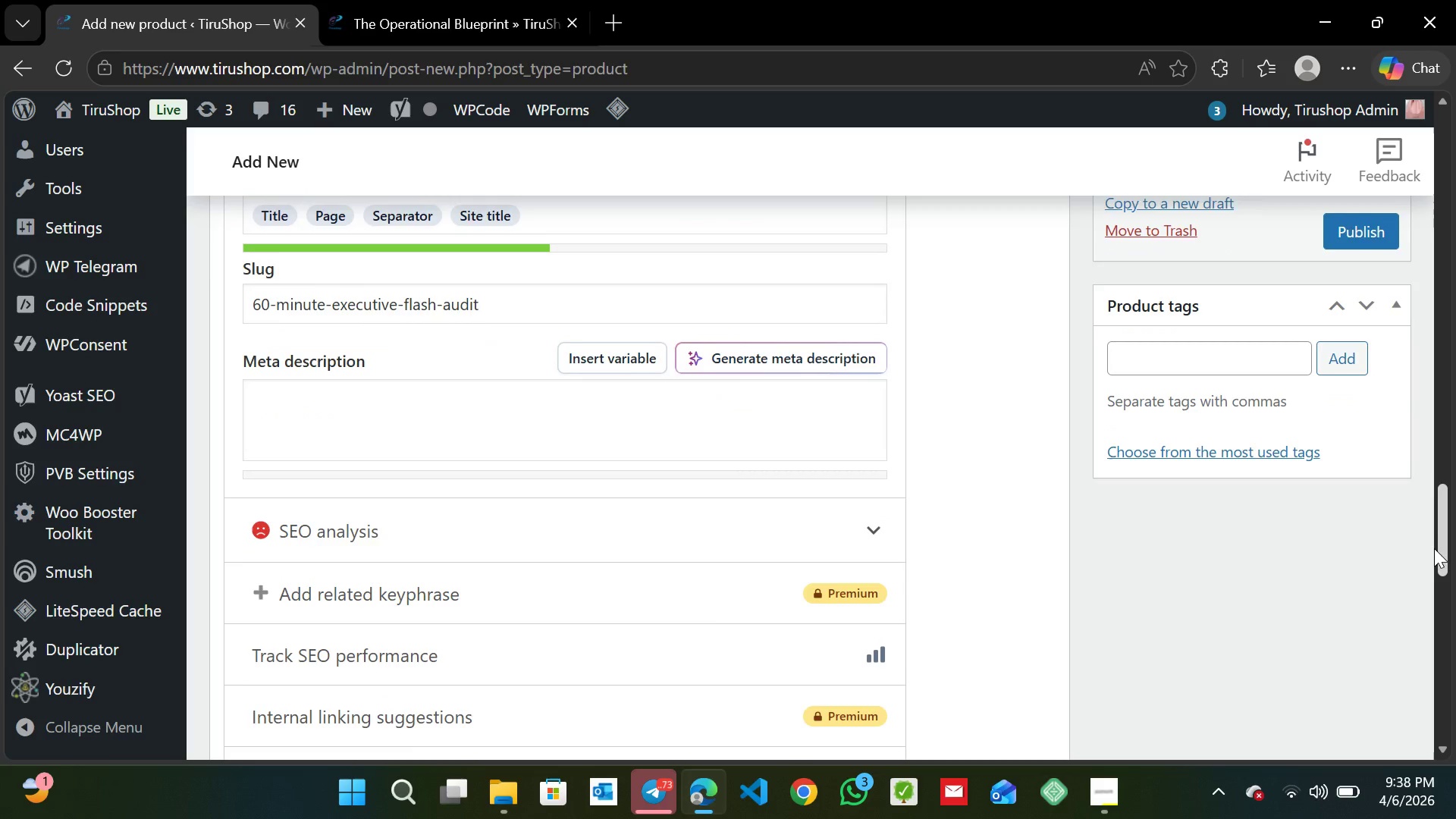 
left_click_drag(start_coordinate=[1434, 548], to_coordinate=[1433, 554])
 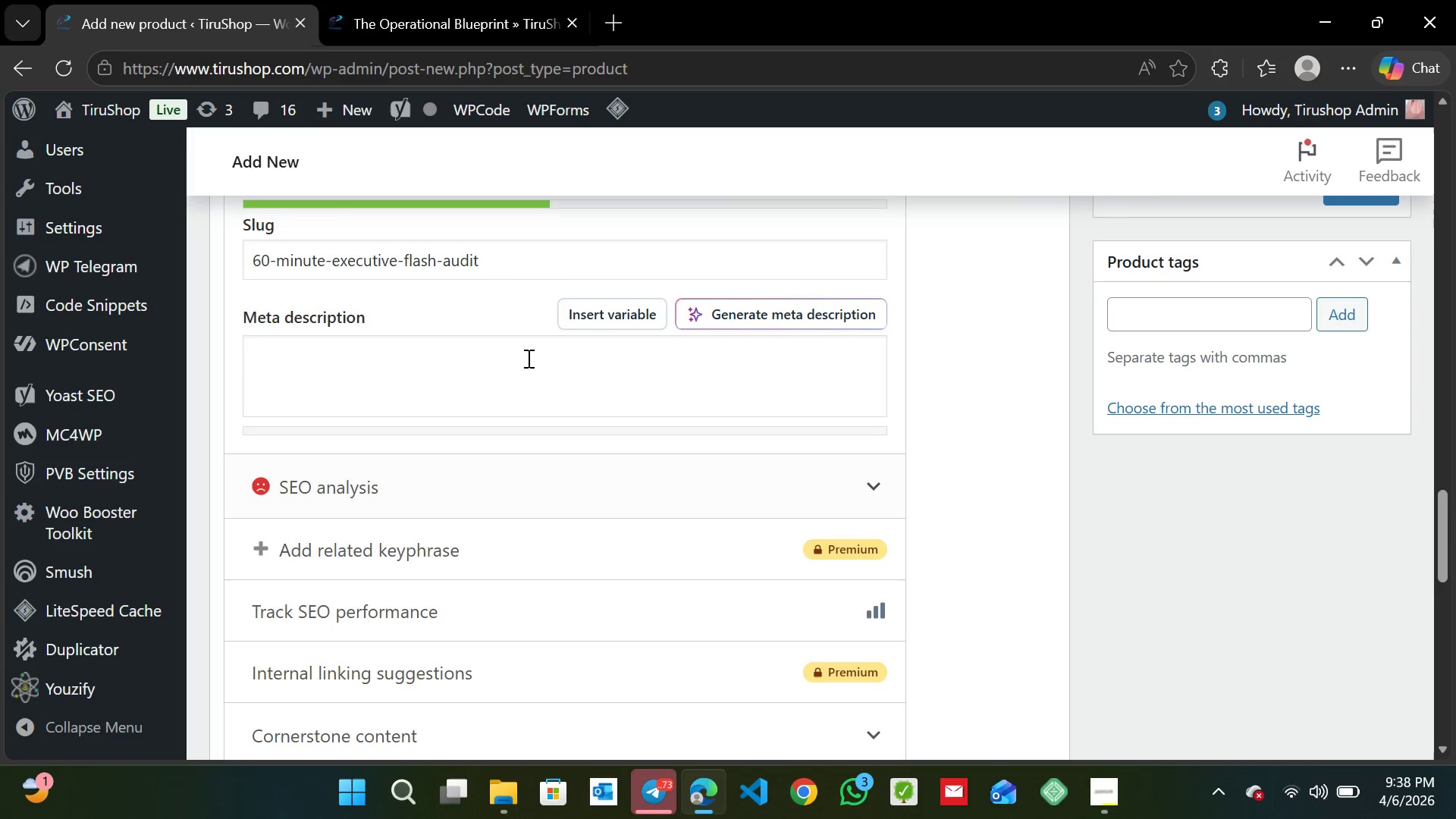 
left_click([449, 348])
 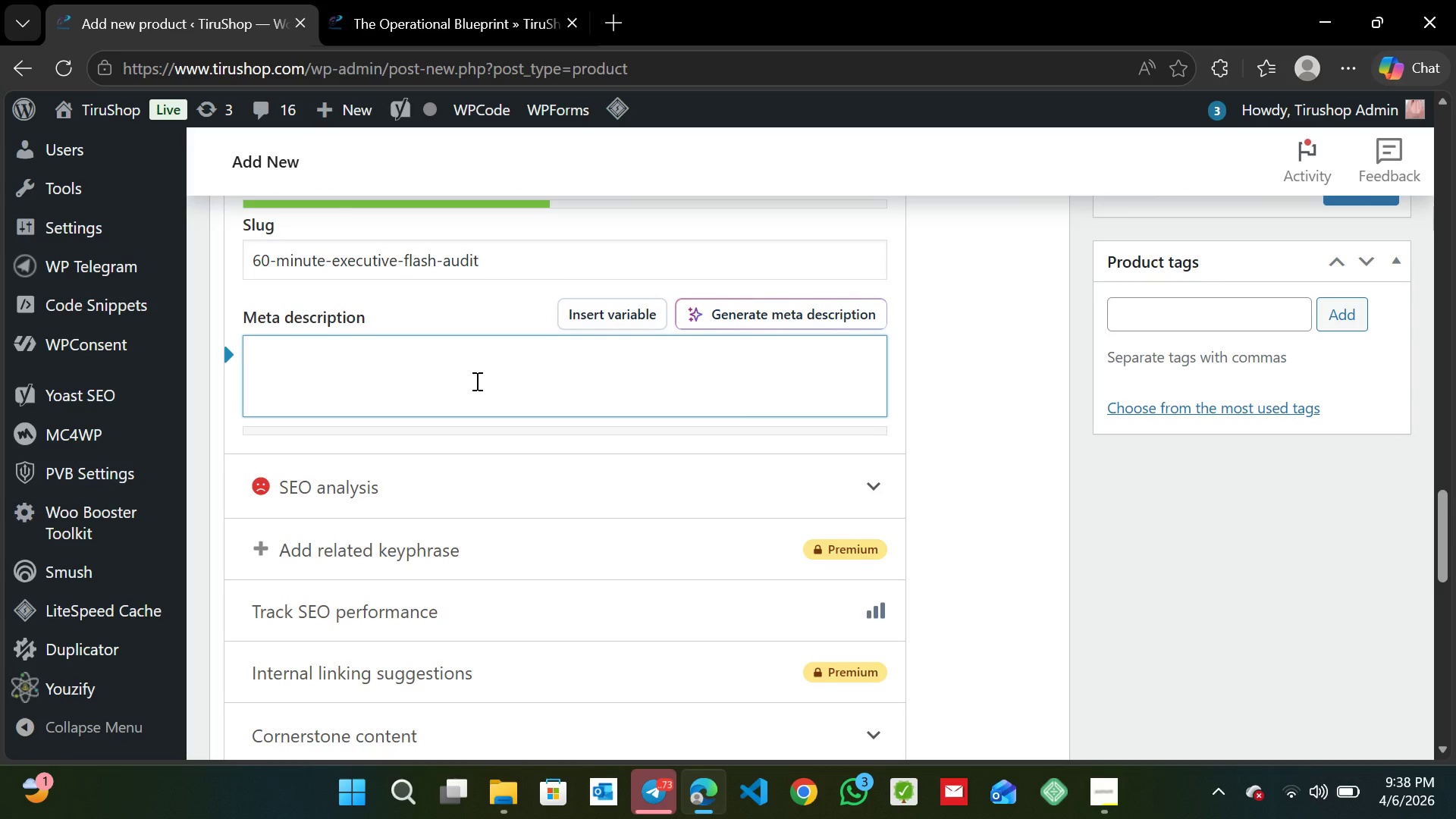 
type(Consultation fi)
key(Backspace)
type(or busib)
key(Backspace)
type(nesses and services.)
 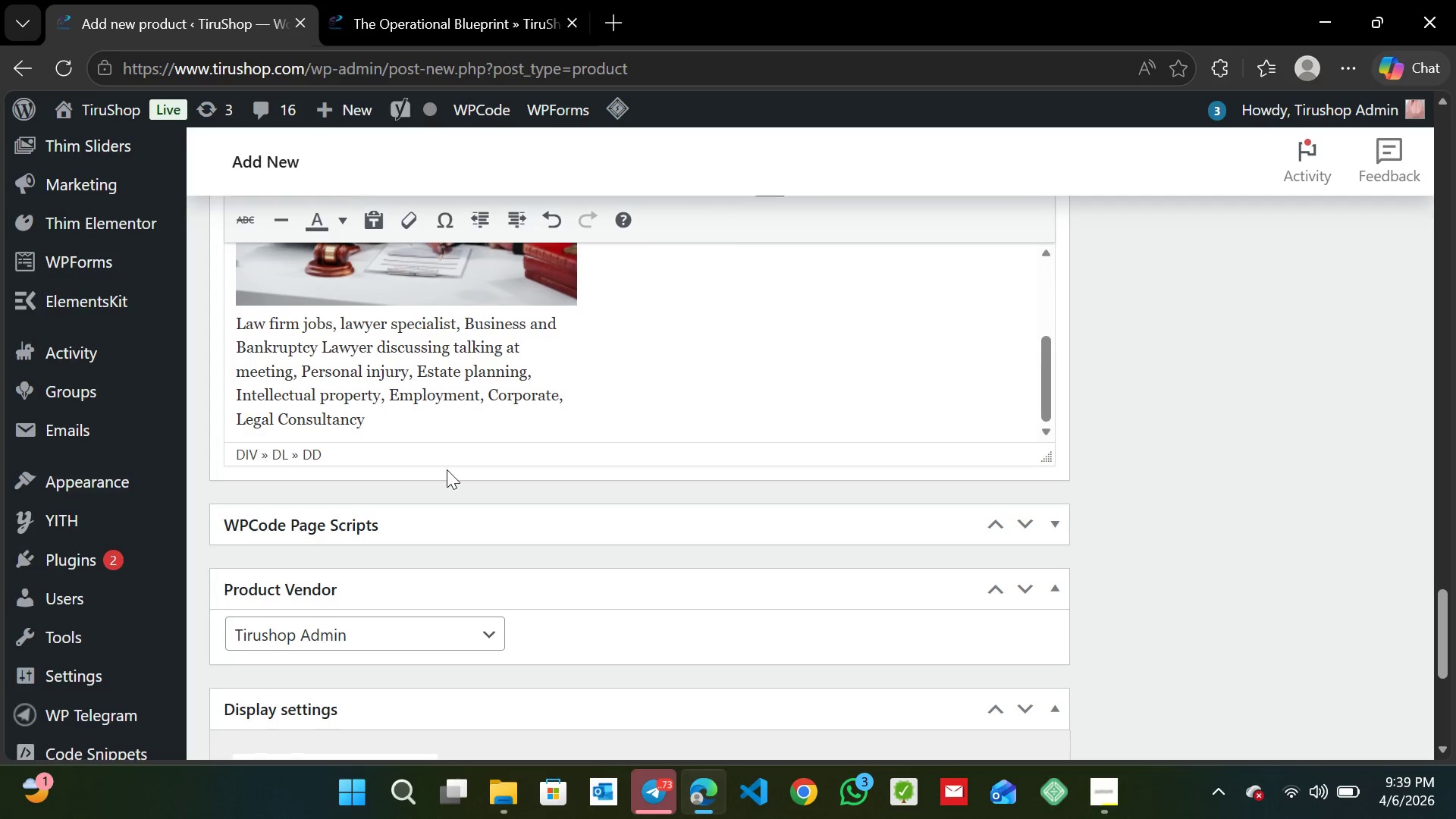 
wait(22.73)
 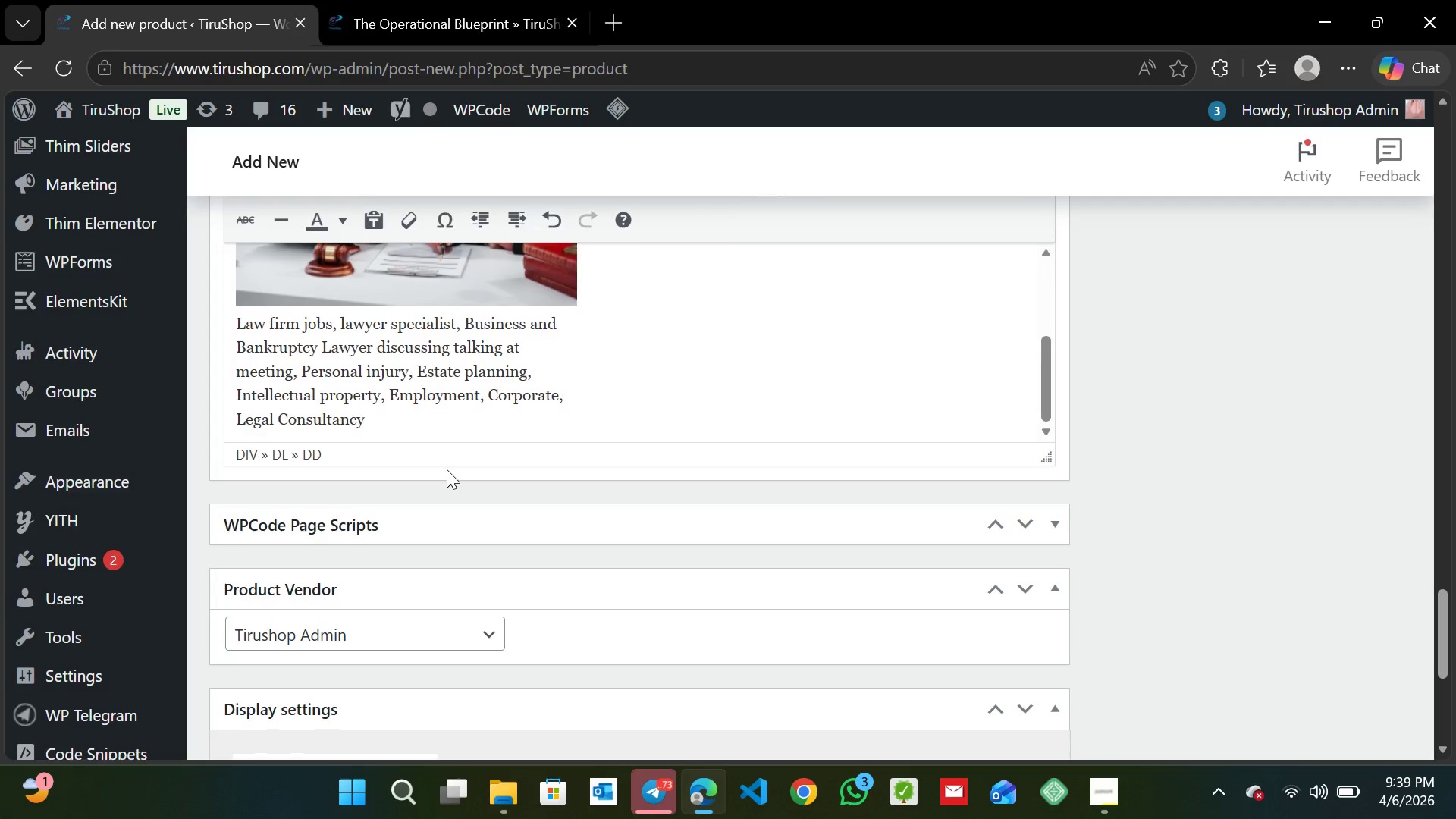 
left_click([447, 469])
 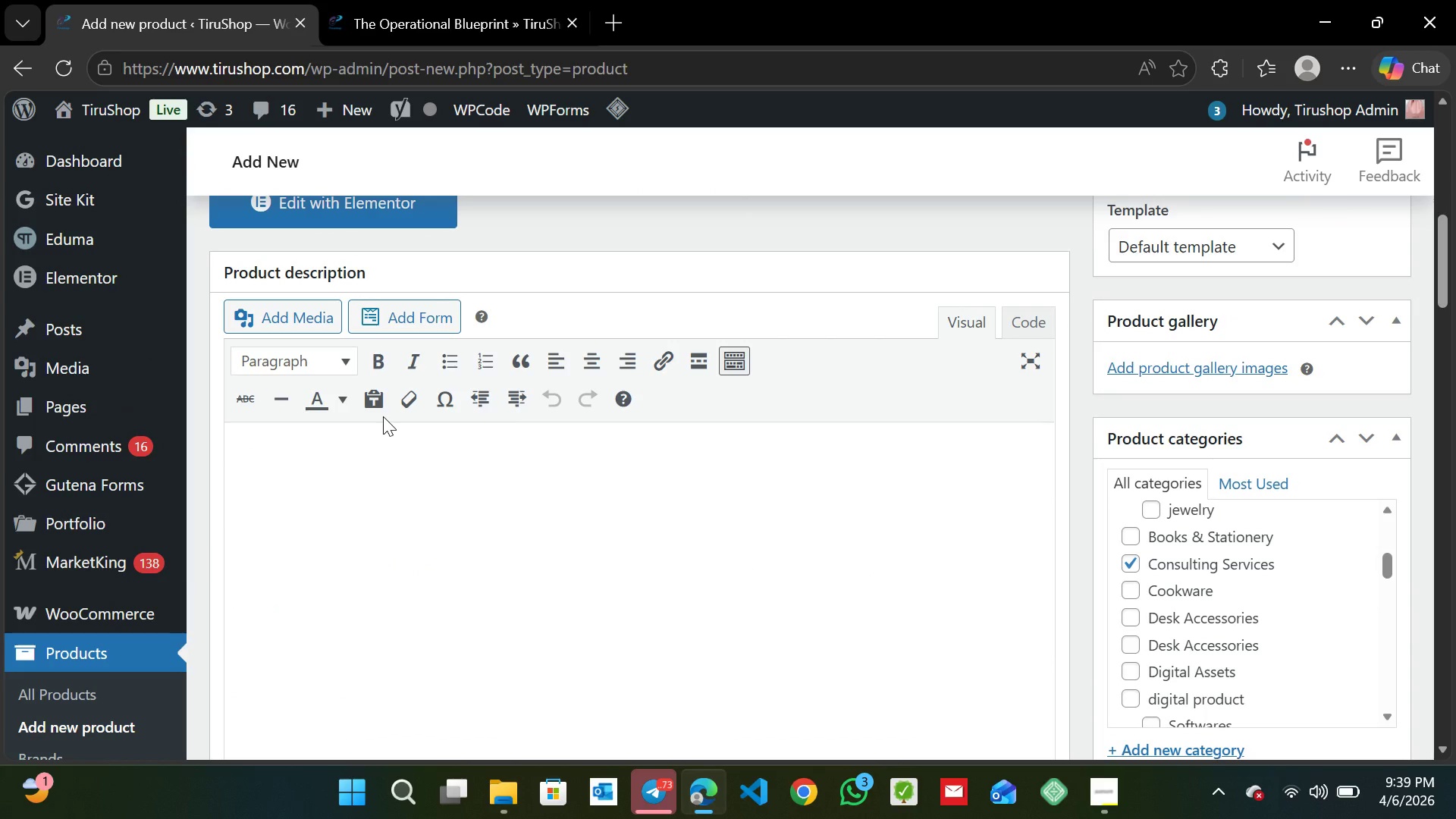 
type(cultation for all )
 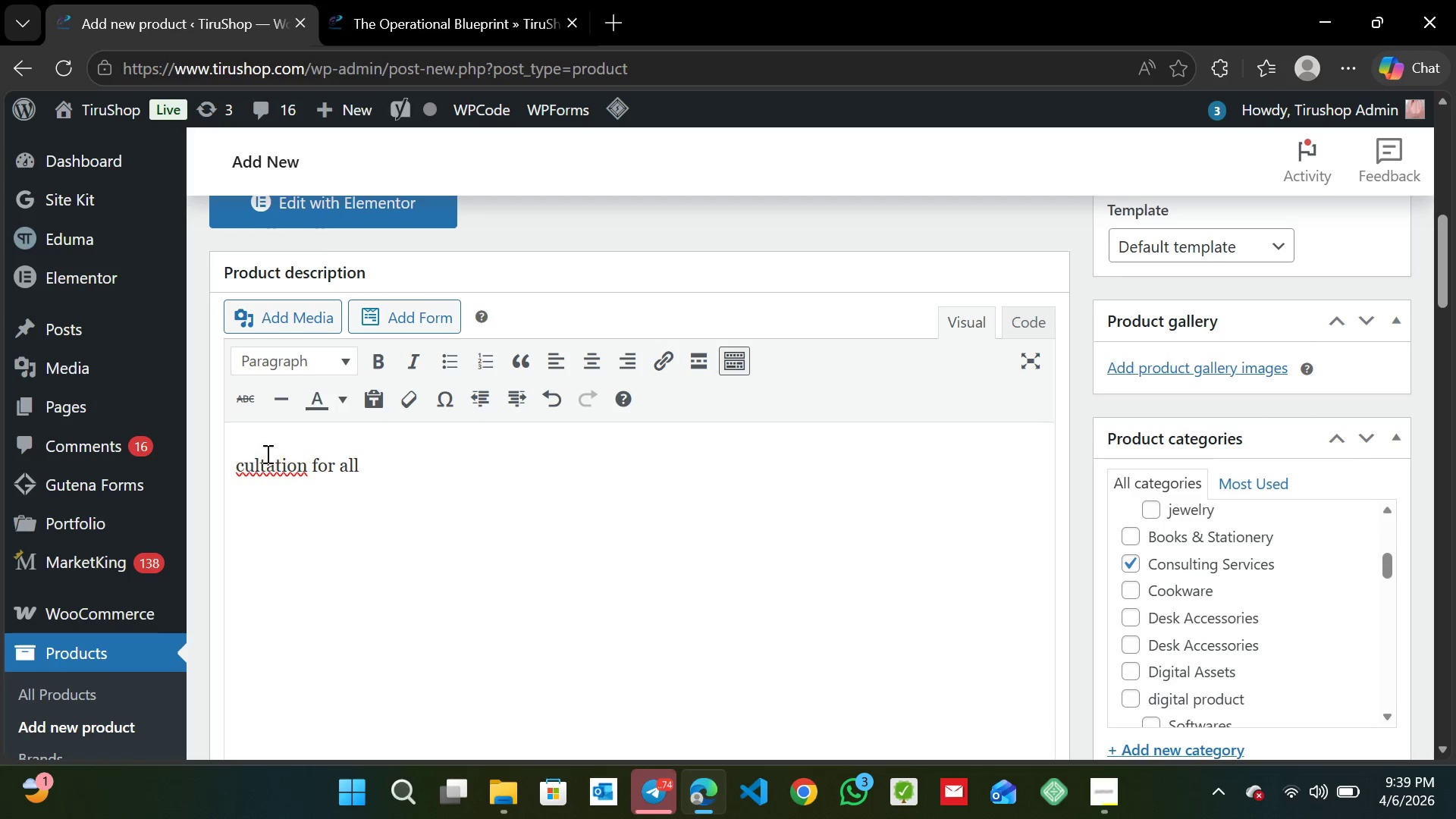 
left_click([271, 458])
 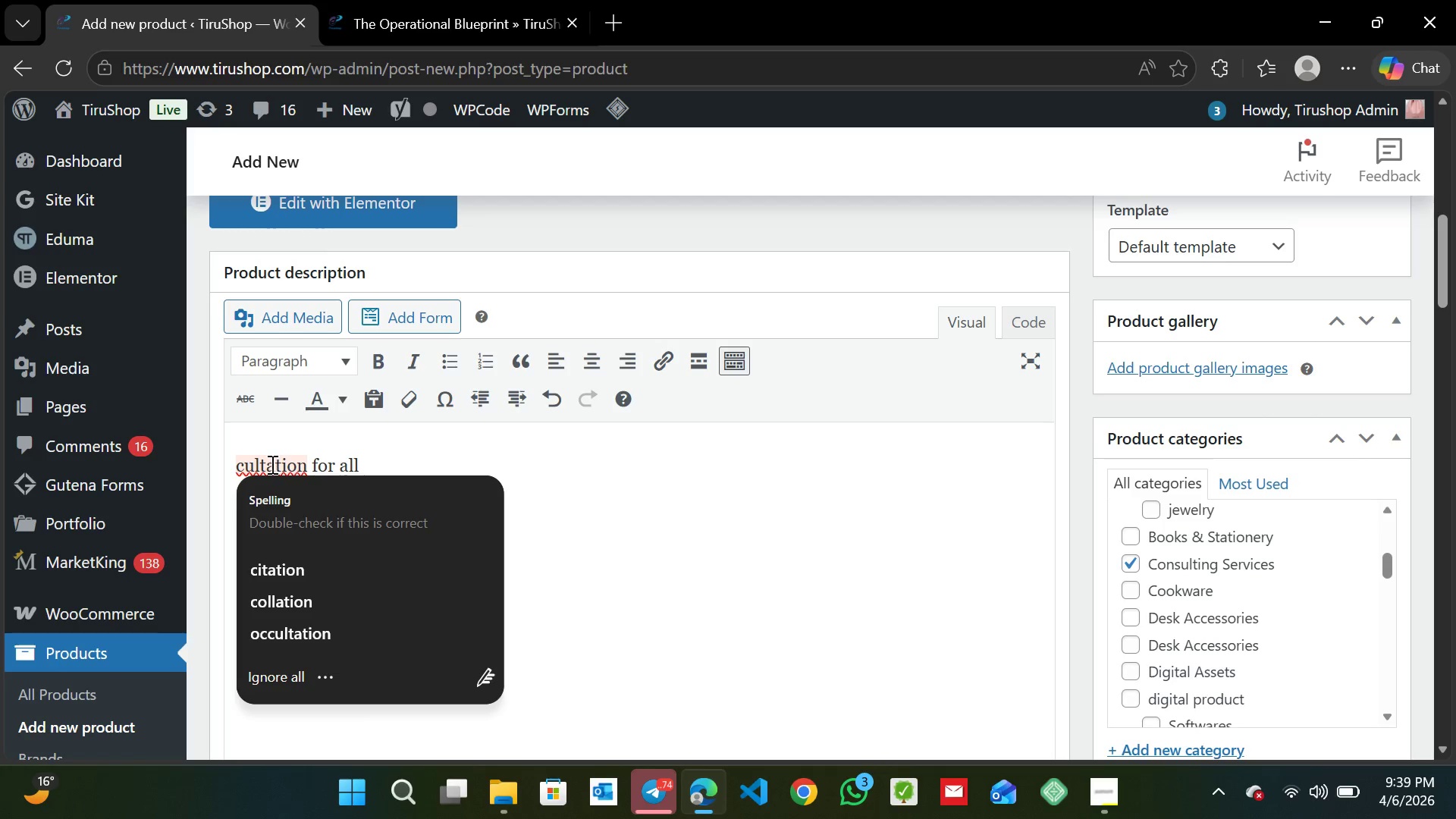 
left_click([256, 469])
 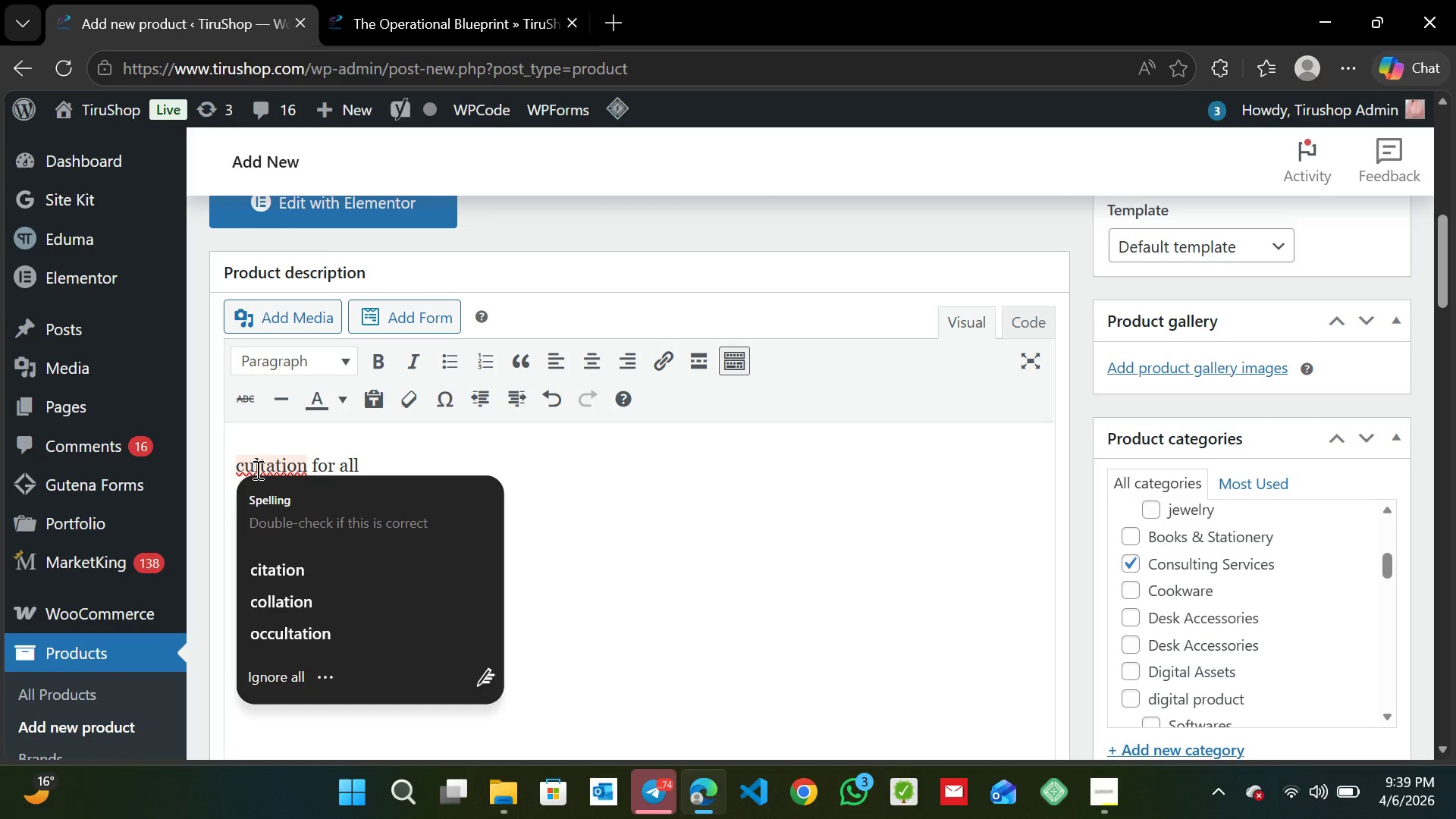 
key(Backspace)
type(onsu)
 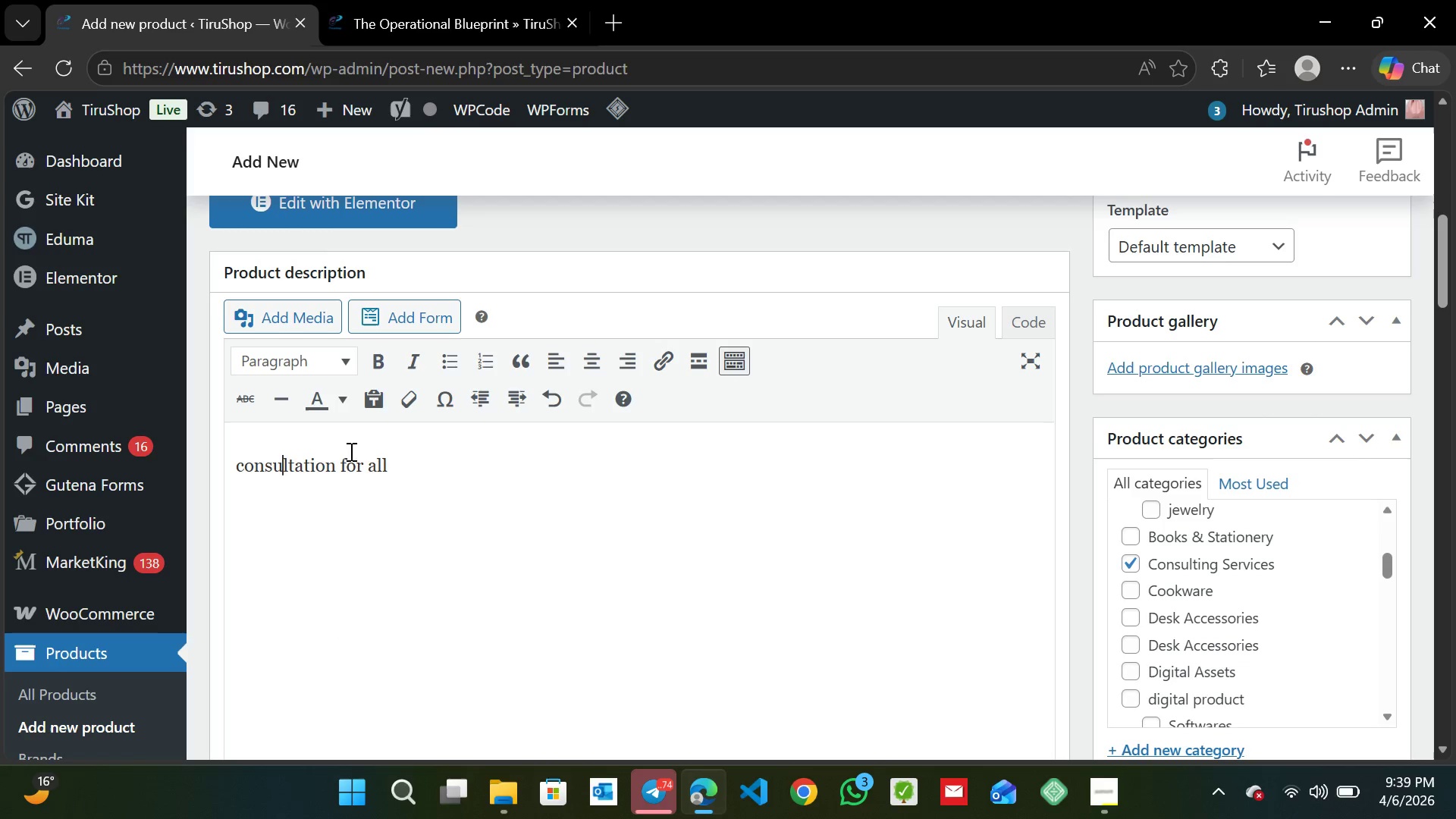 
left_click([418, 459])
 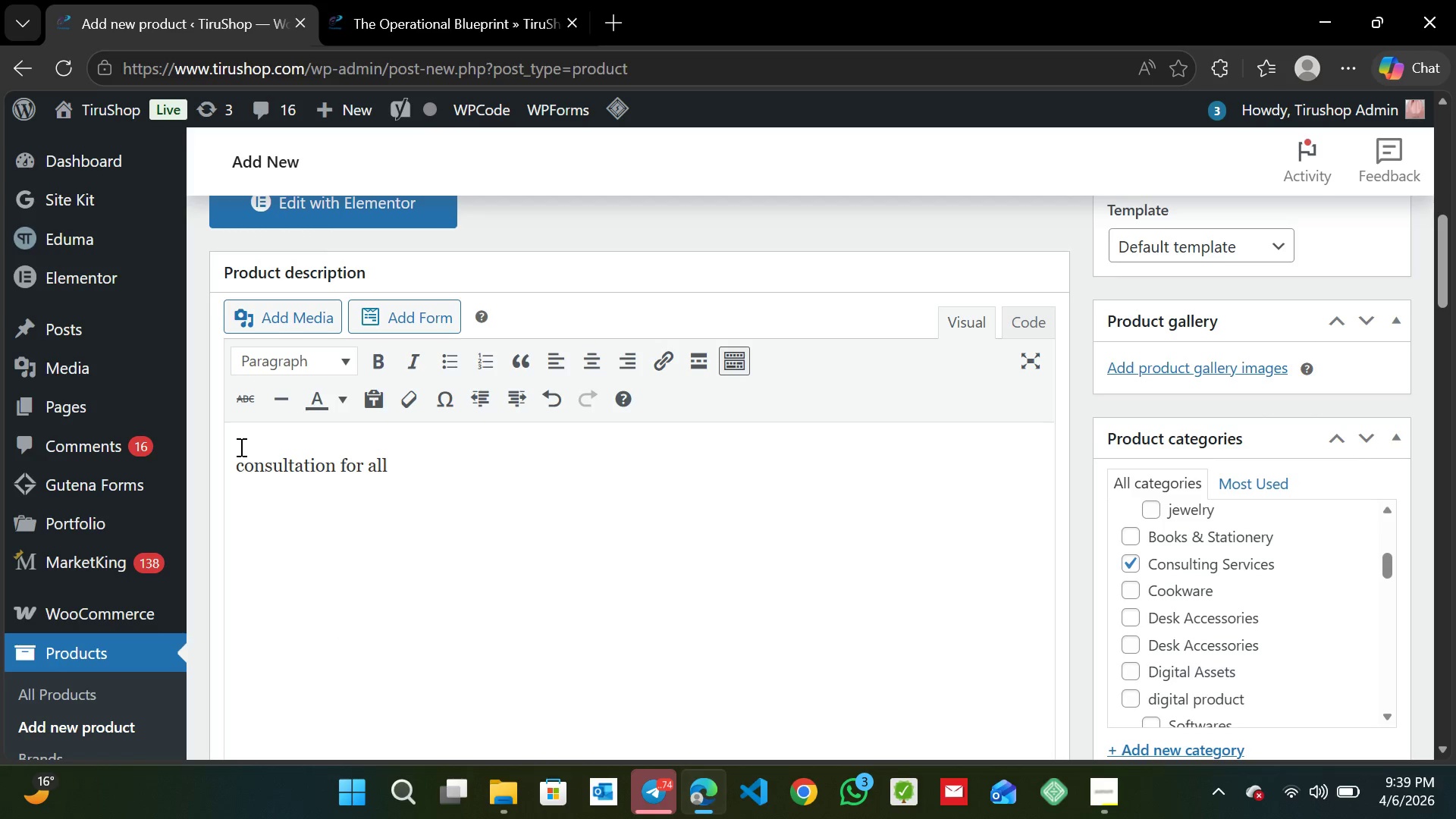 
left_click([249, 466])
 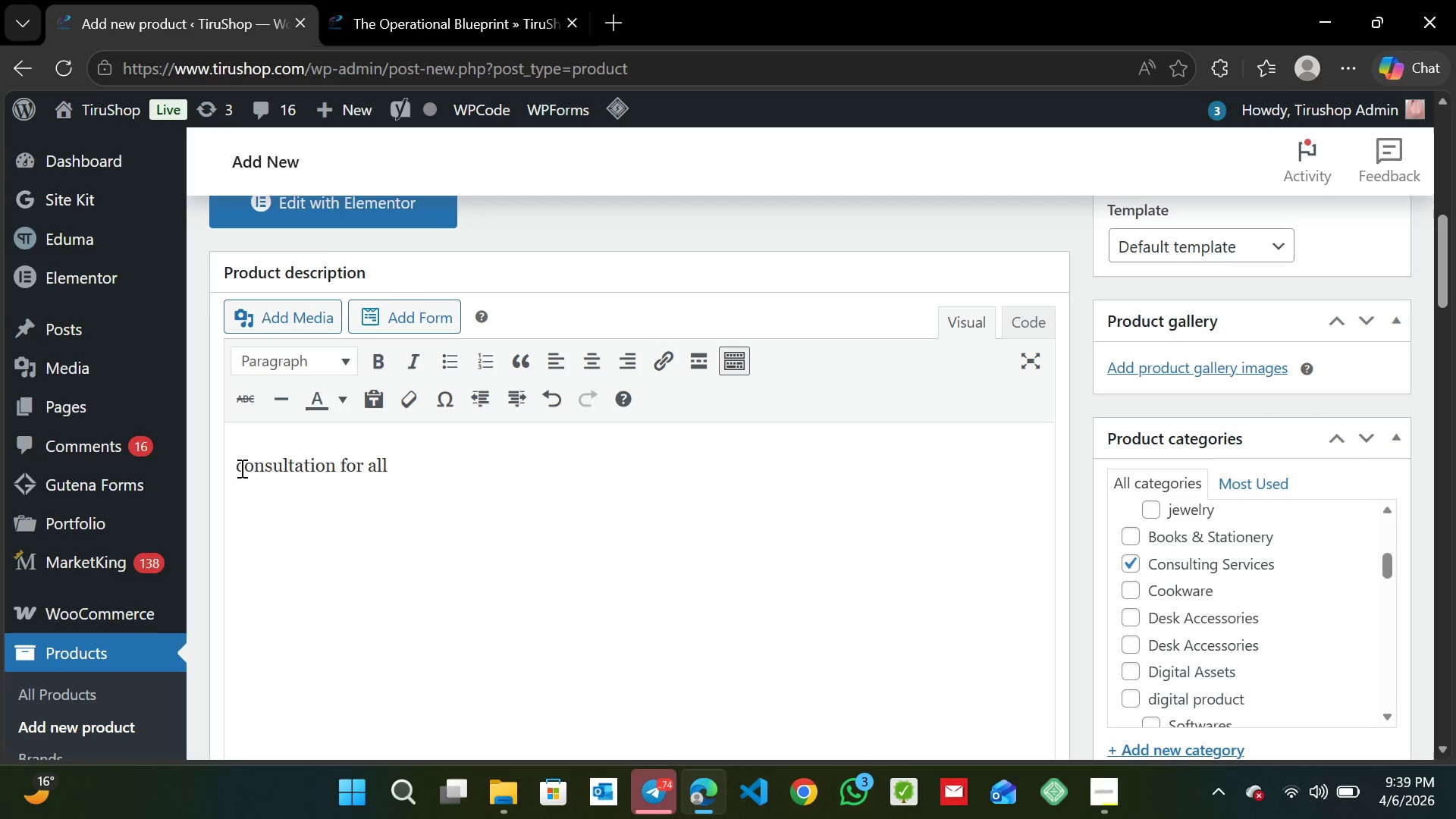 
left_click([240, 468])
 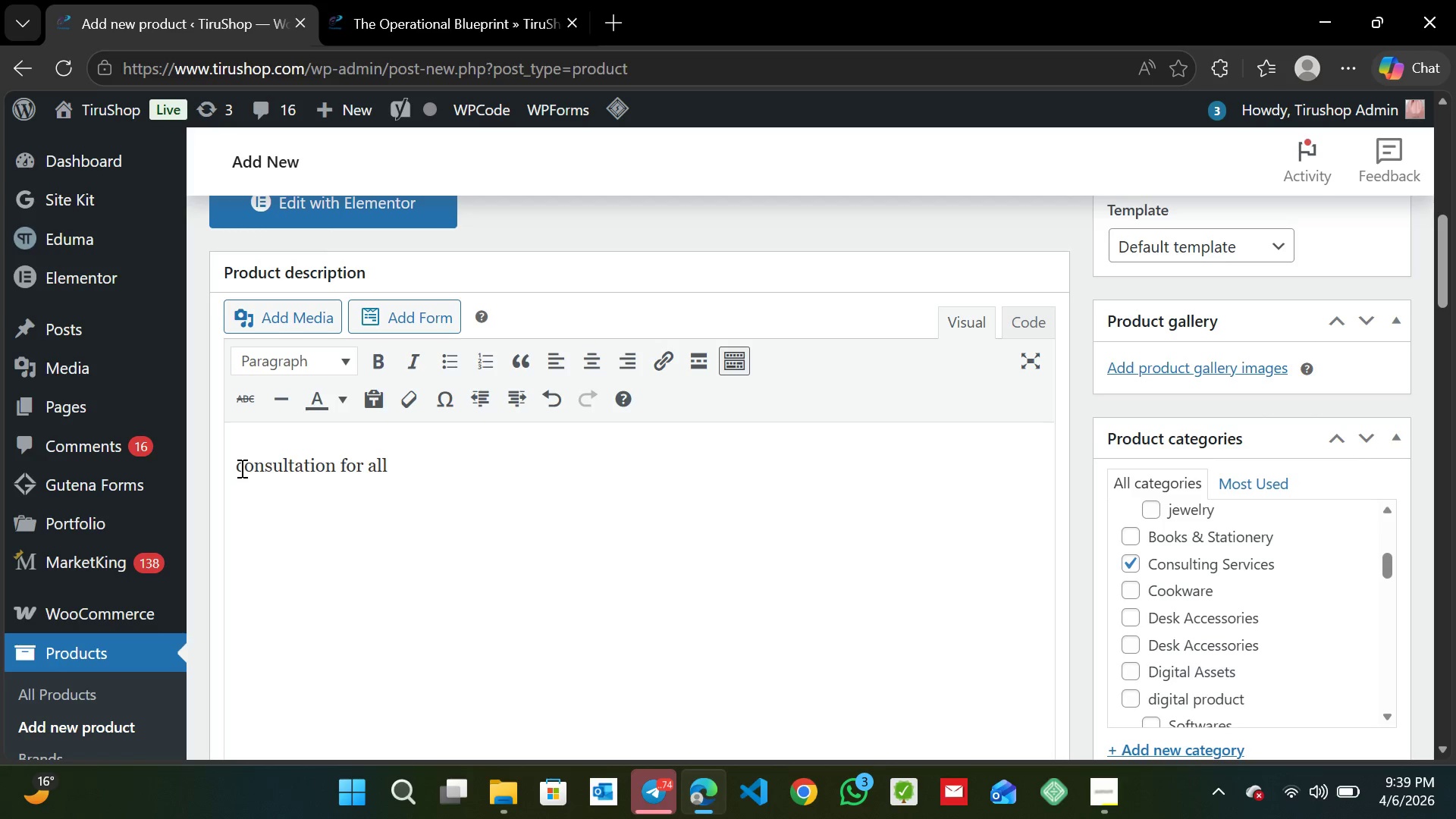 
key(Backspace)
 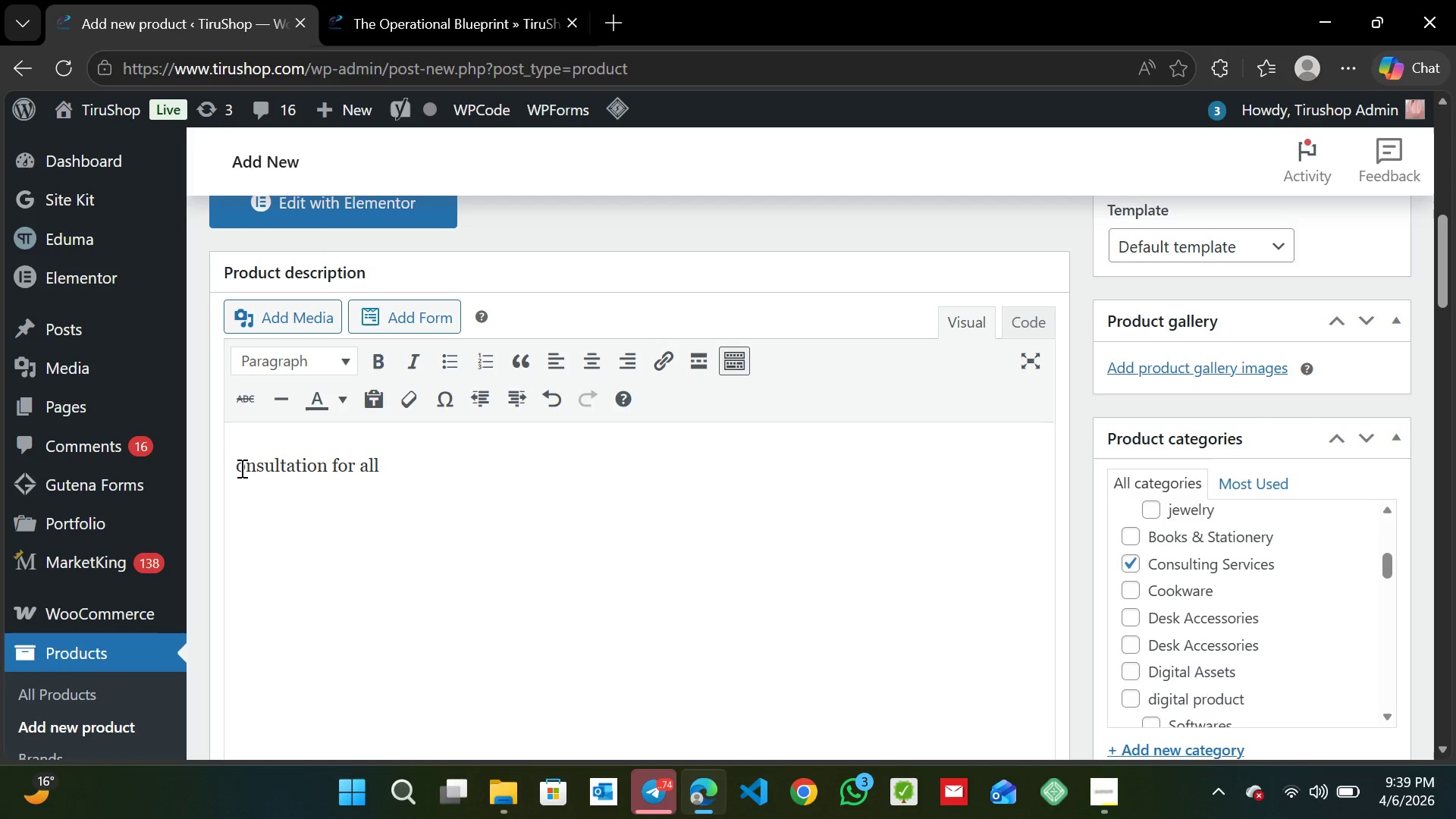 
key(CapsLock)
 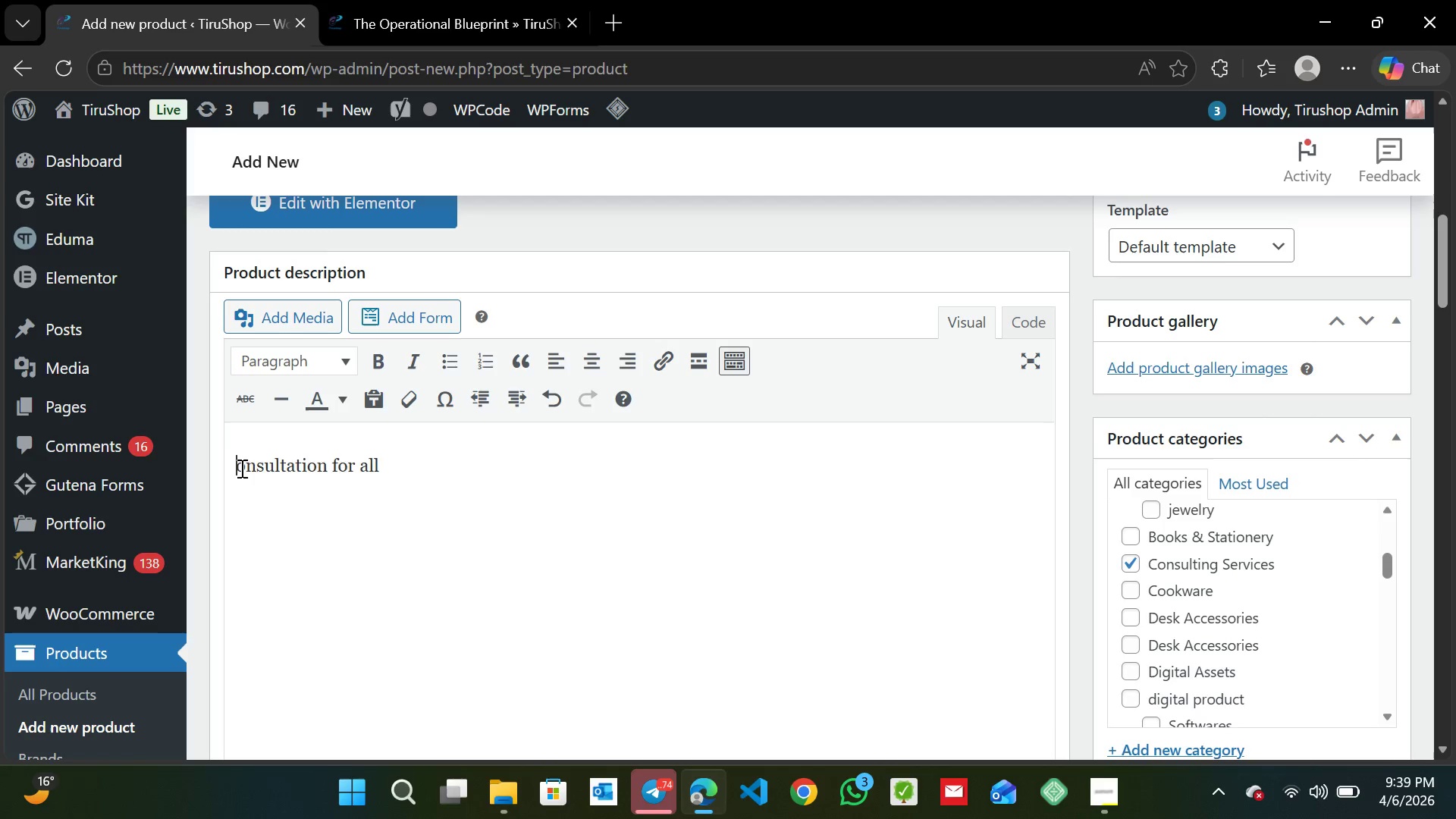 
key(C)
 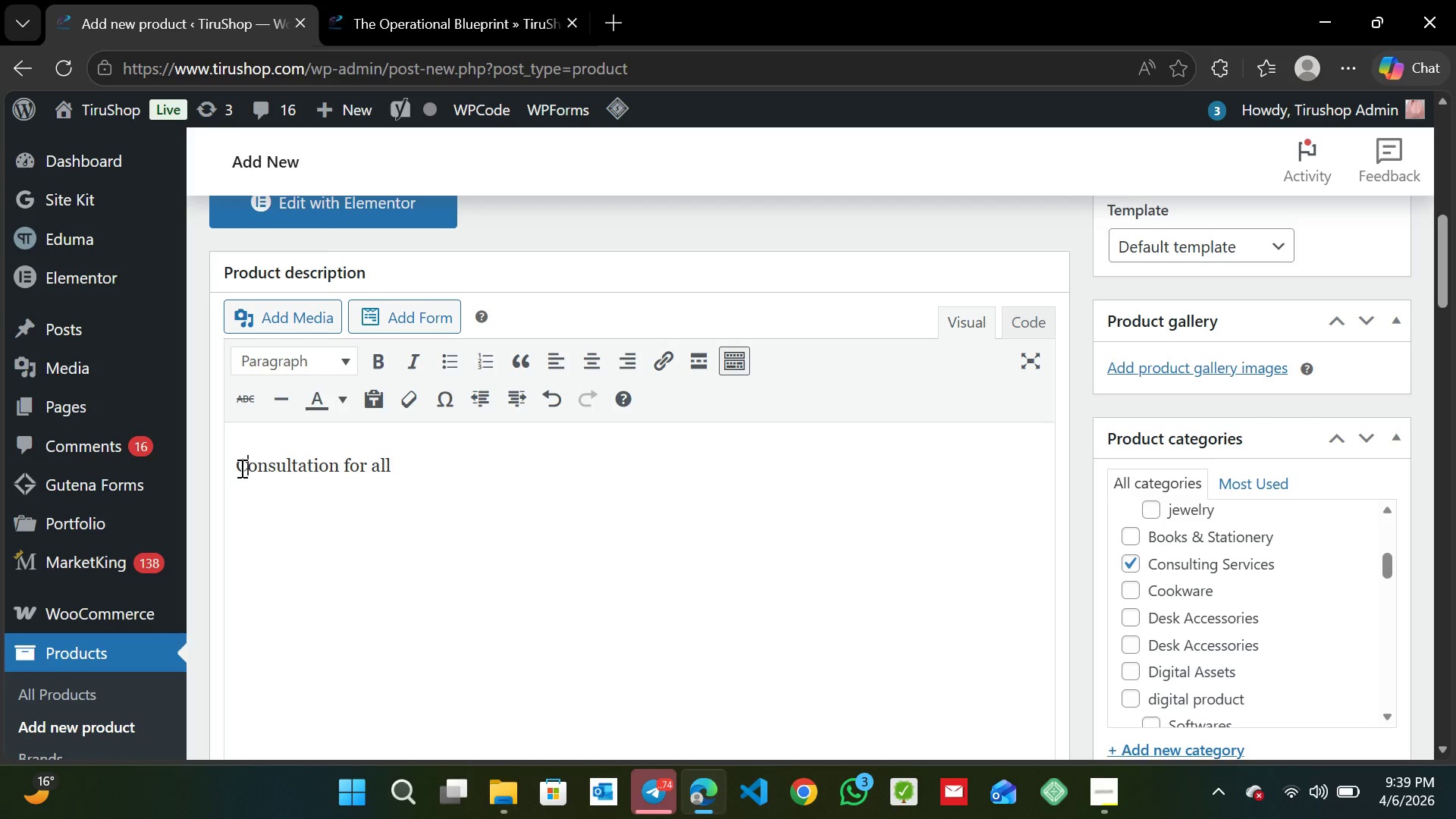 
key(CapsLock)
 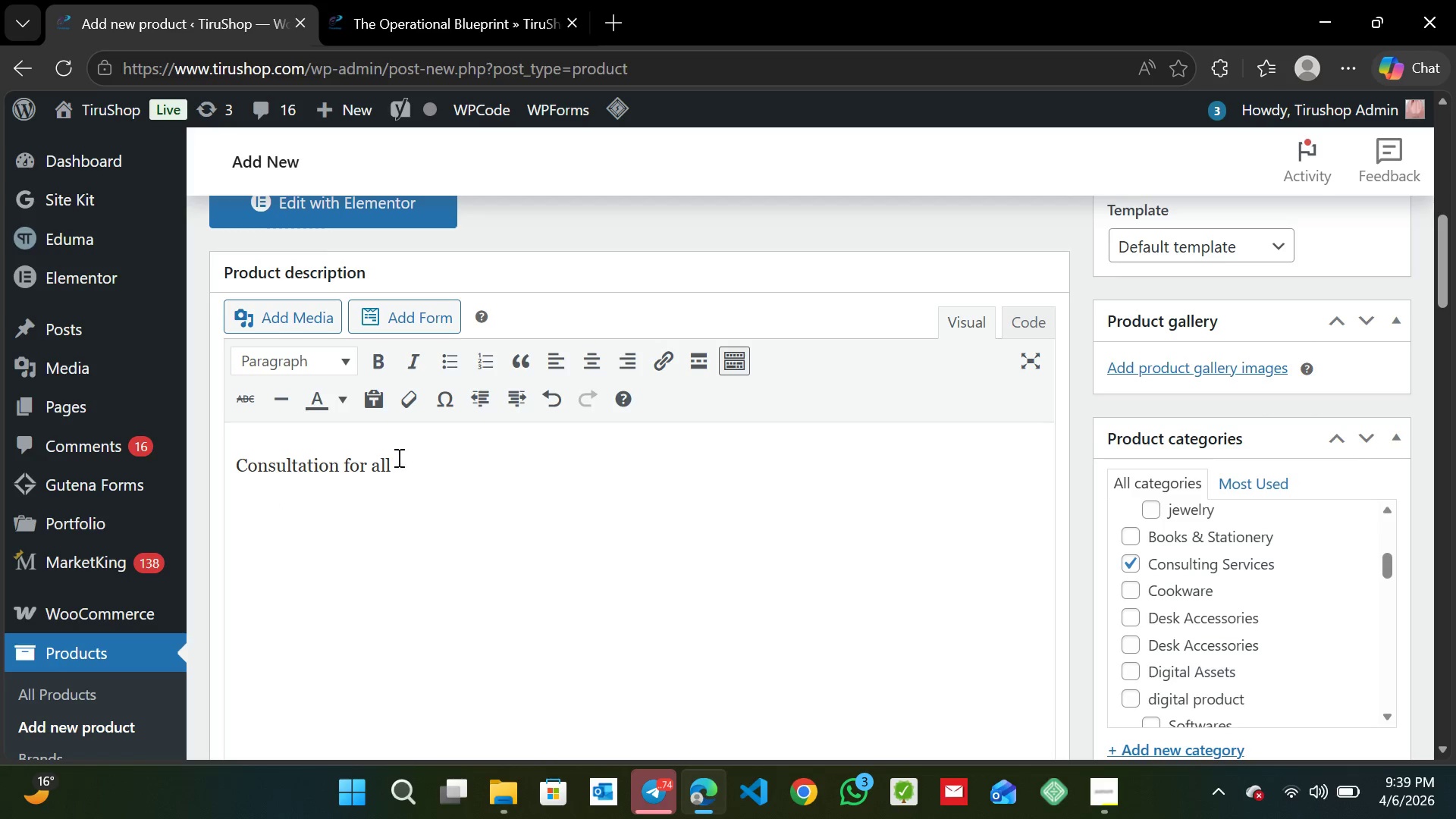 
left_click([445, 474])
 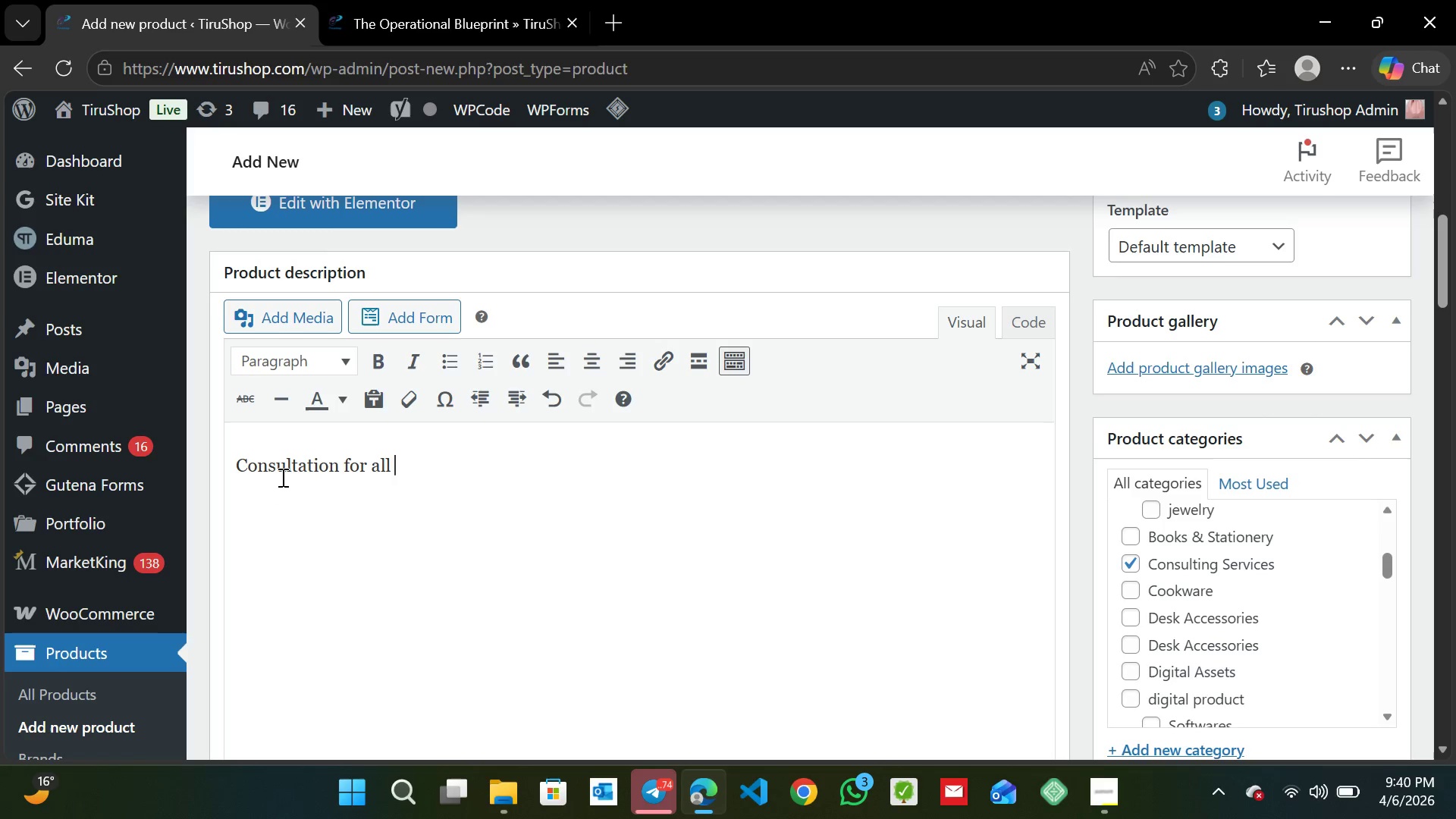 
type(kinds )
 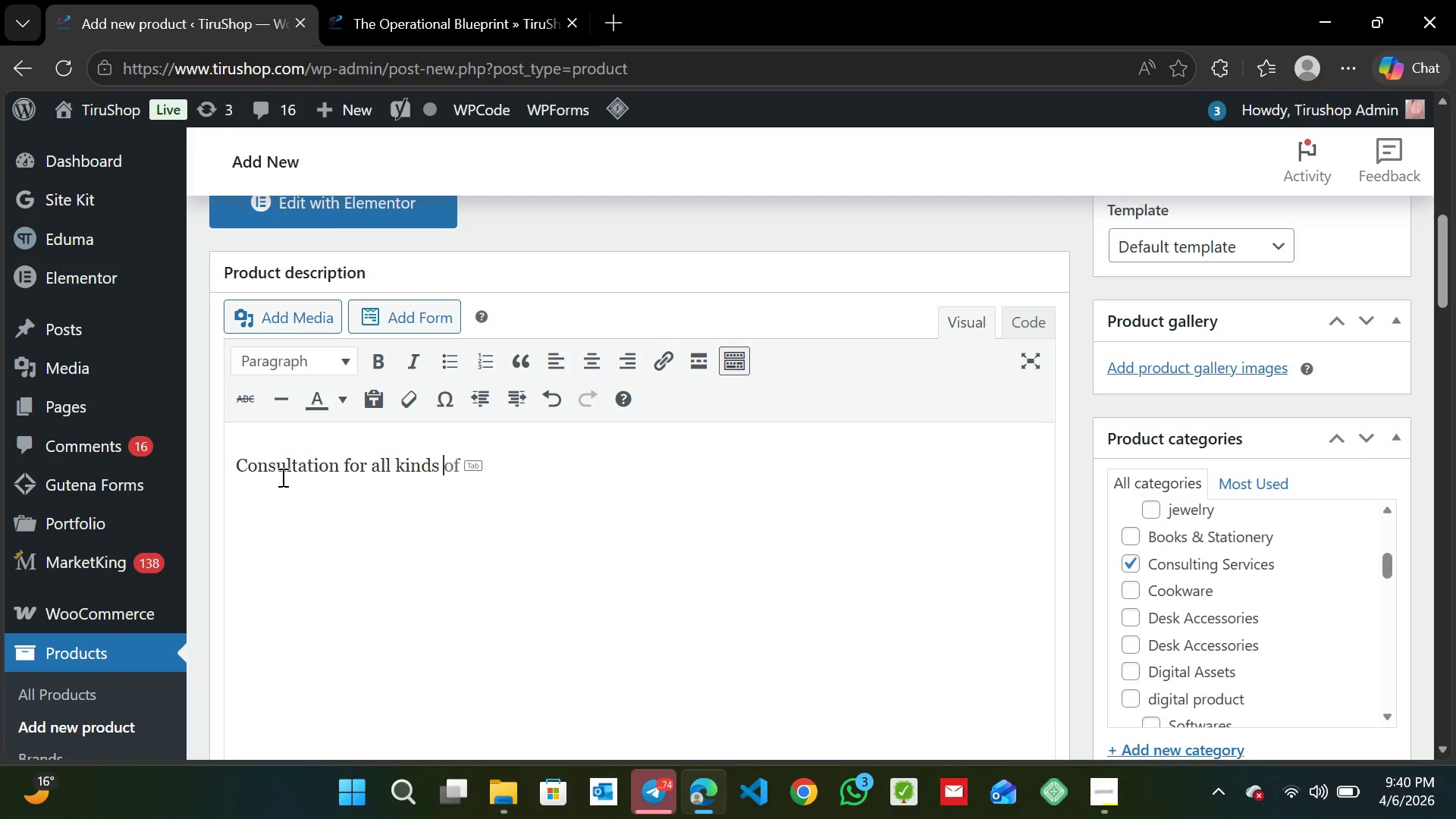 
key(ArrowRight)
 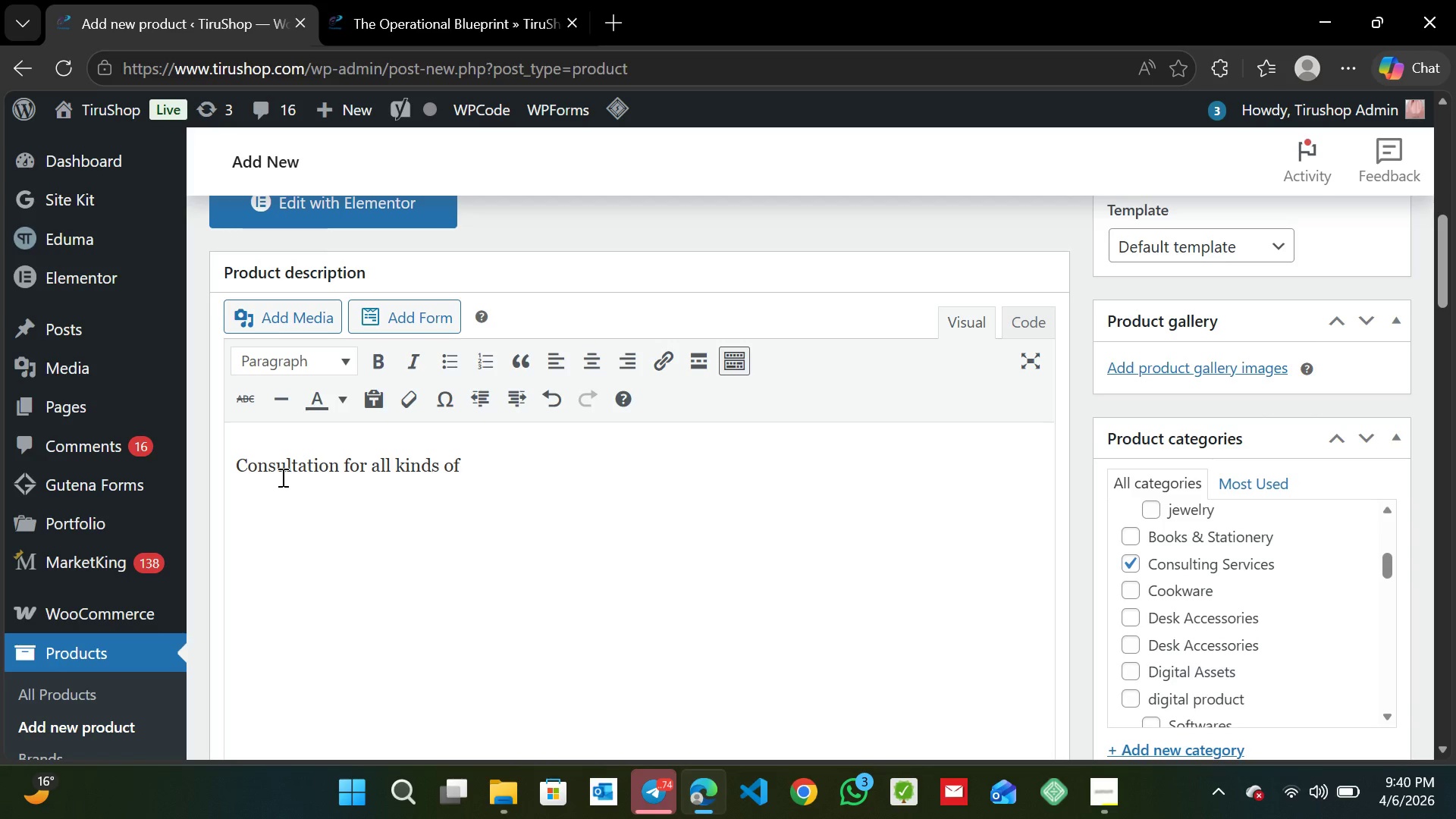 
type( business and services )
 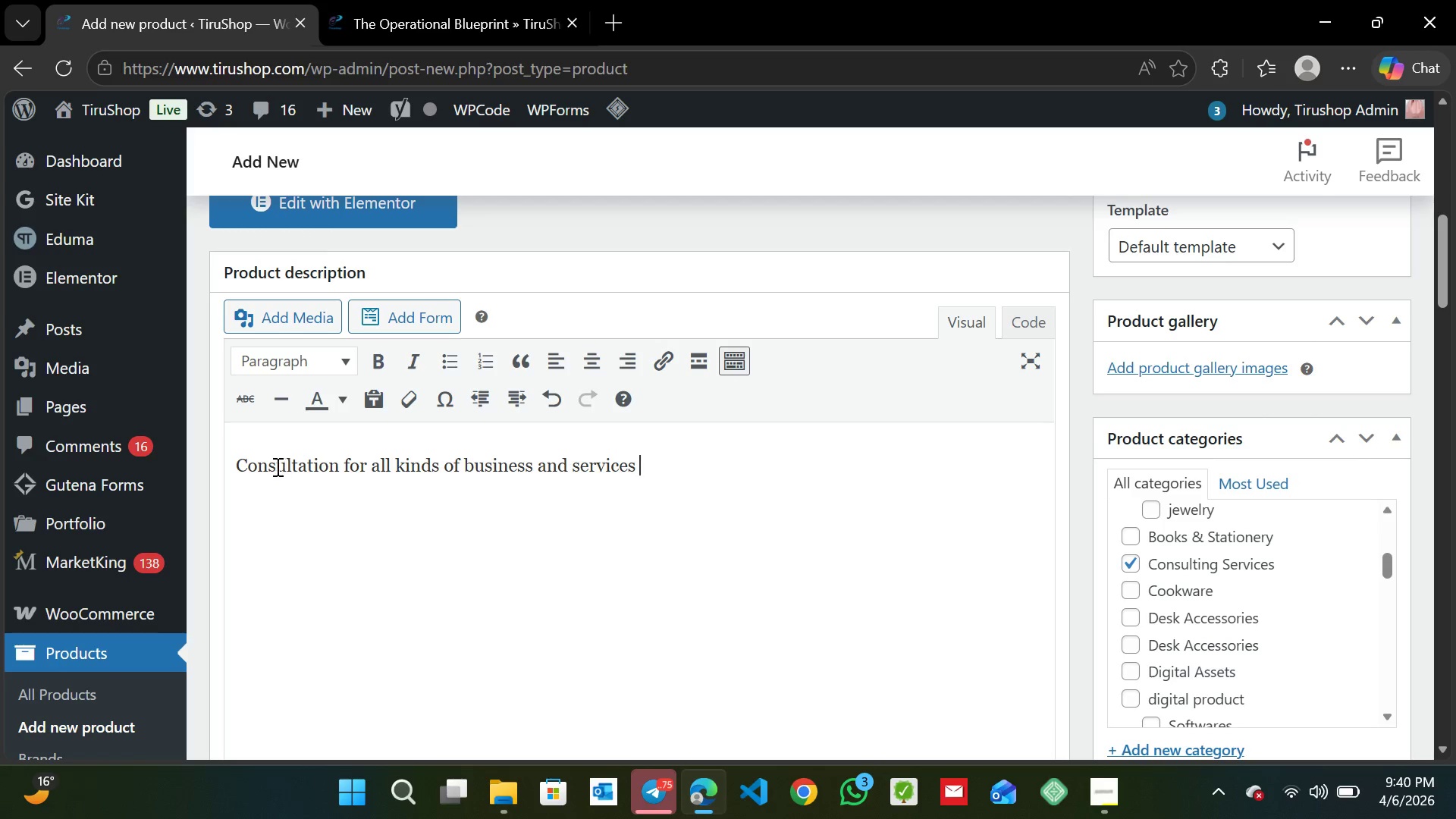 
wait(9.33)
 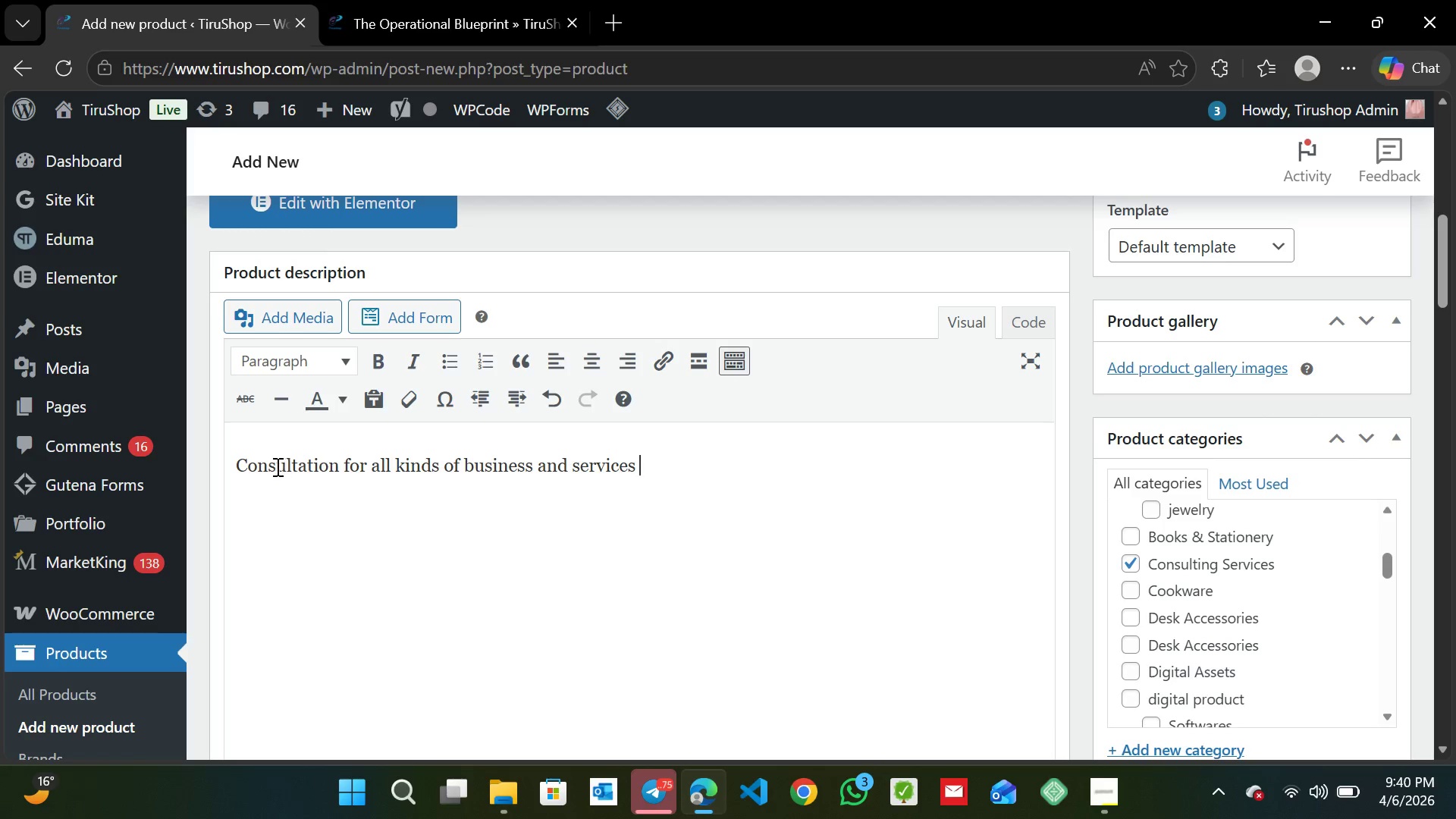 
left_click([364, 463])
 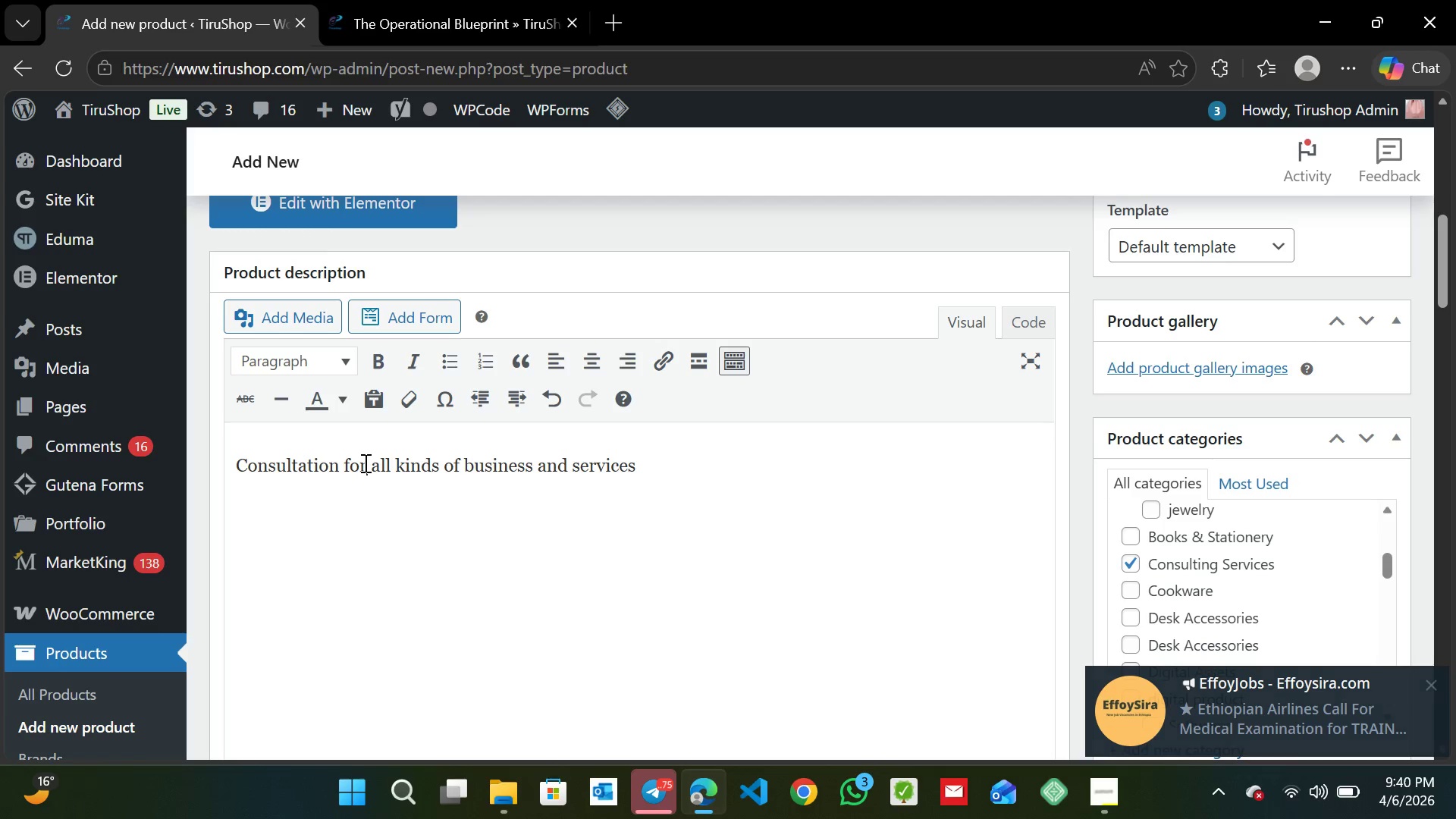 
left_click_drag(start_coordinate=[364, 463], to_coordinate=[353, 462])
 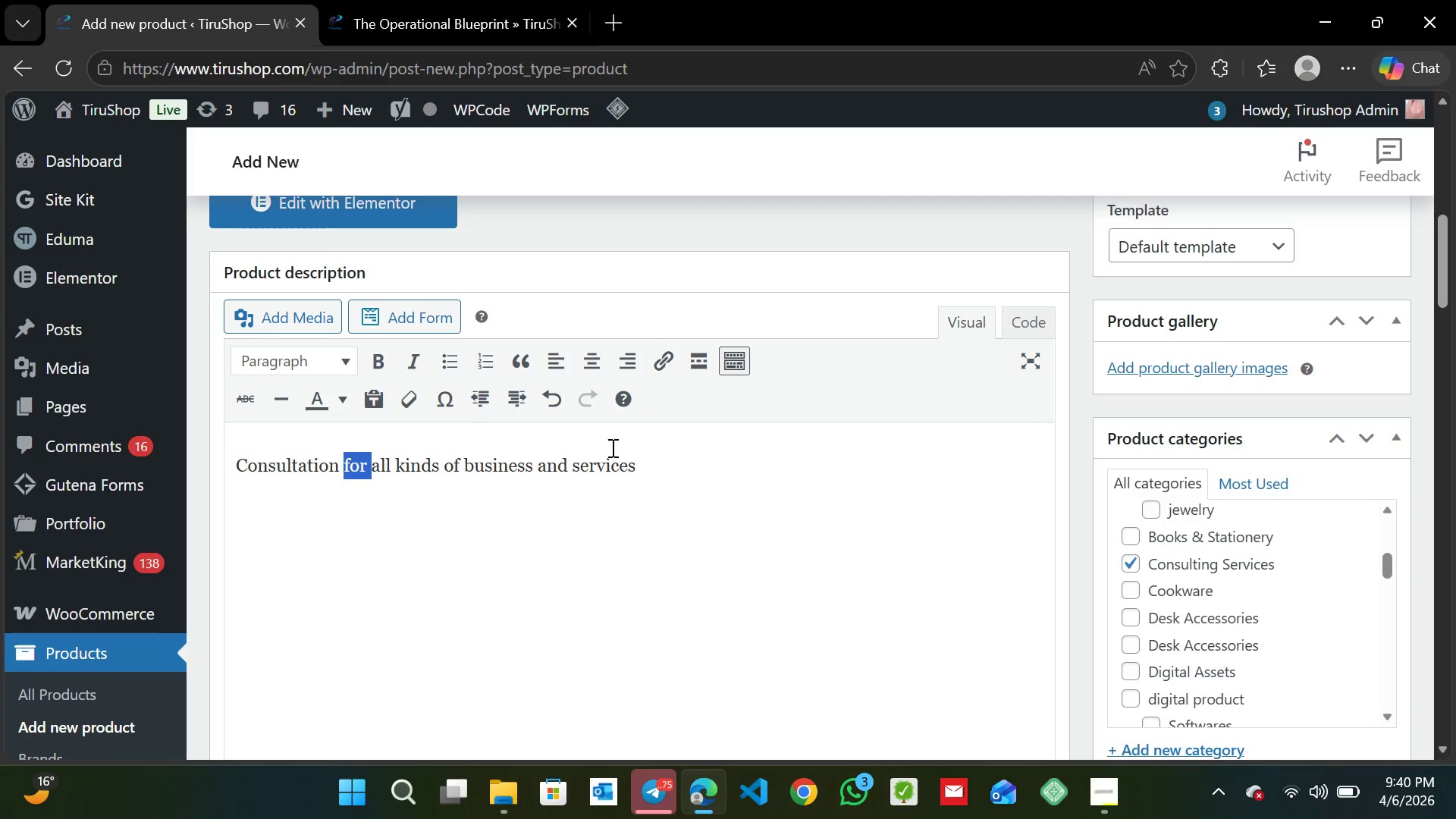 
double_click([714, 468])
 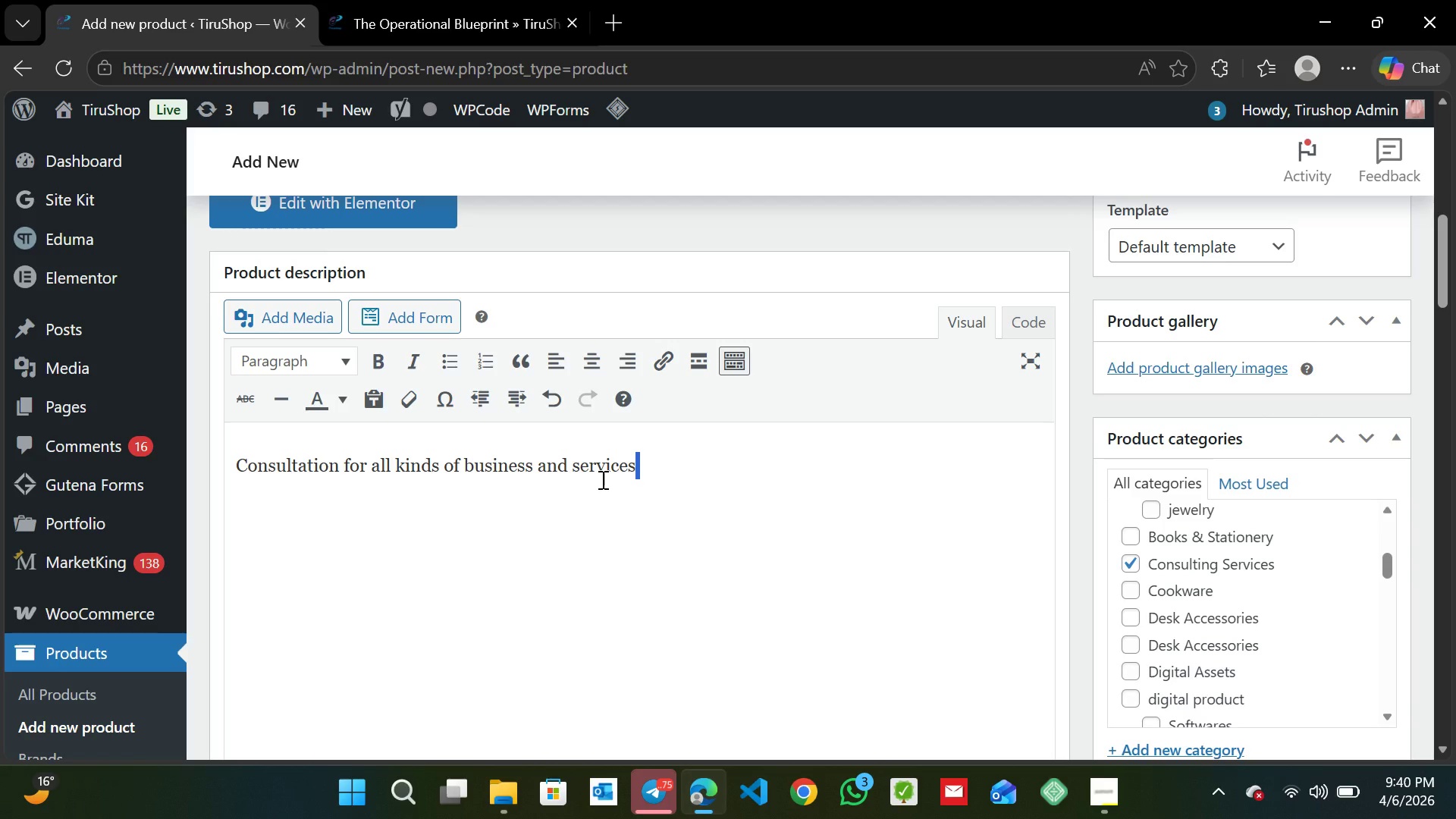 
key(Period)
 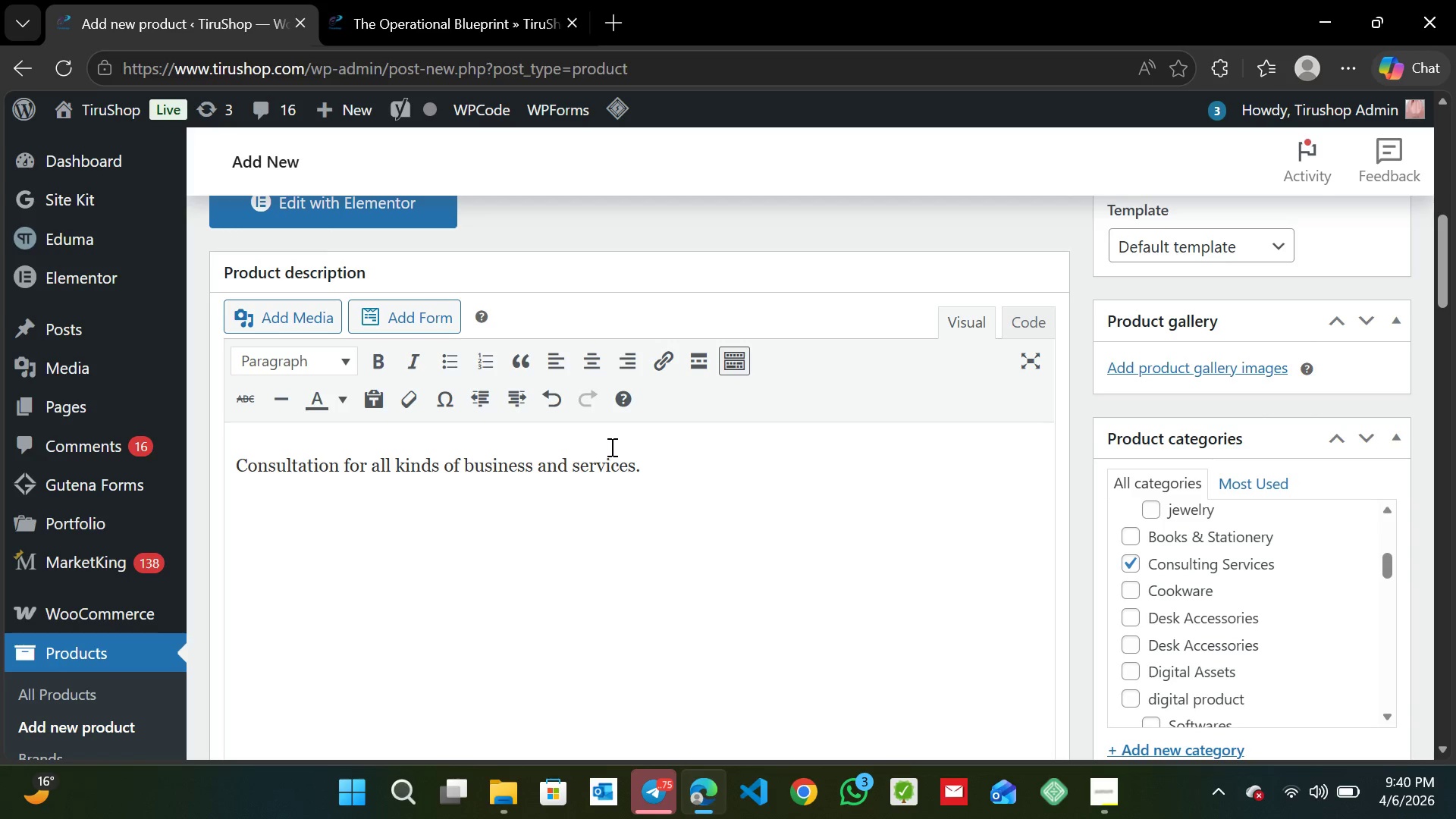 
scroll: coordinate [716, 466], scroll_direction: down, amount: 4.0
 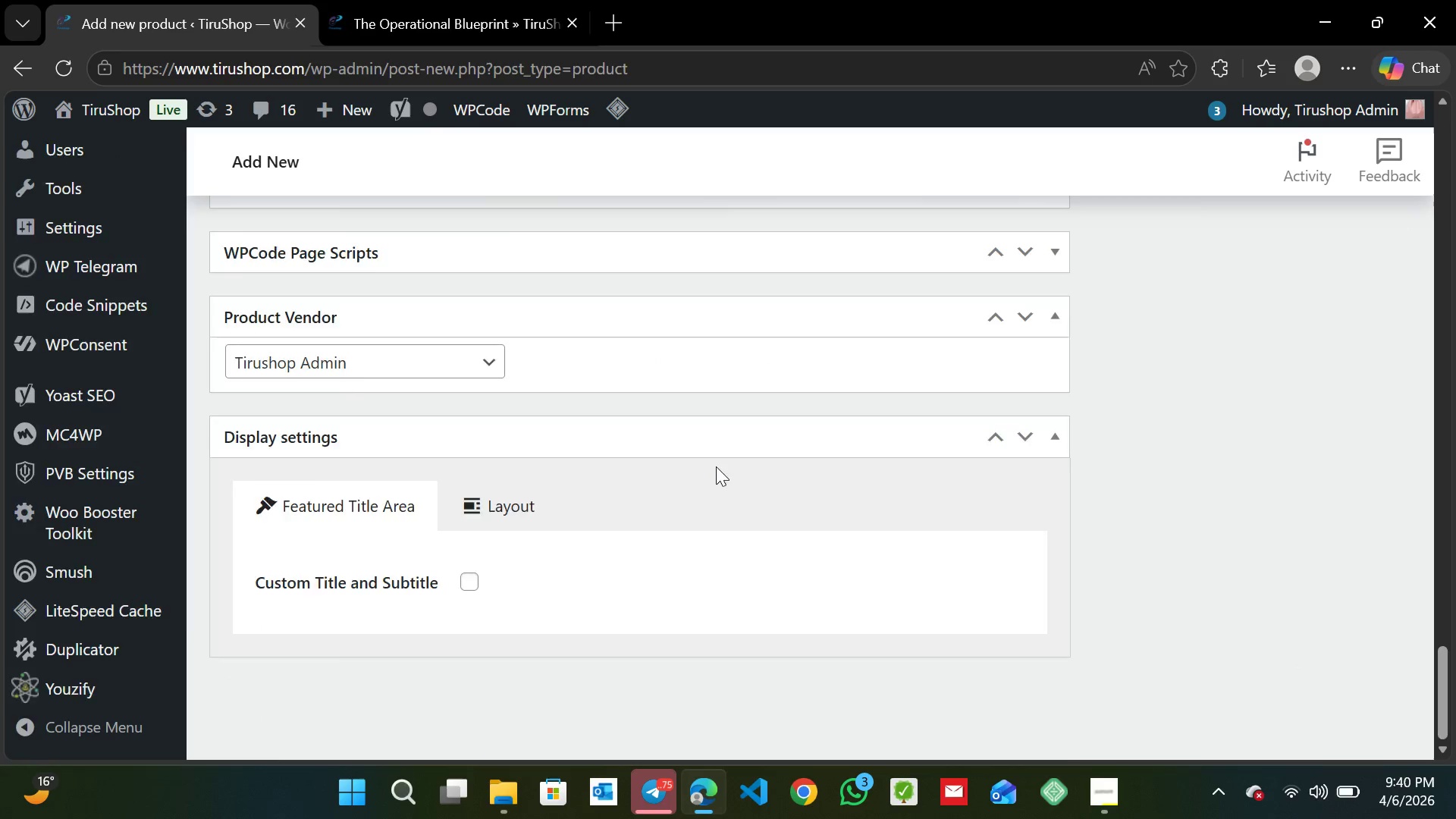 
scroll: coordinate [716, 466], scroll_direction: up, amount: 2.0
 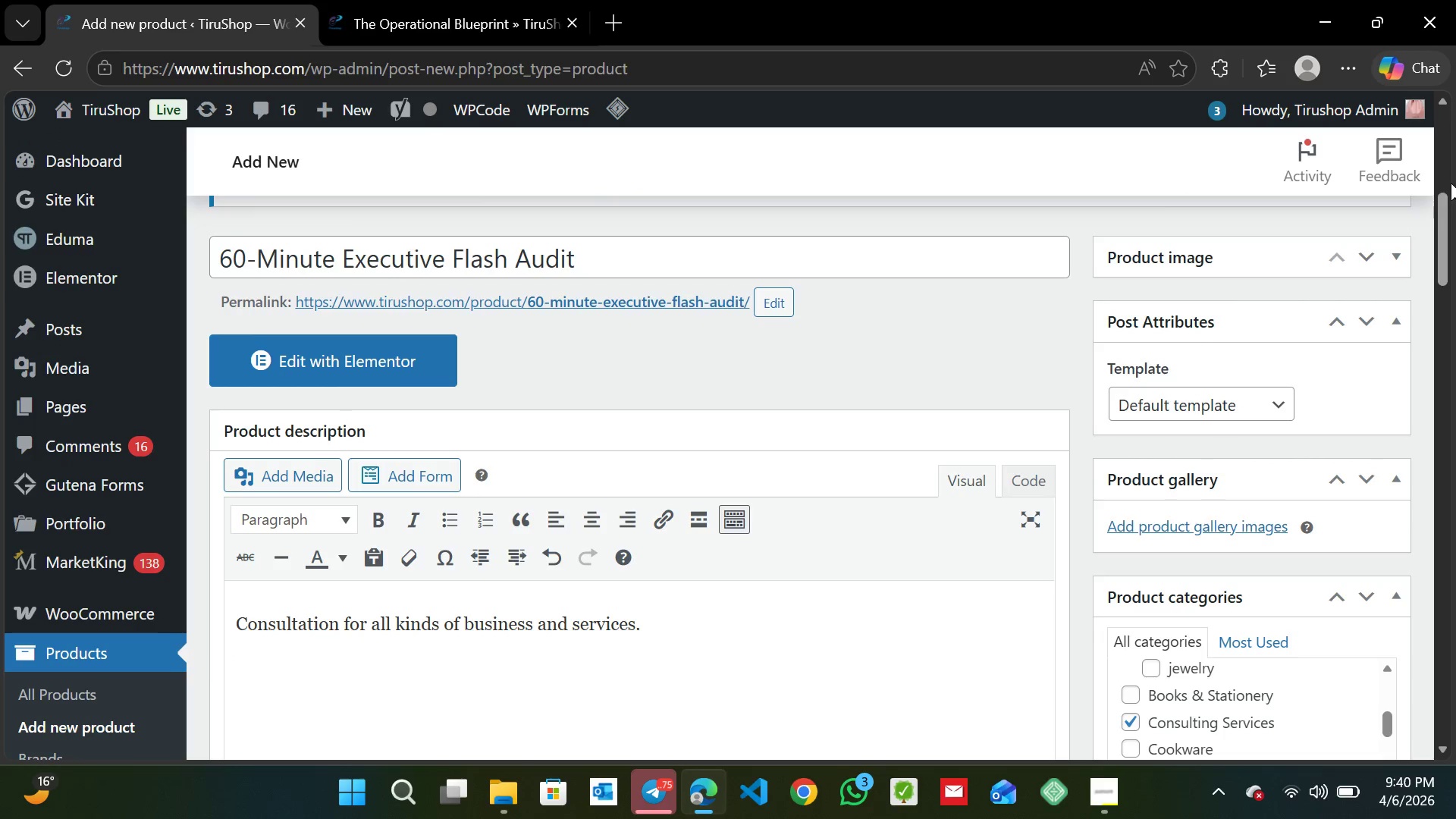 
left_click_drag(start_coordinate=[1444, 233], to_coordinate=[1444, 238])
 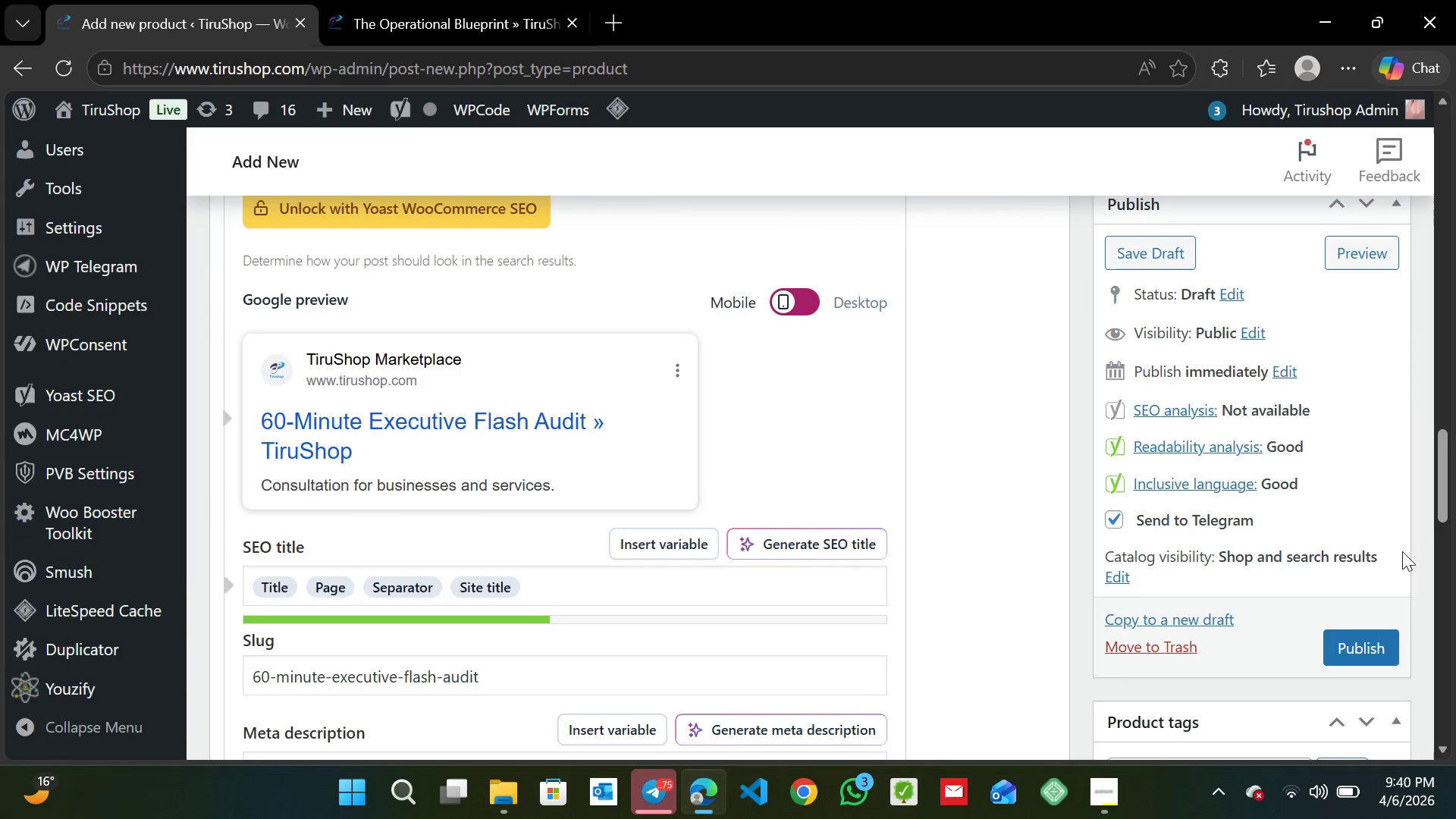 
wait(5.22)
 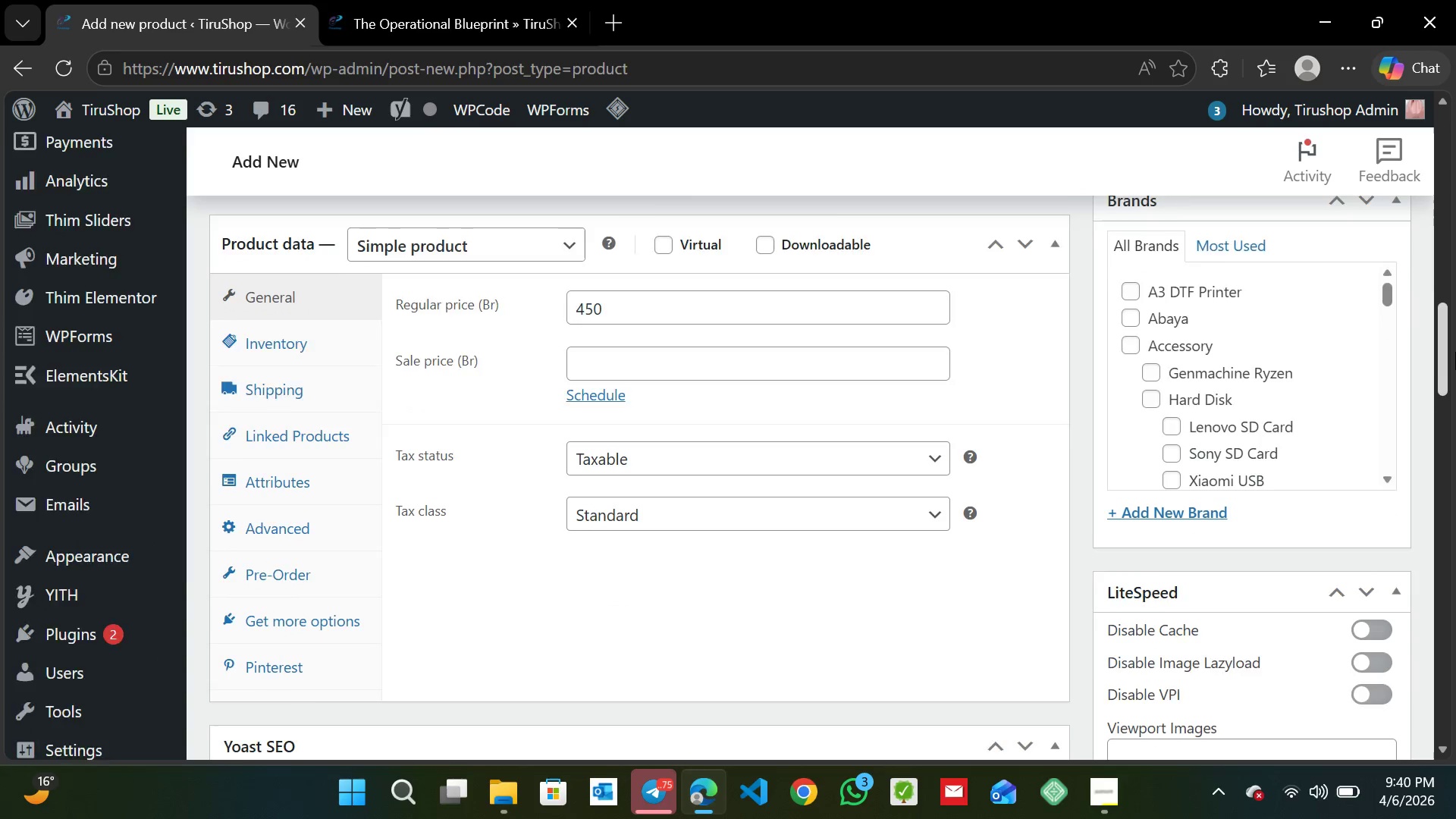 
left_click([1378, 639])
 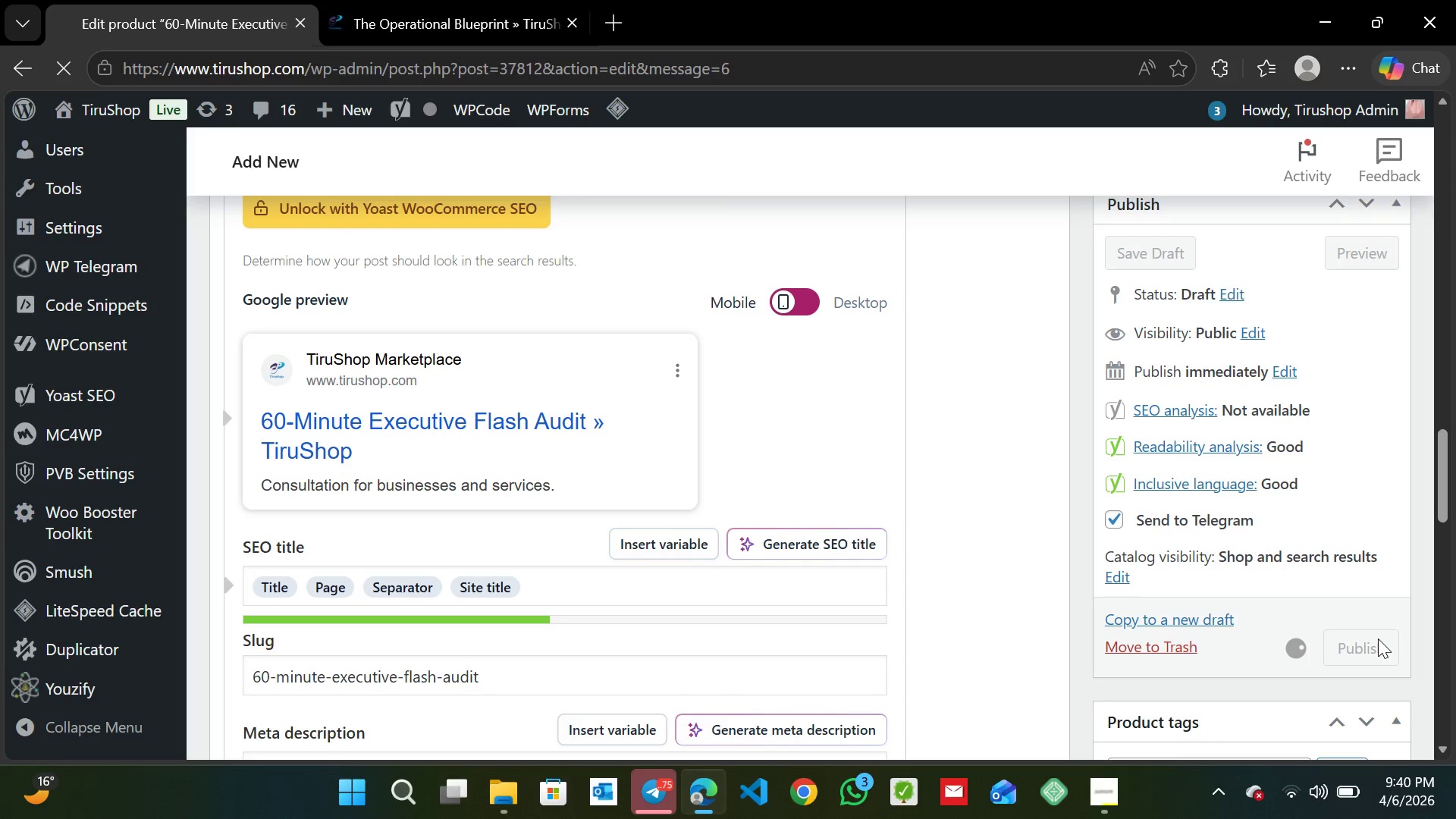 
wait(18.03)
 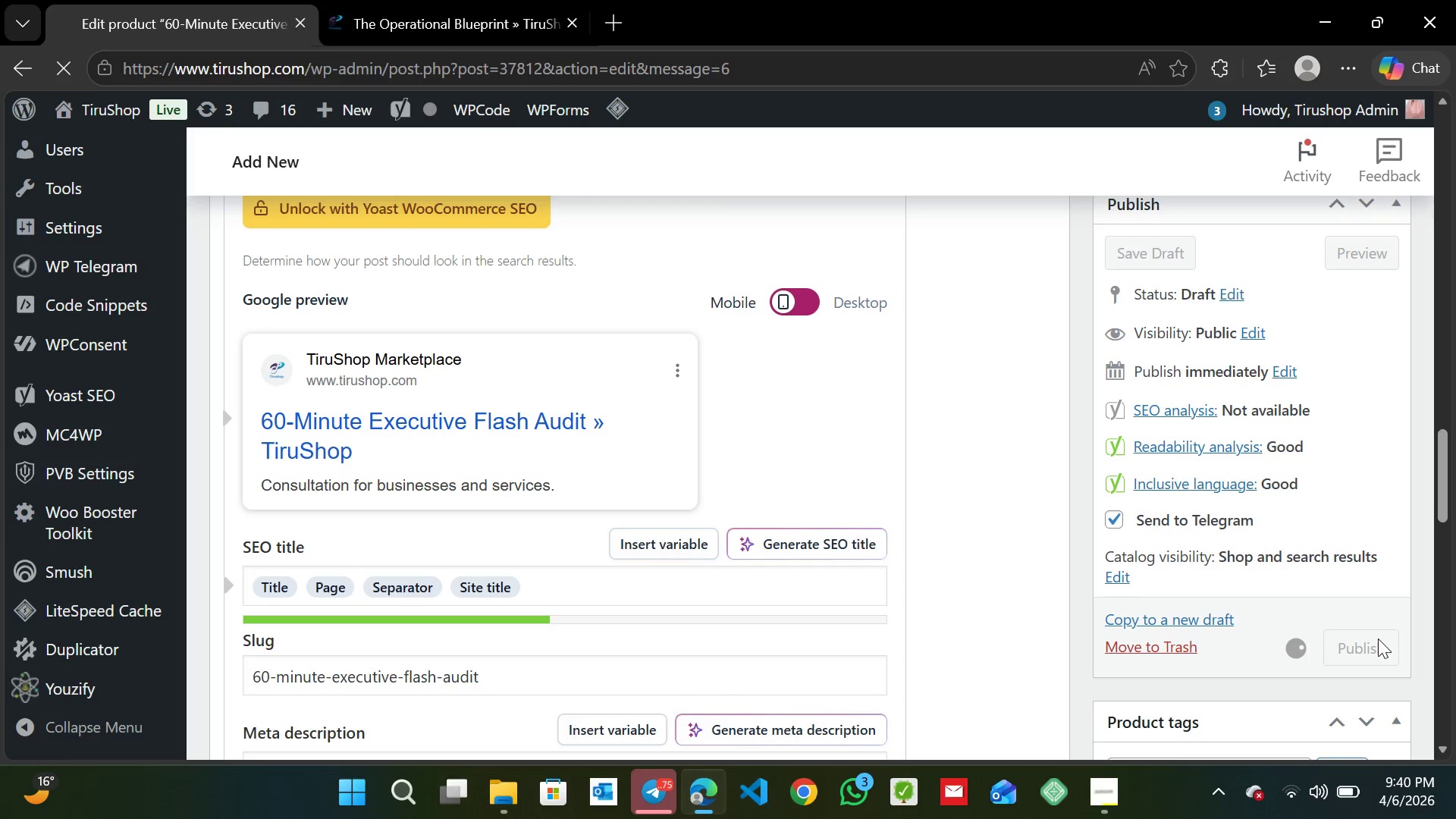 
double_click([422, 494])
 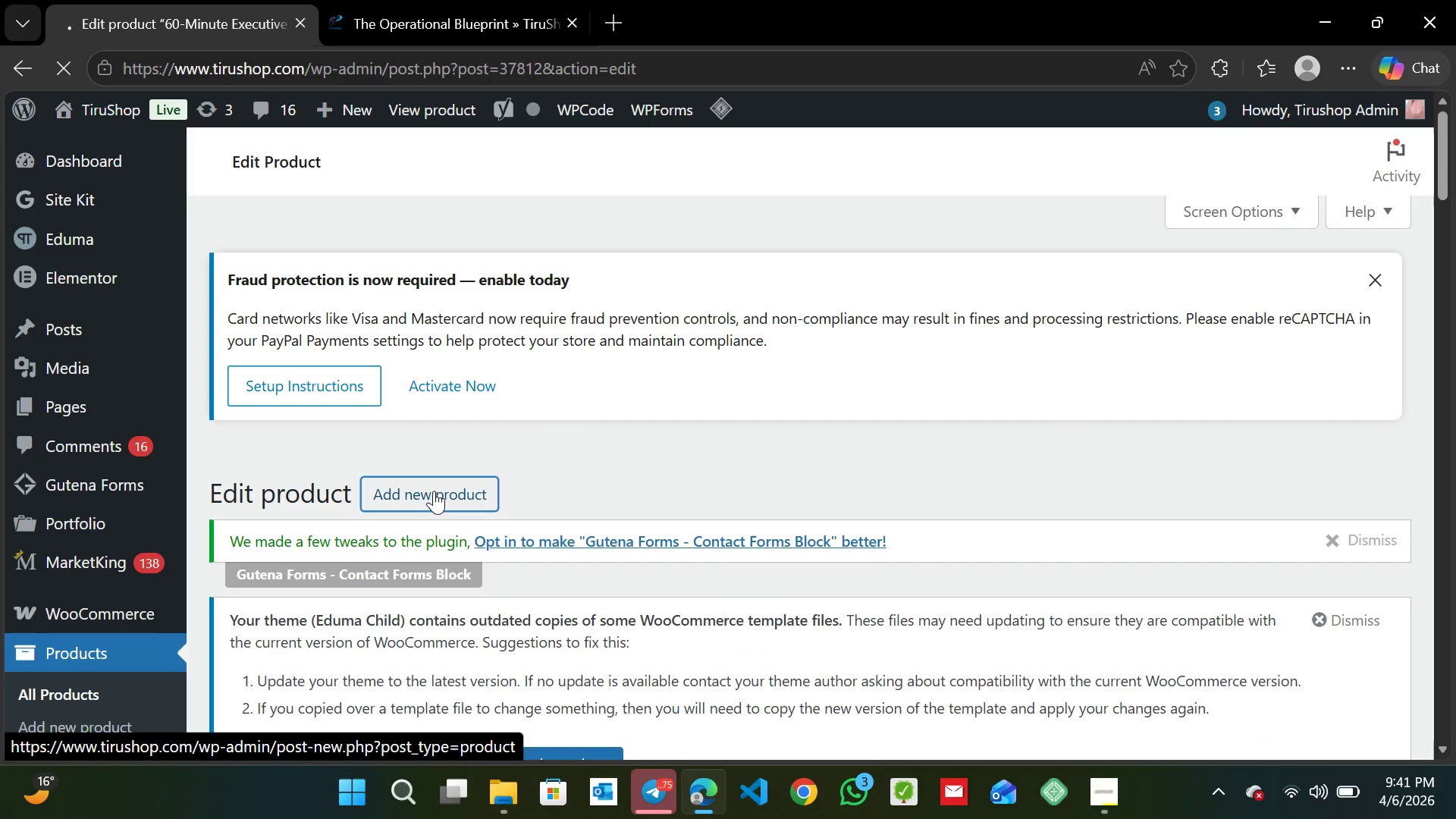 
wait(8.49)
 